 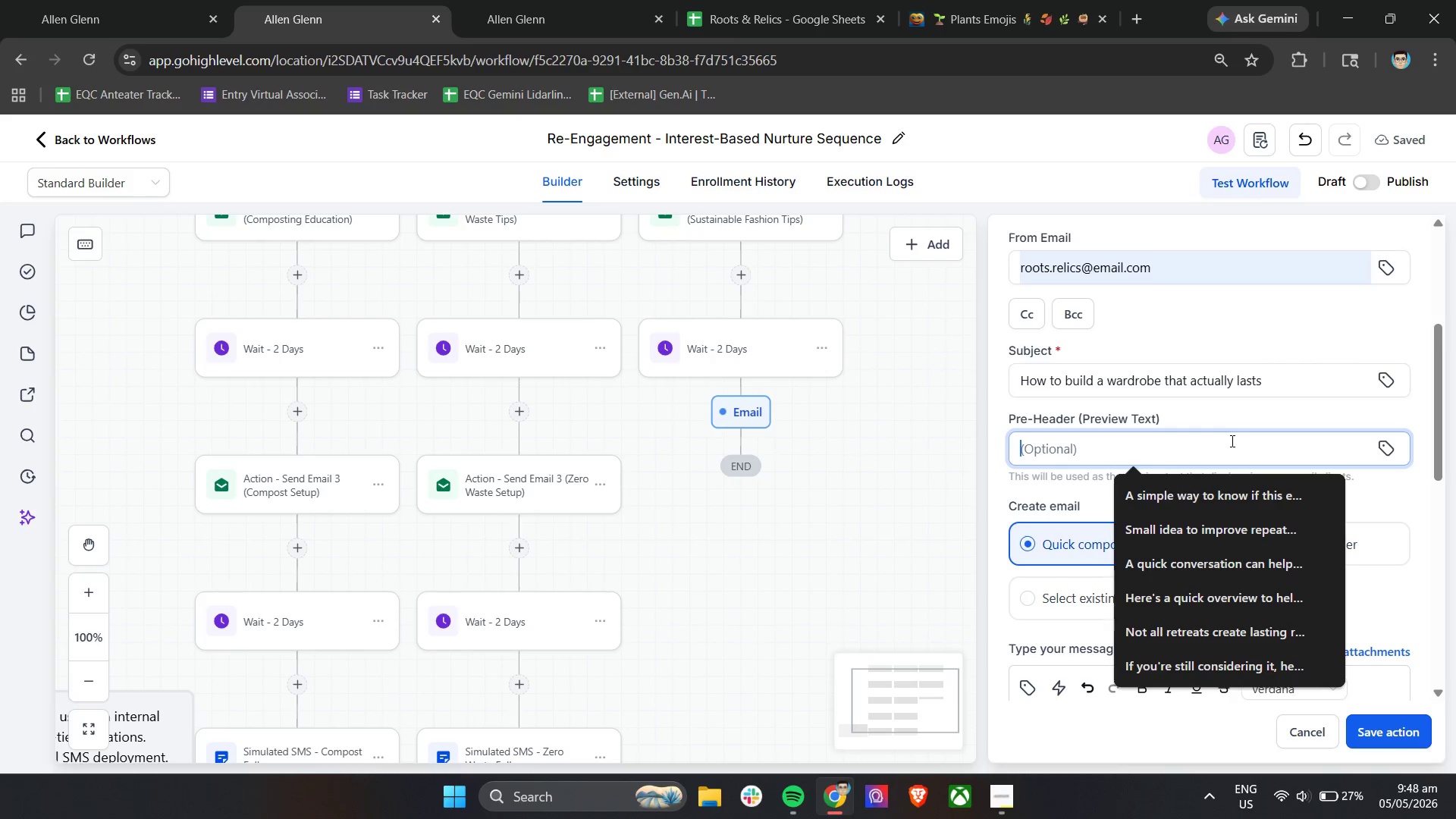 
type(Bi)
key(Backspace)
type(uild a wardrobe )
 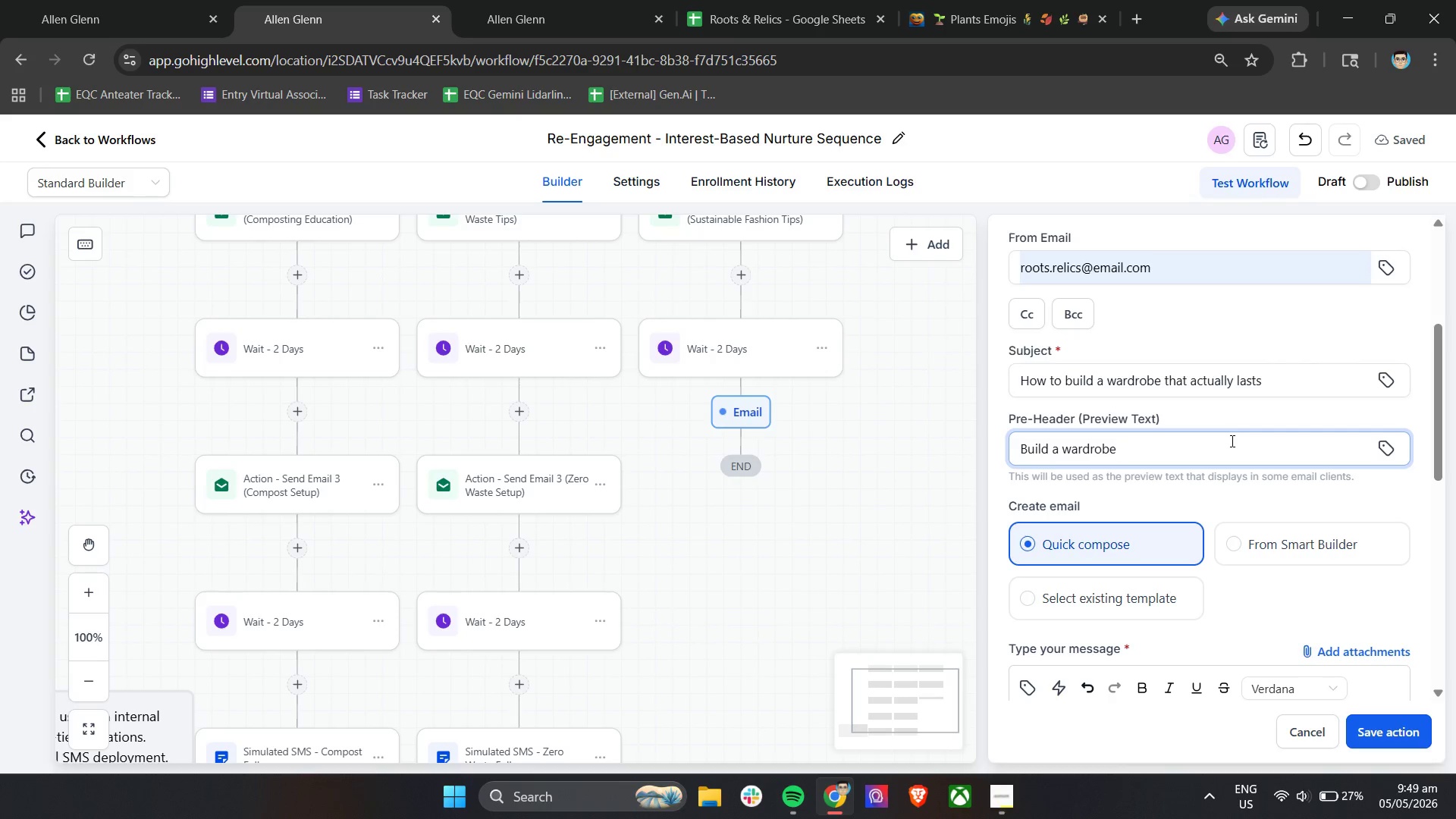 
wait(5.08)
 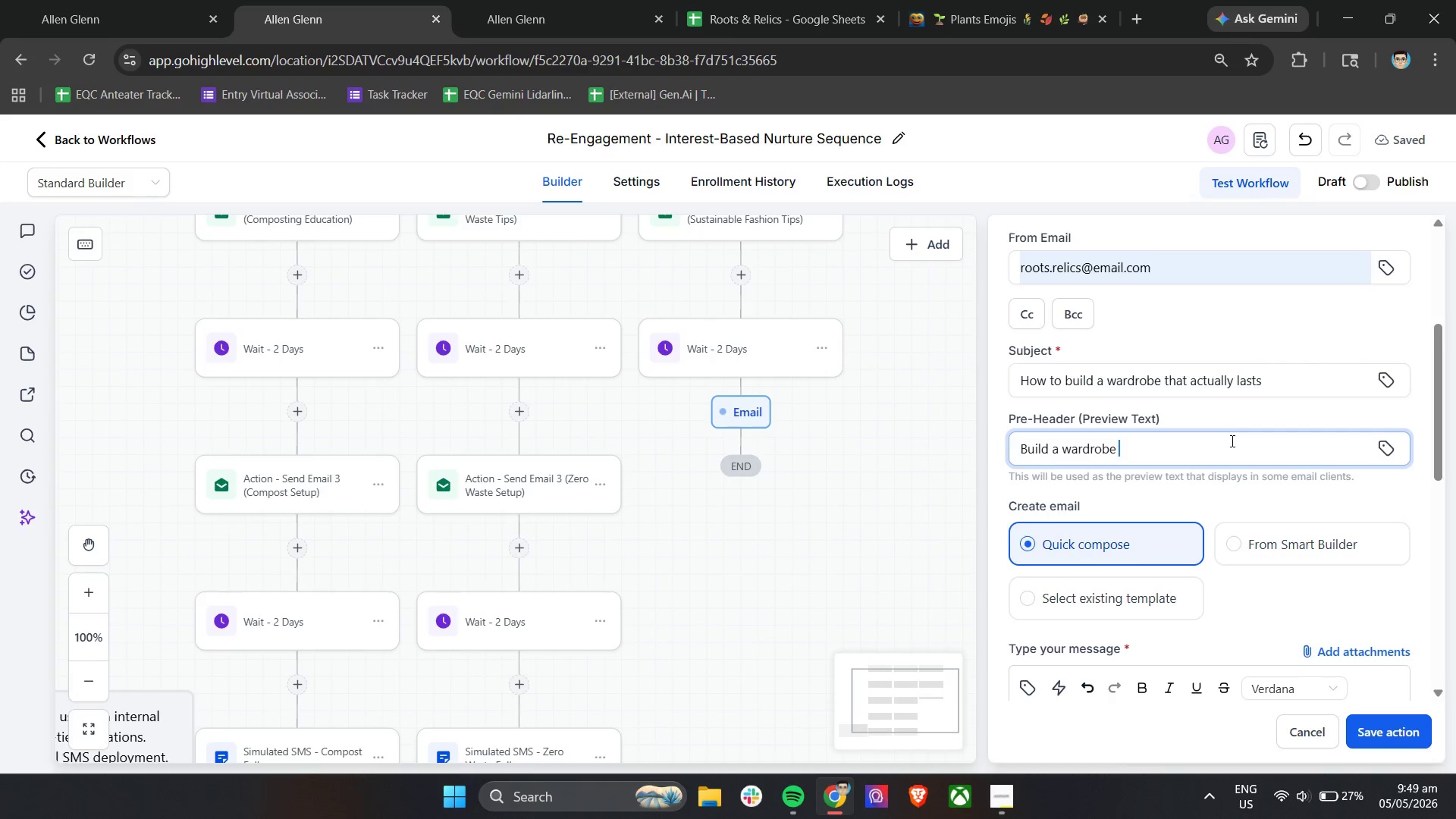 
type(around what )
 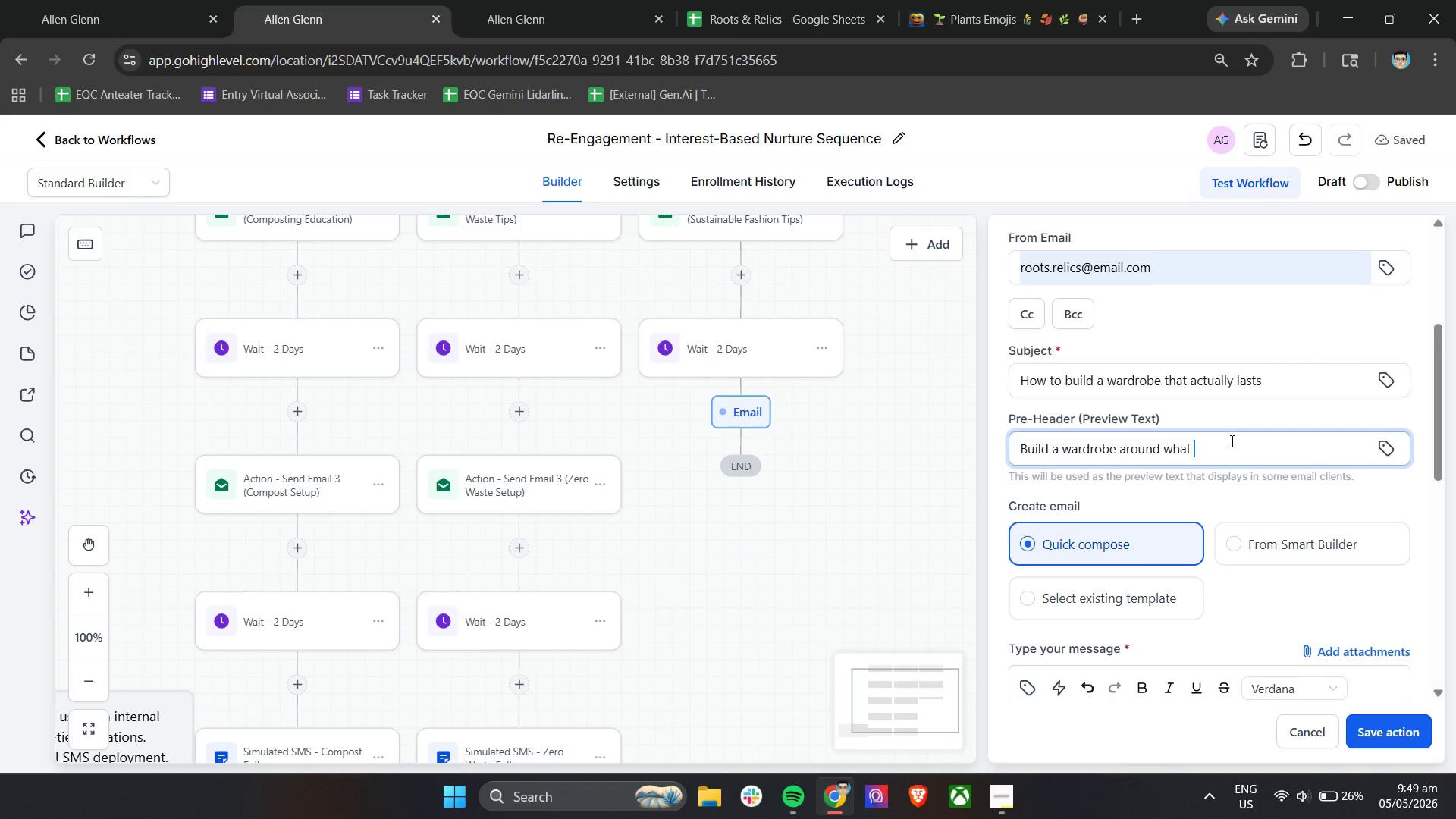 
wait(6.08)
 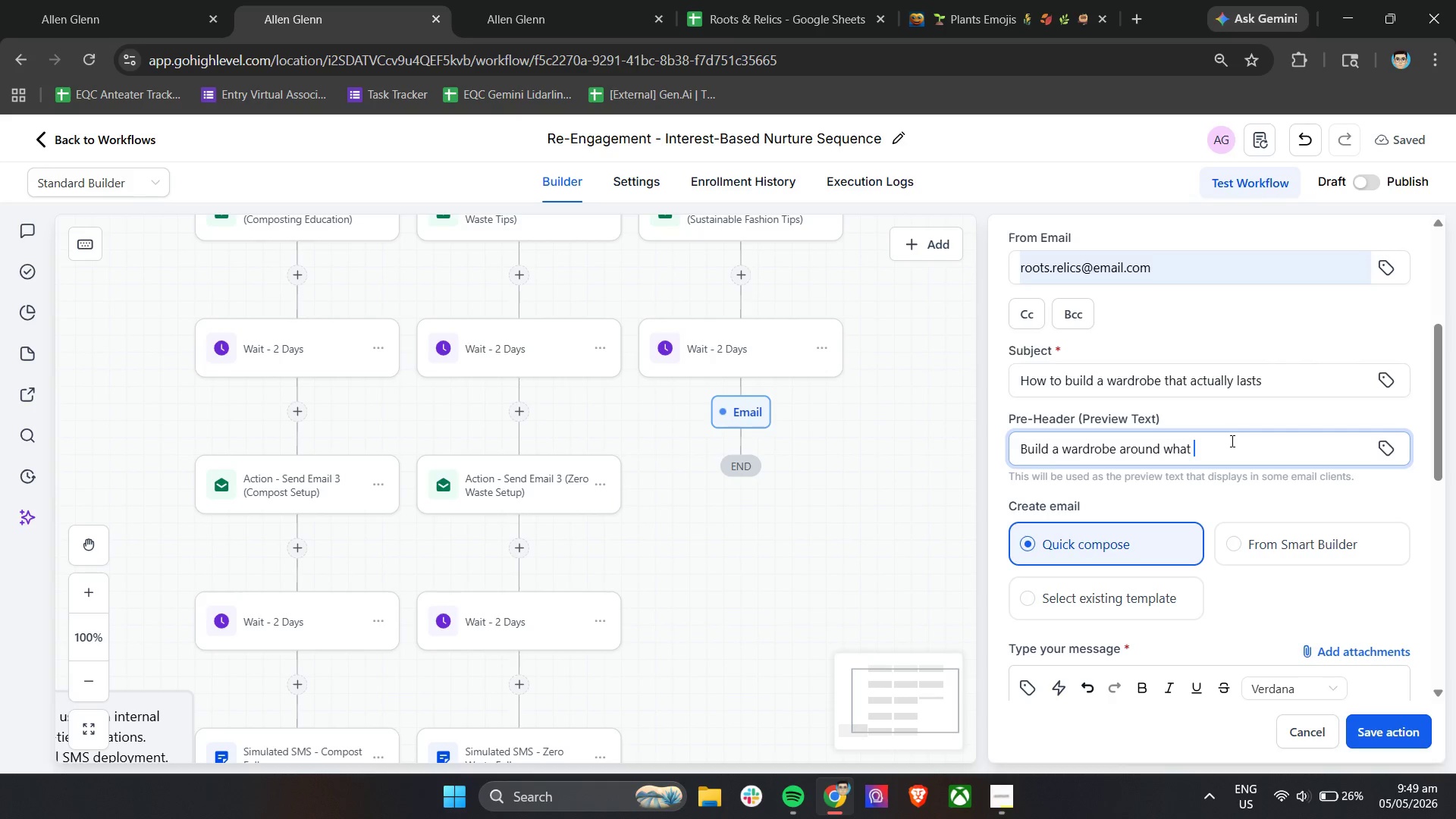 
type(you actually wa)
key(Backspace)
type(ear)
 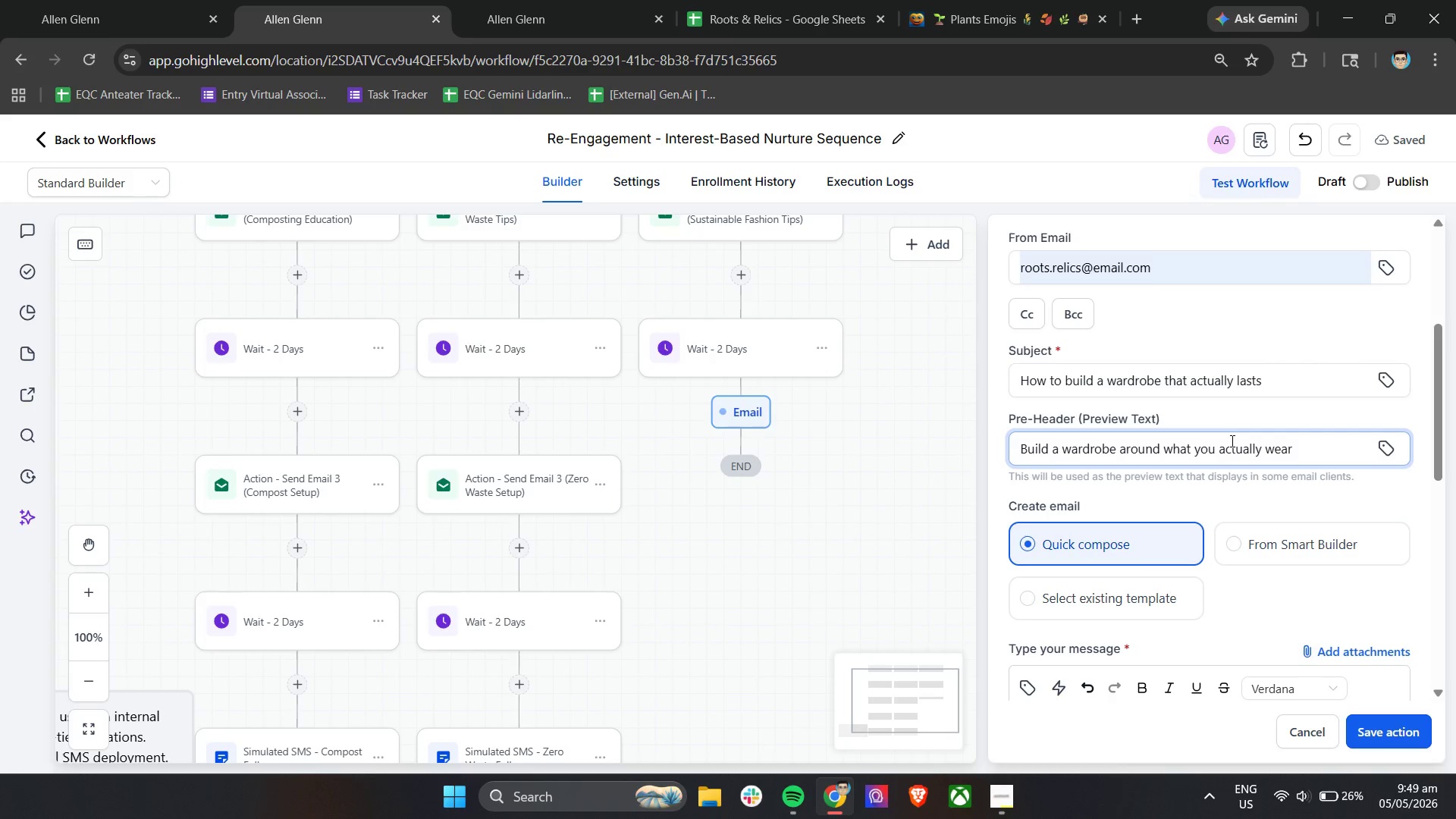 
scroll: coordinate [1231, 441], scroll_direction: down, amount: 3.0
 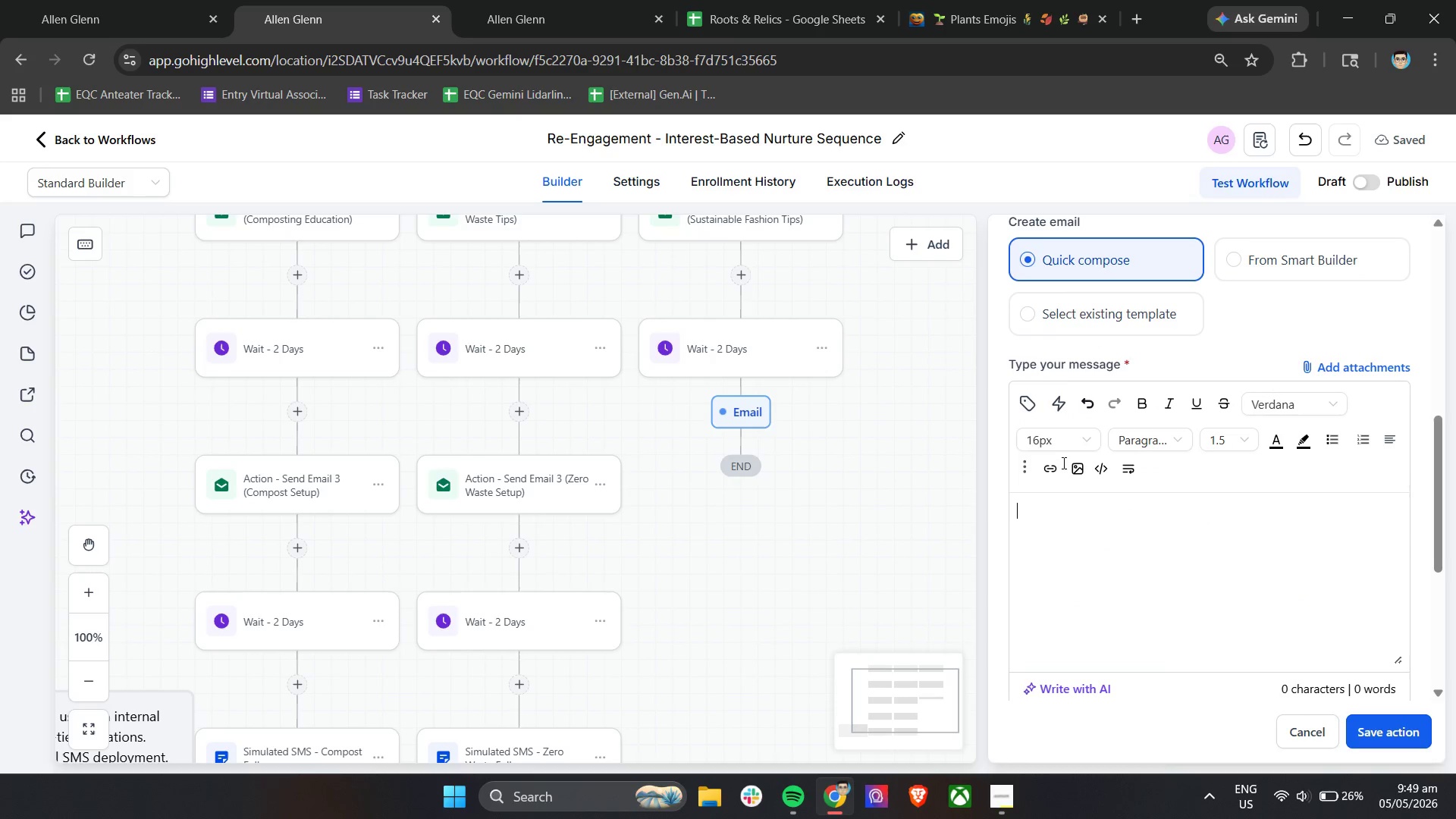 
scroll: coordinate [1266, 535], scroll_direction: up, amount: 3.0
 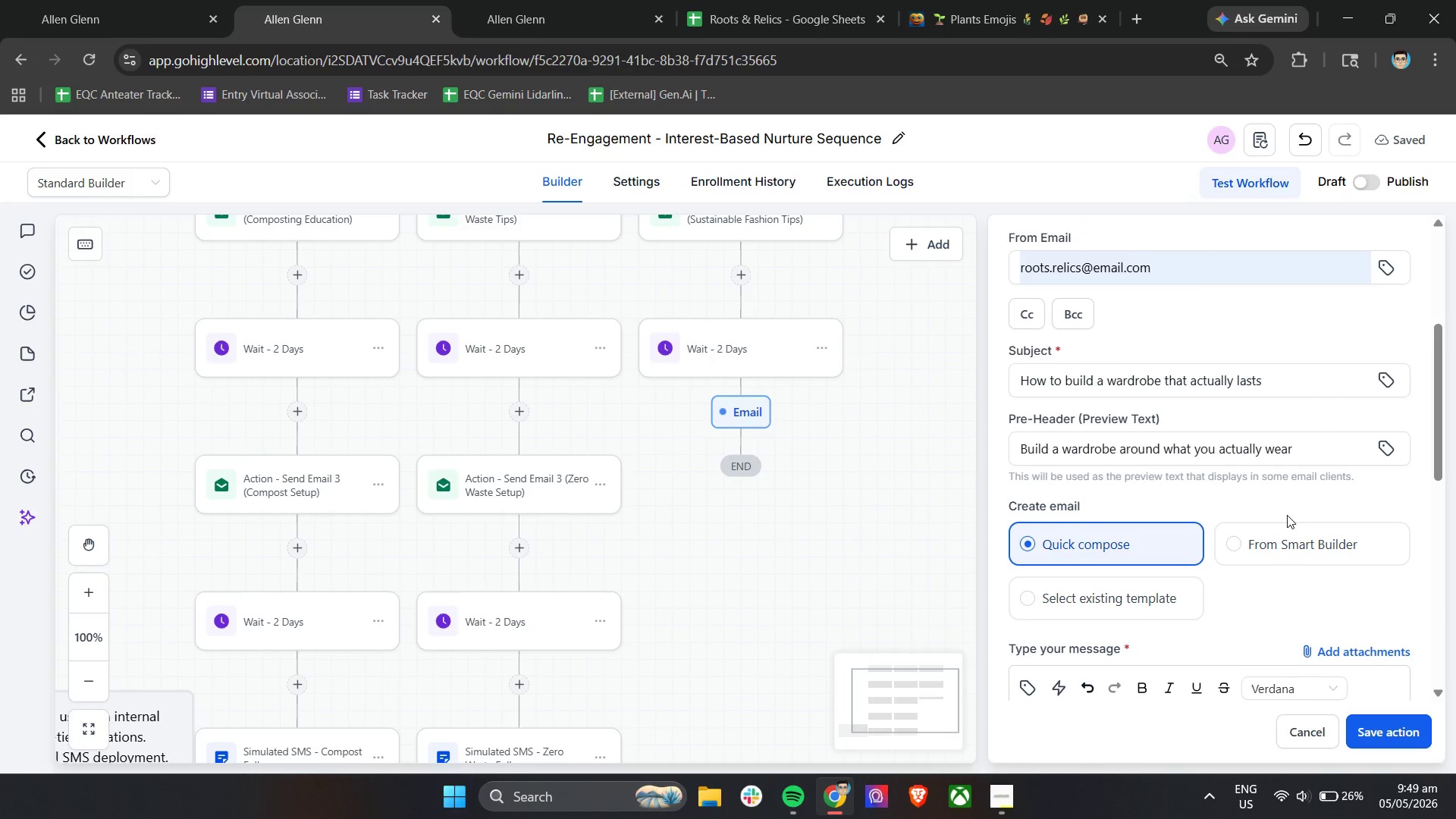 
scroll: coordinate [1289, 516], scroll_direction: down, amount: 3.0
 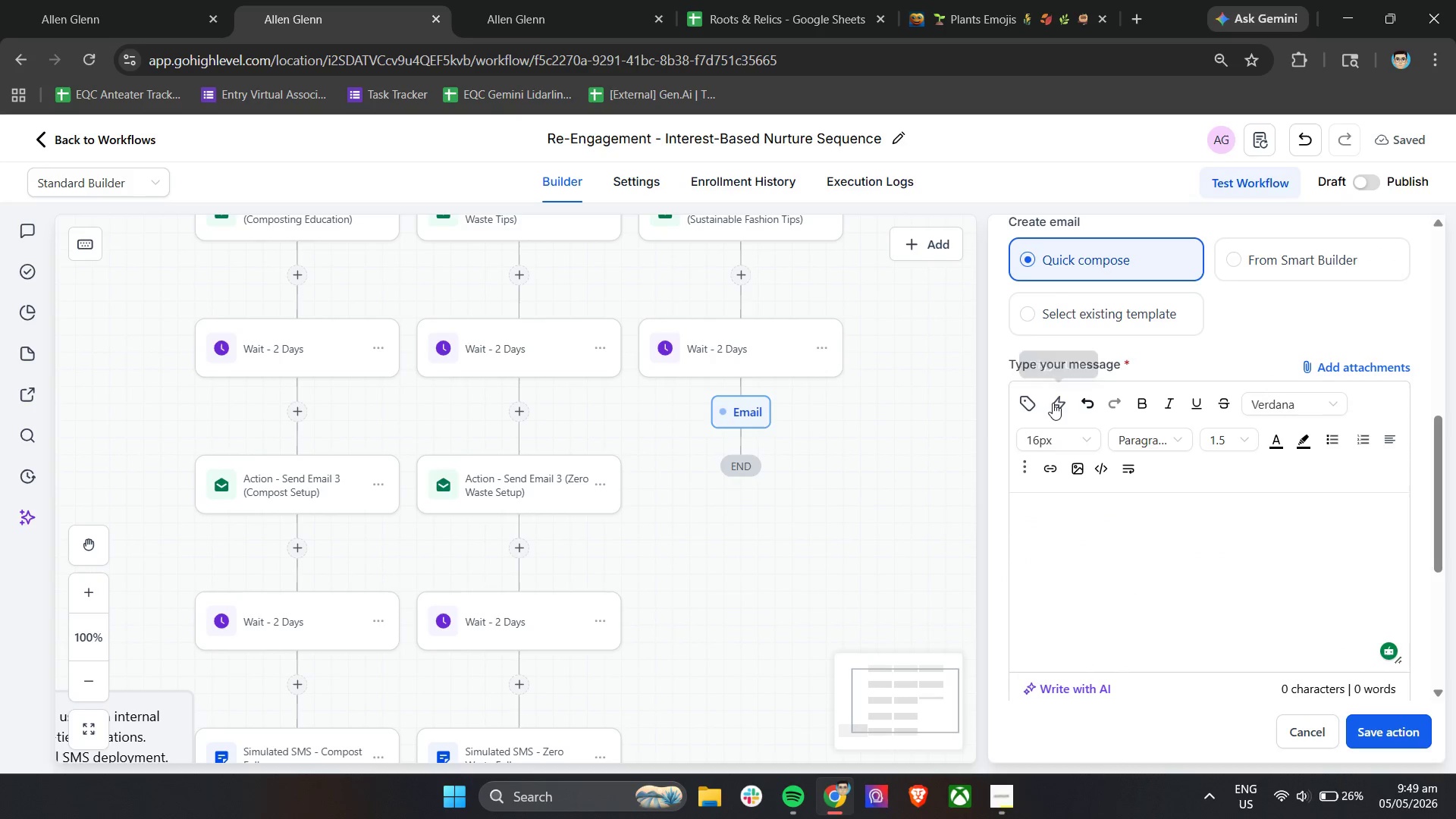 
left_click([1028, 393])
 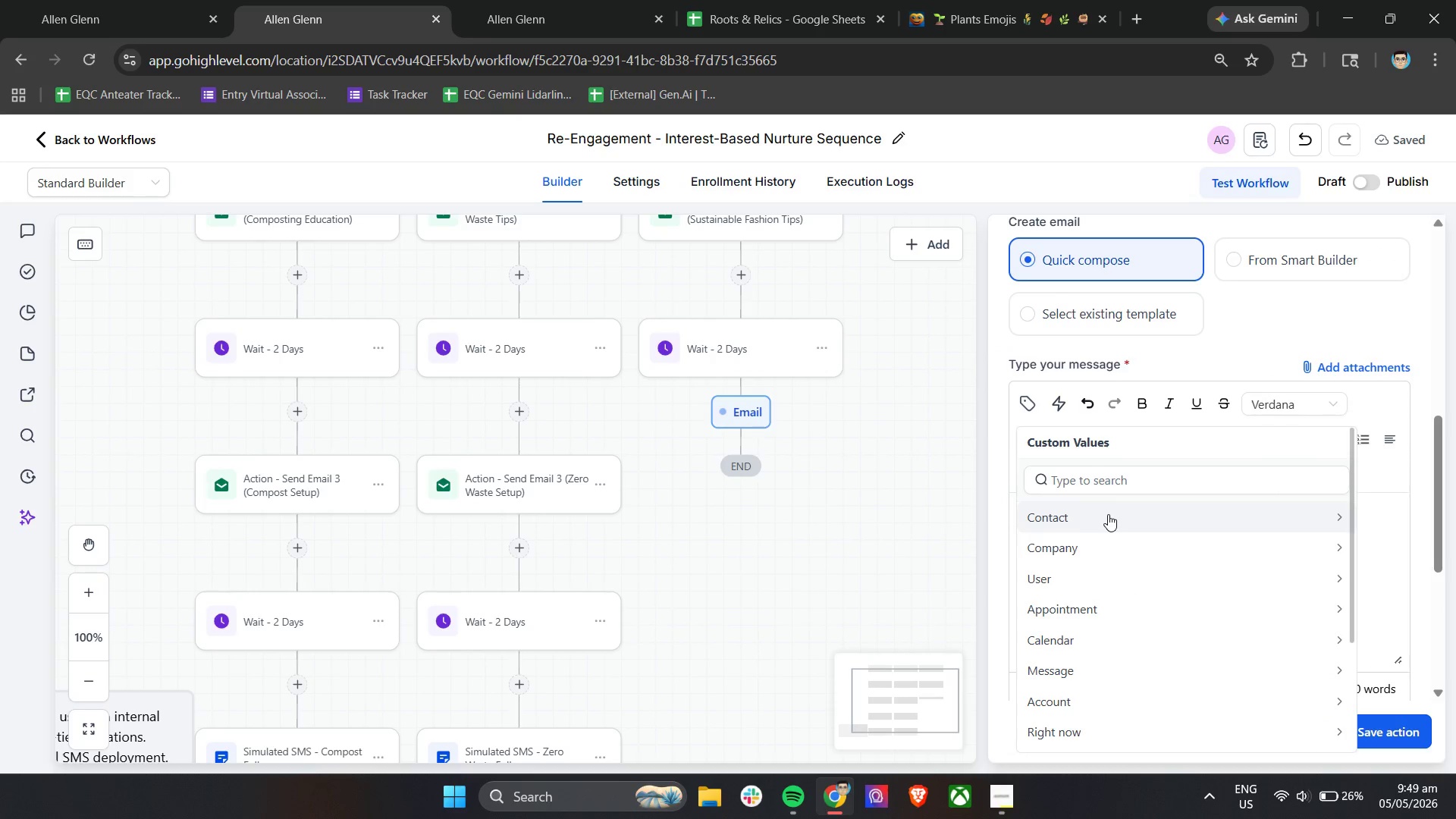 
double_click([1109, 514])
 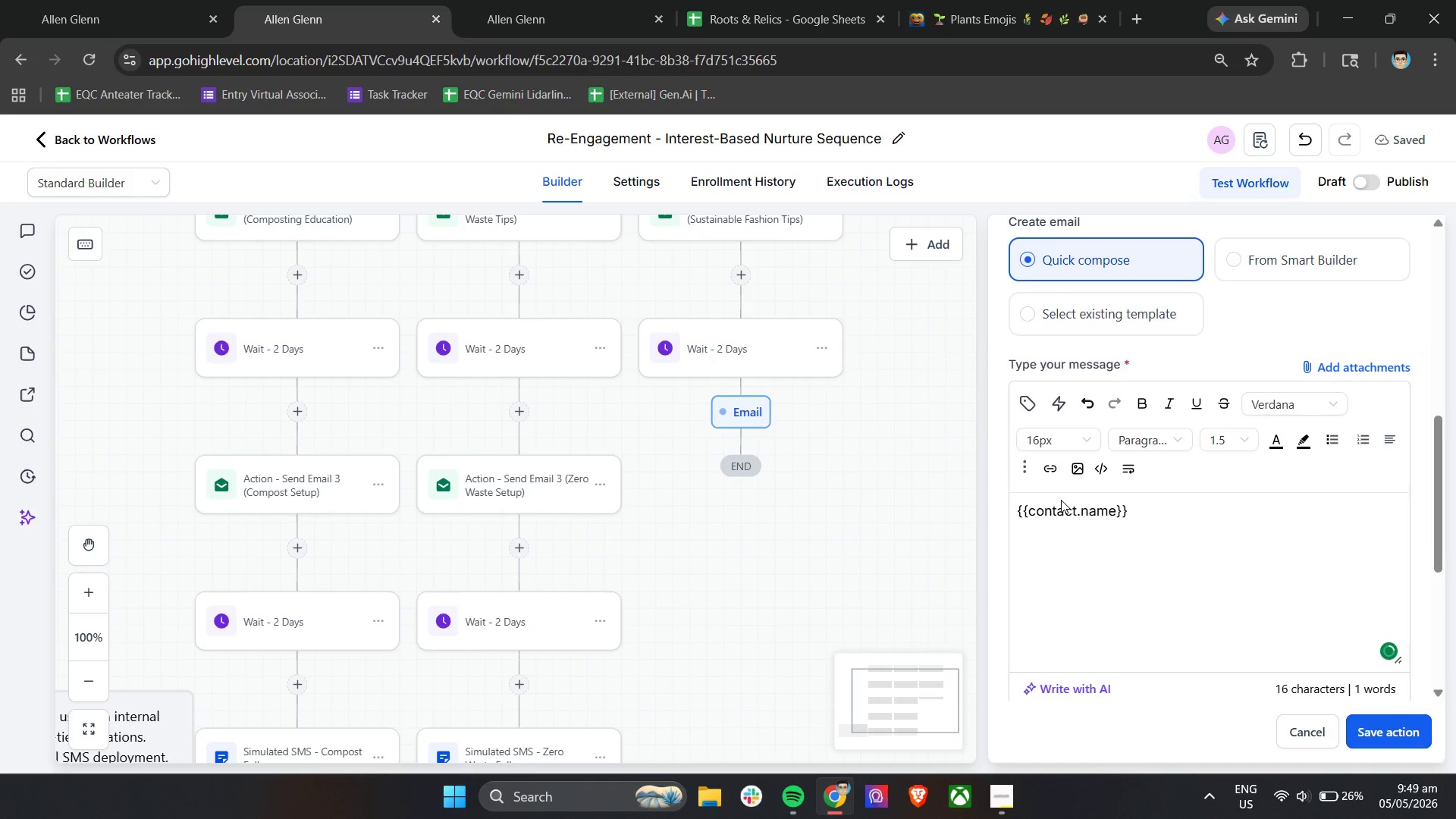 
left_click_drag(start_coordinate=[1153, 516], to_coordinate=[961, 509])
 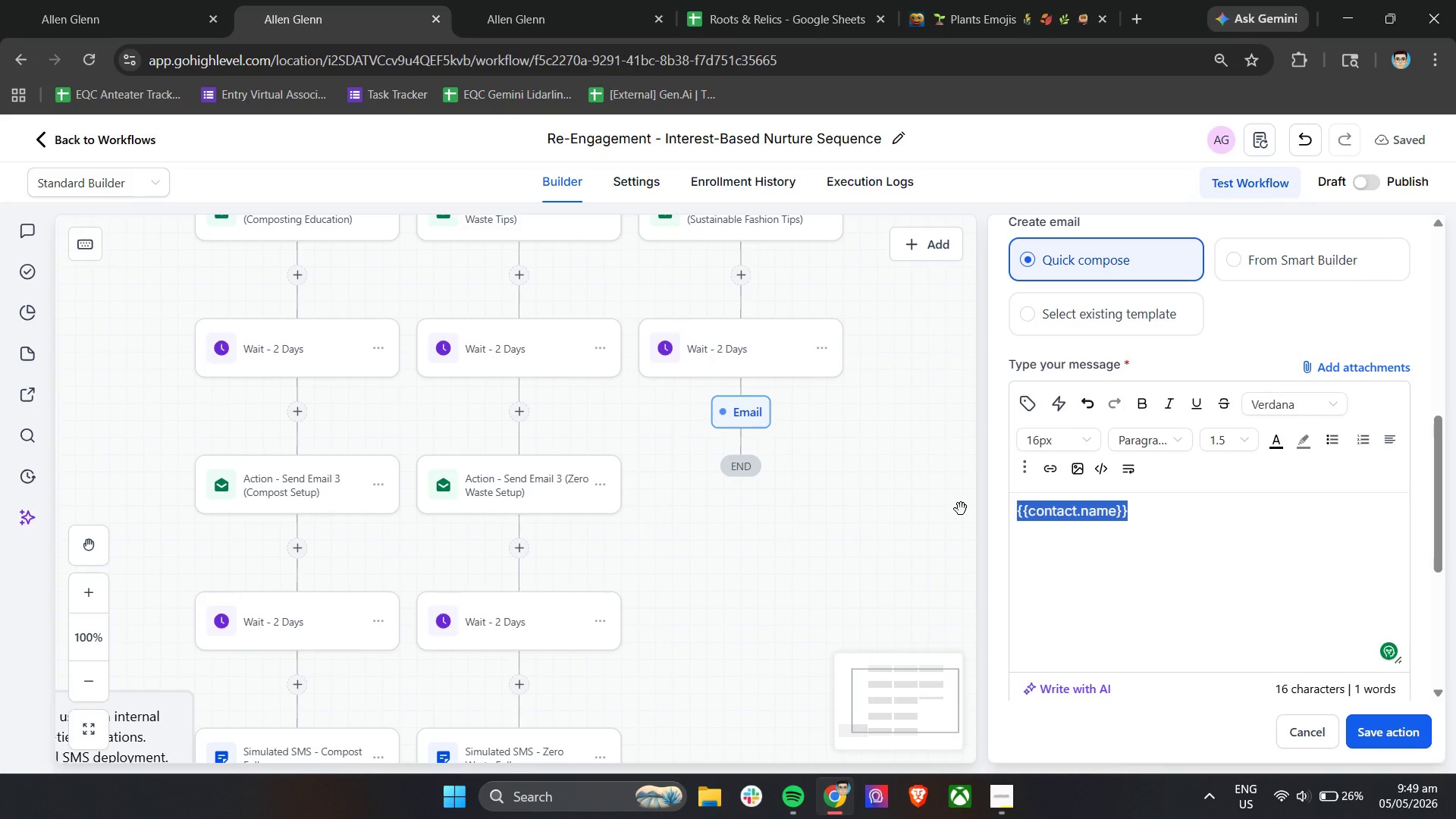 
key(Backspace)
type(Hi )
 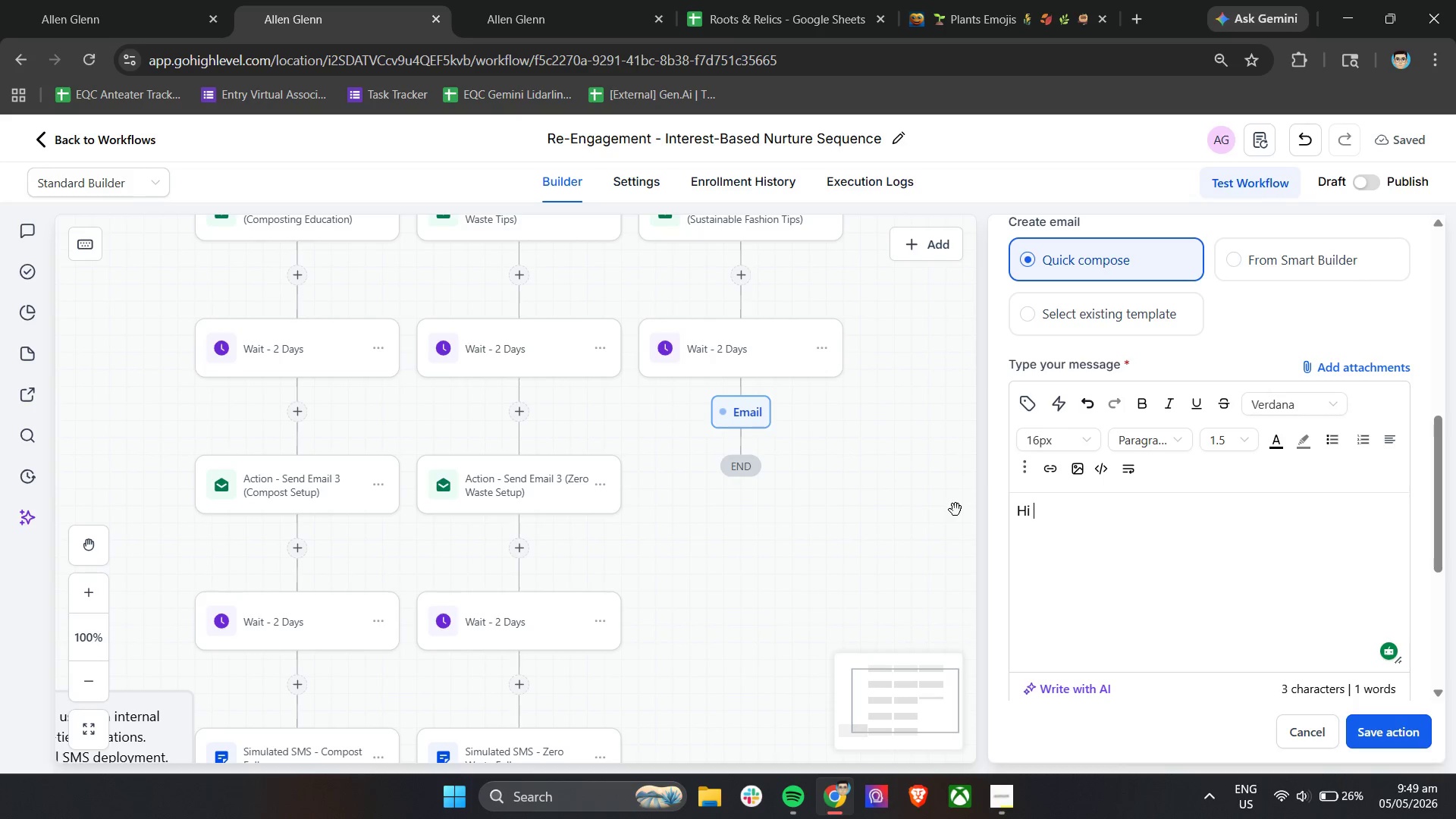 
double_click([1027, 410])
 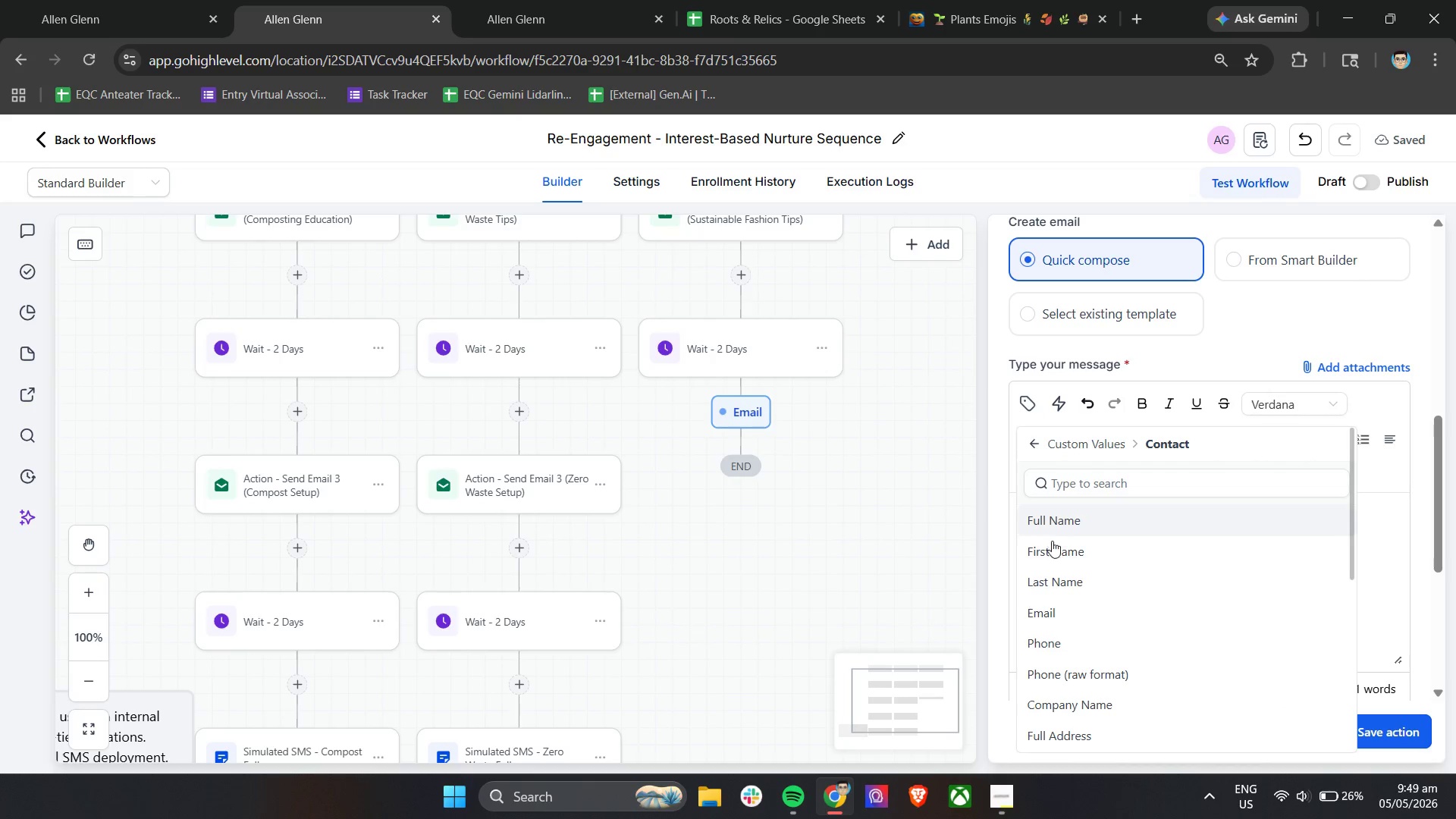 
double_click([1053, 550])
 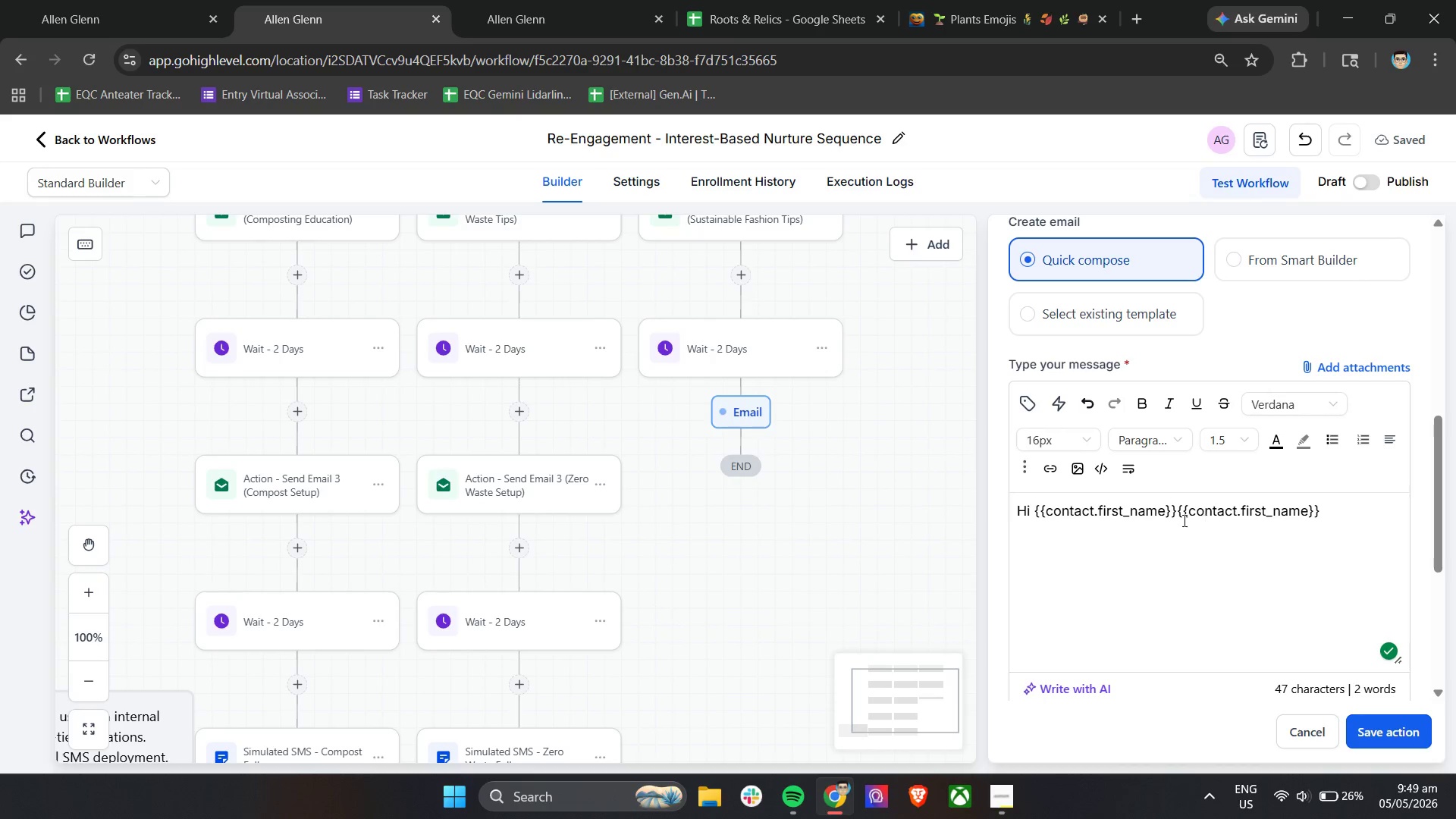 
left_click_drag(start_coordinate=[1177, 514], to_coordinate=[1034, 517])
 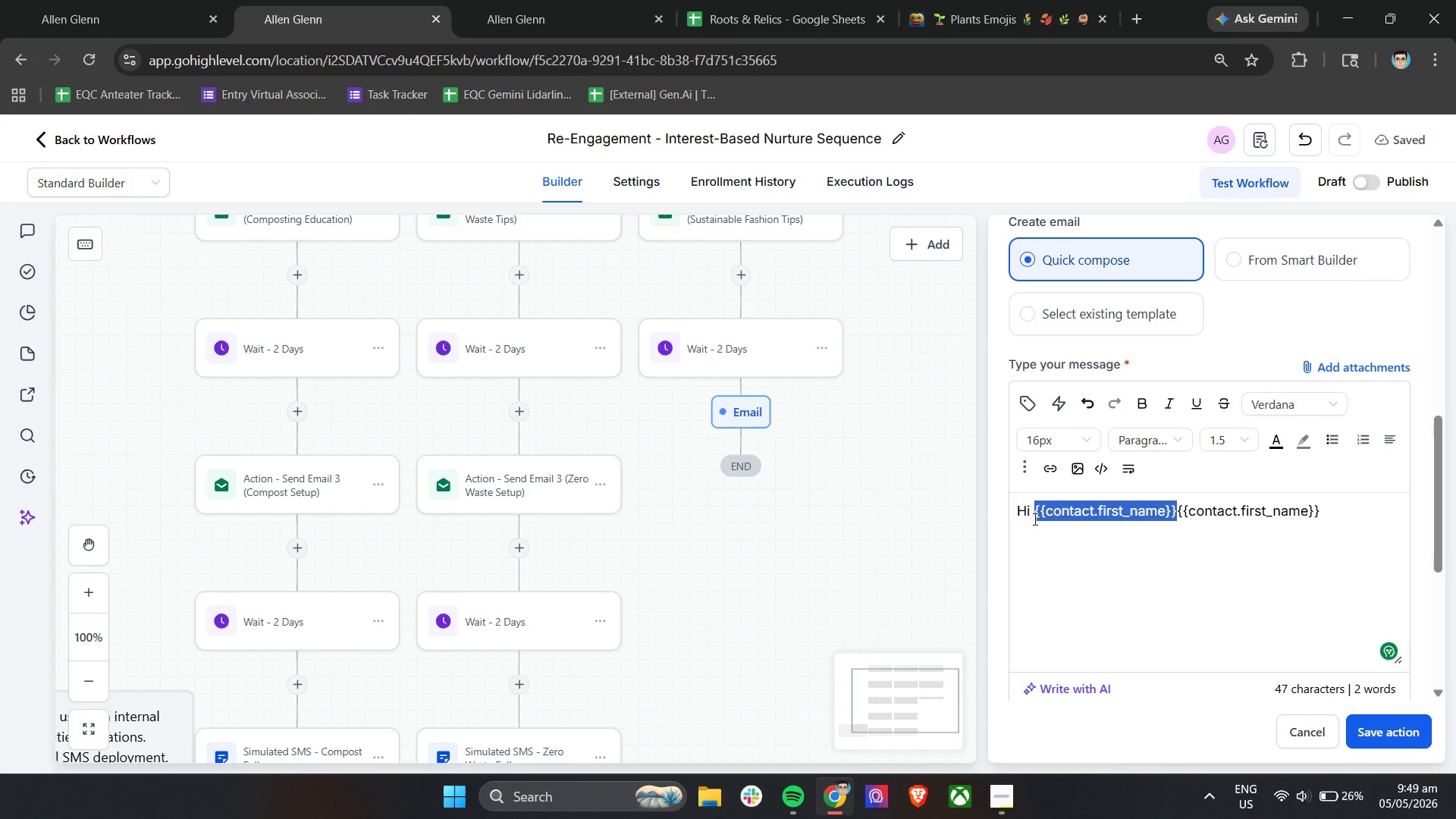 
key(Backspace)
 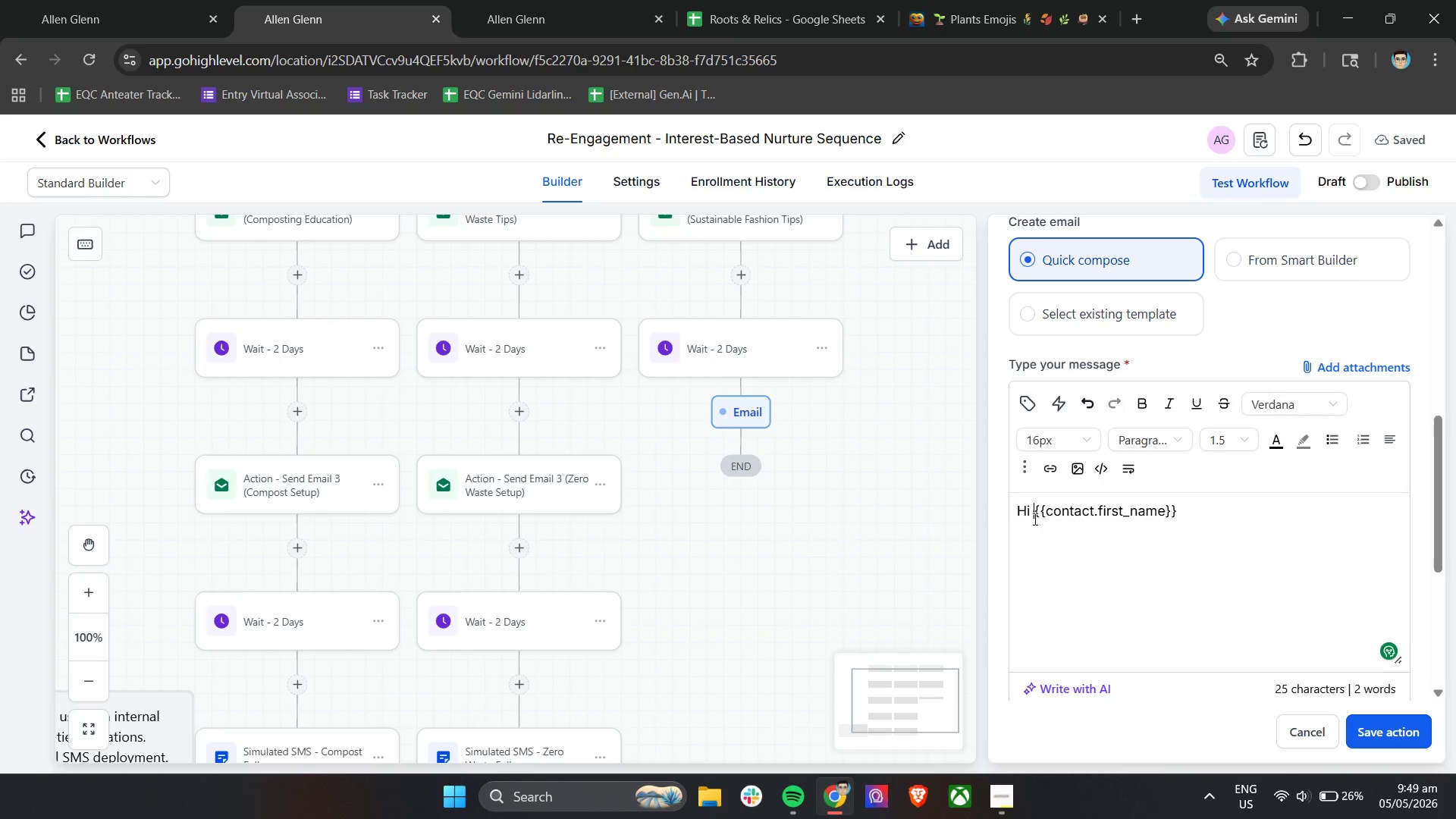 
key(Backspace)
 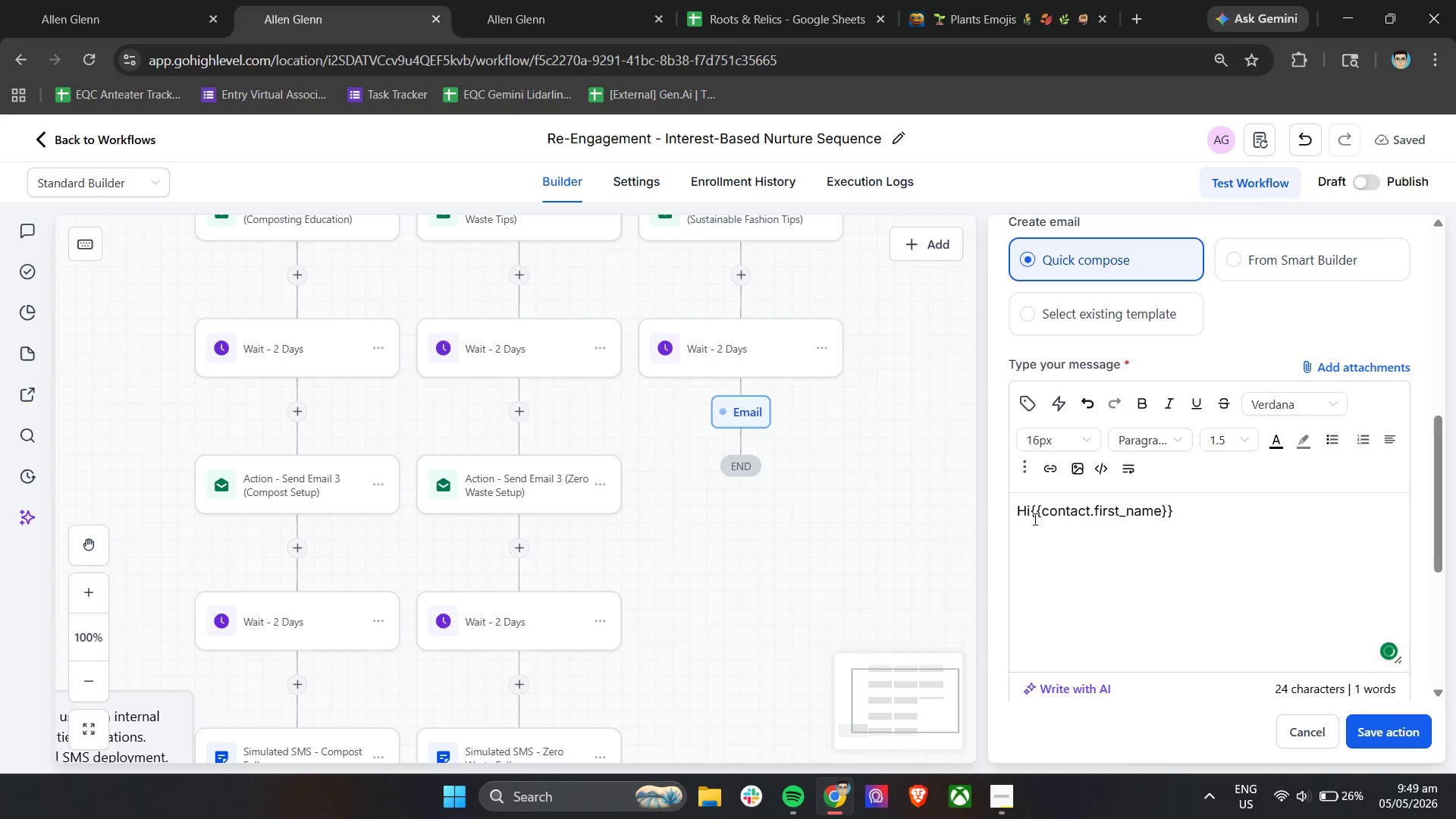 
key(Space)
 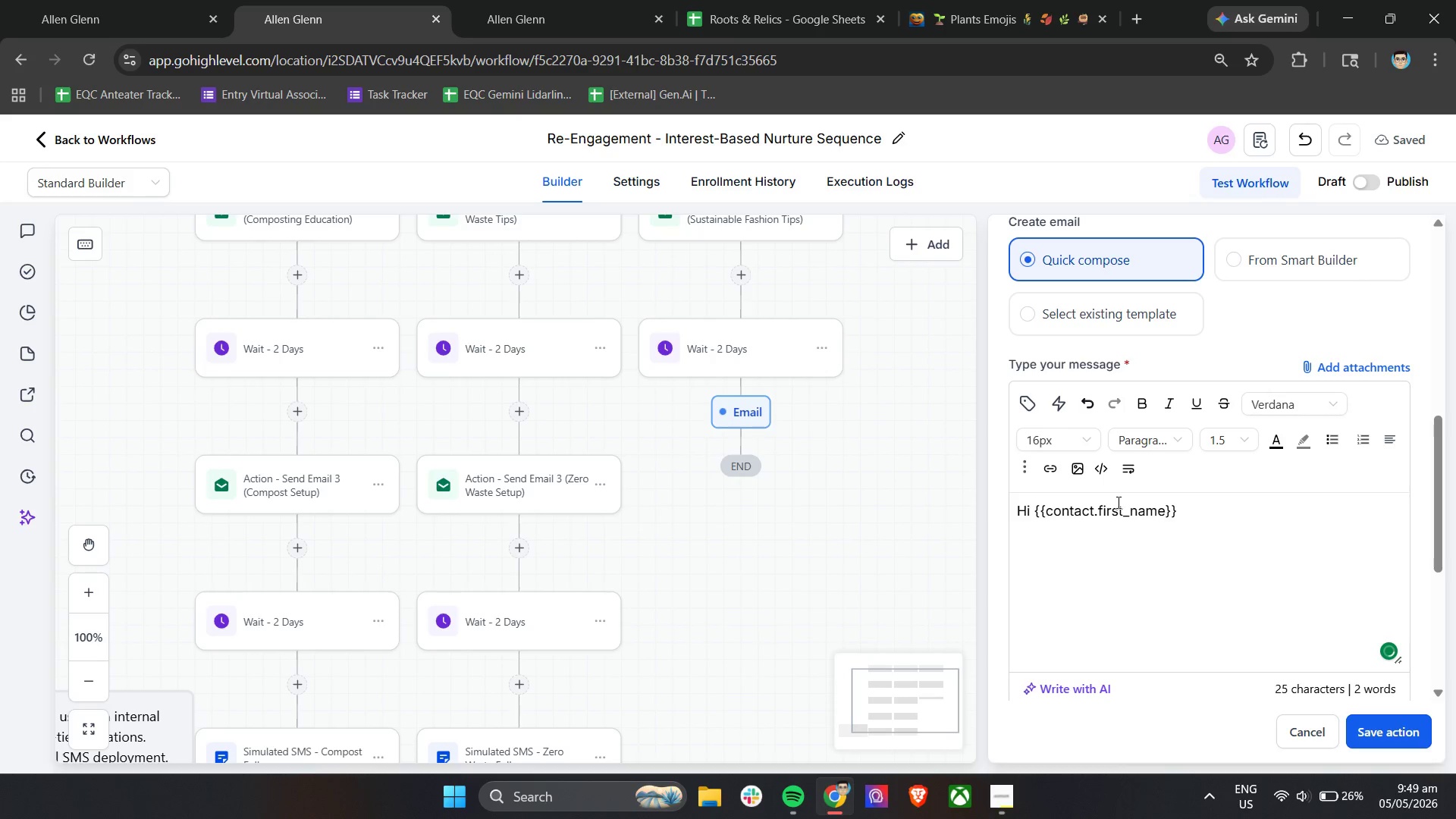 
left_click([1196, 520])
 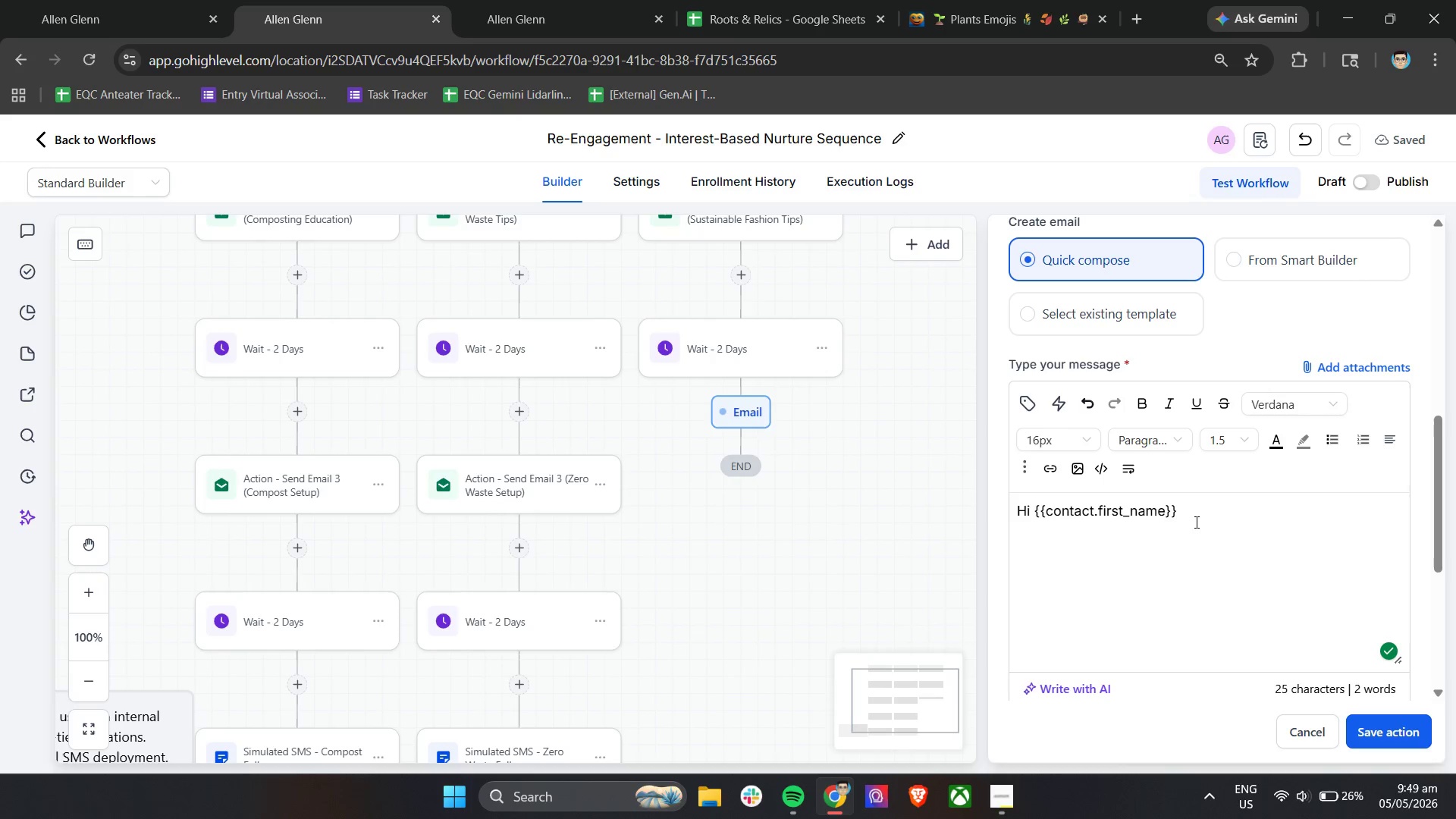 
key(Comma)
 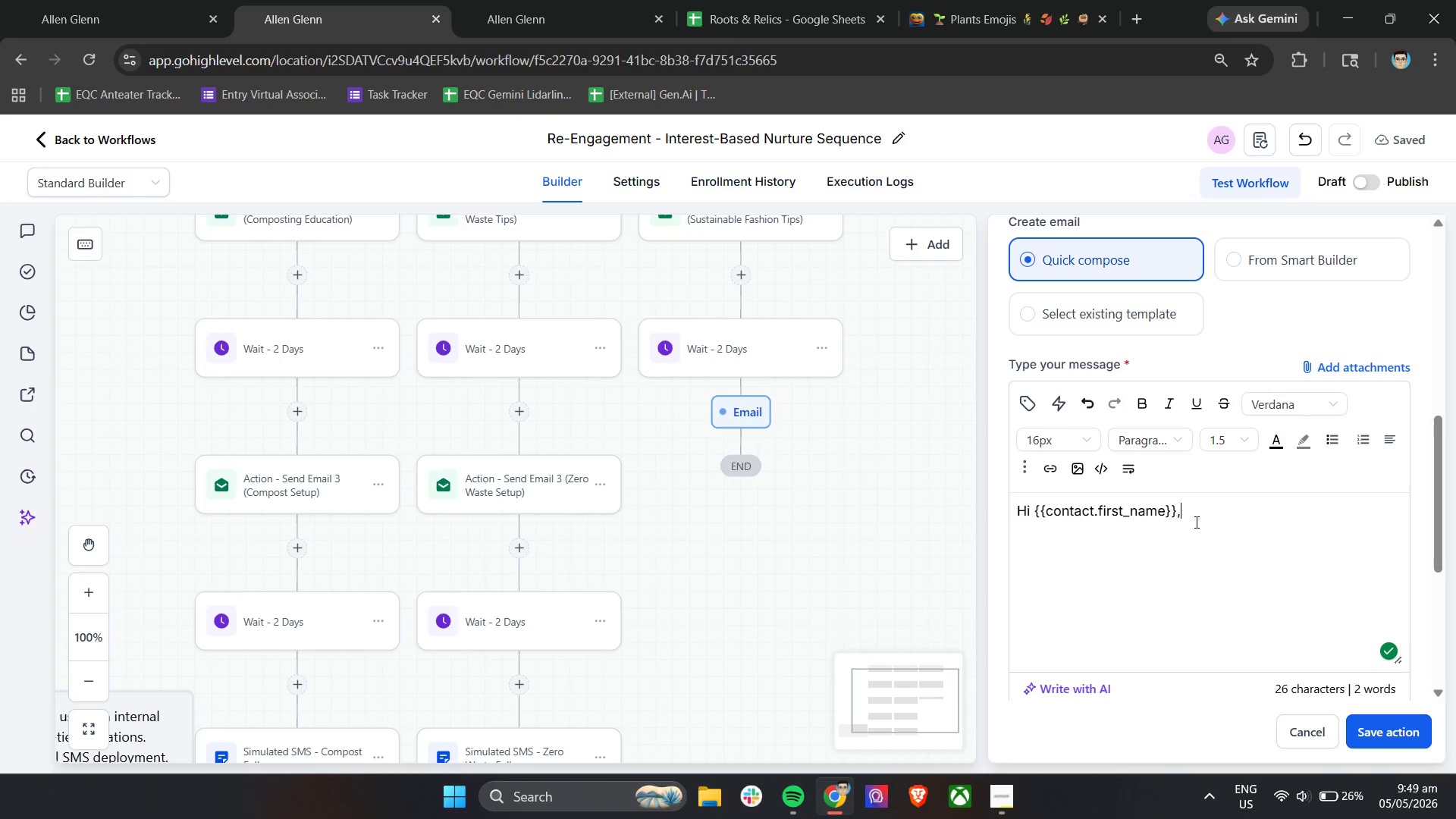 
key(Enter)
 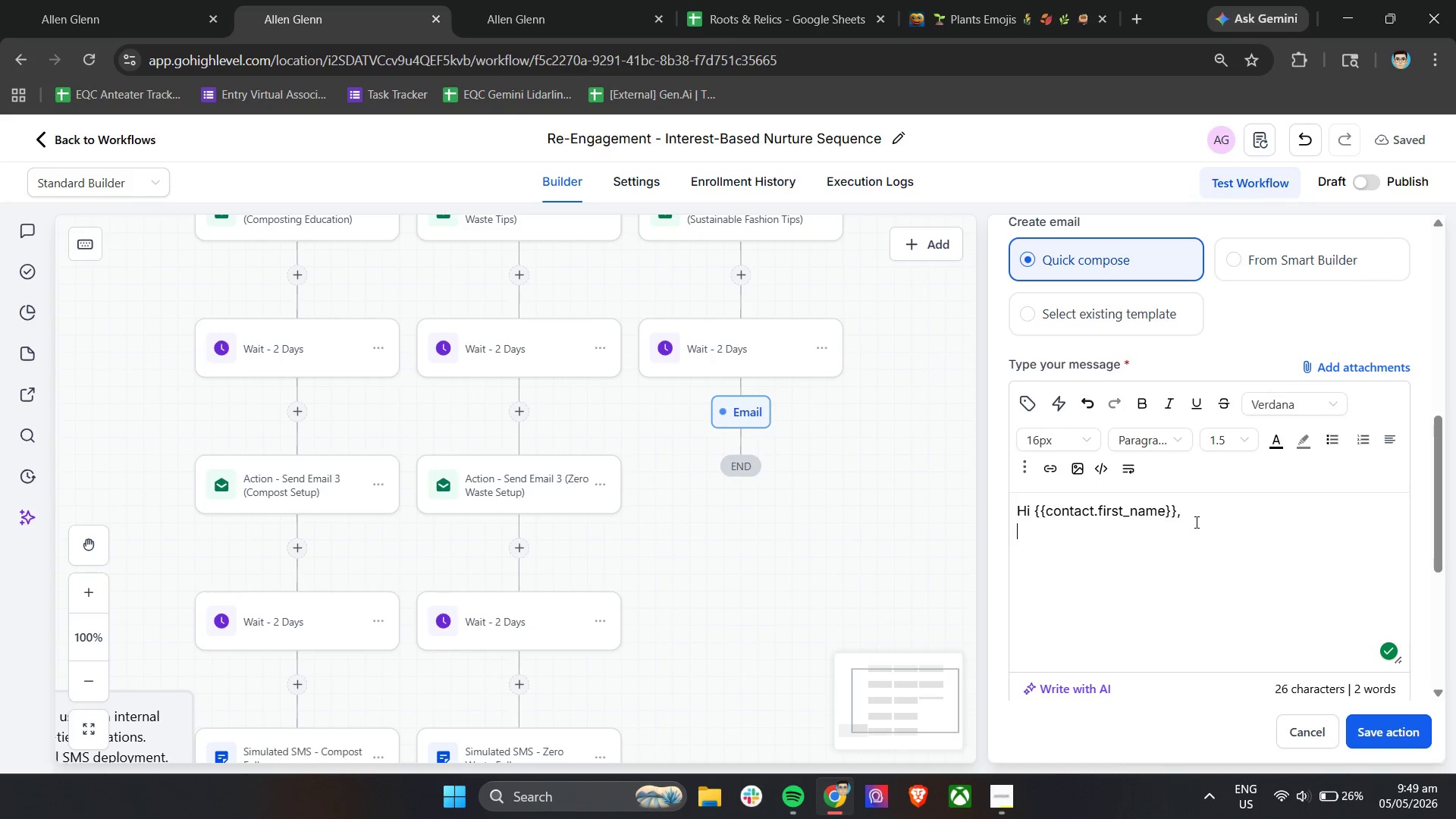 
key(Enter)
 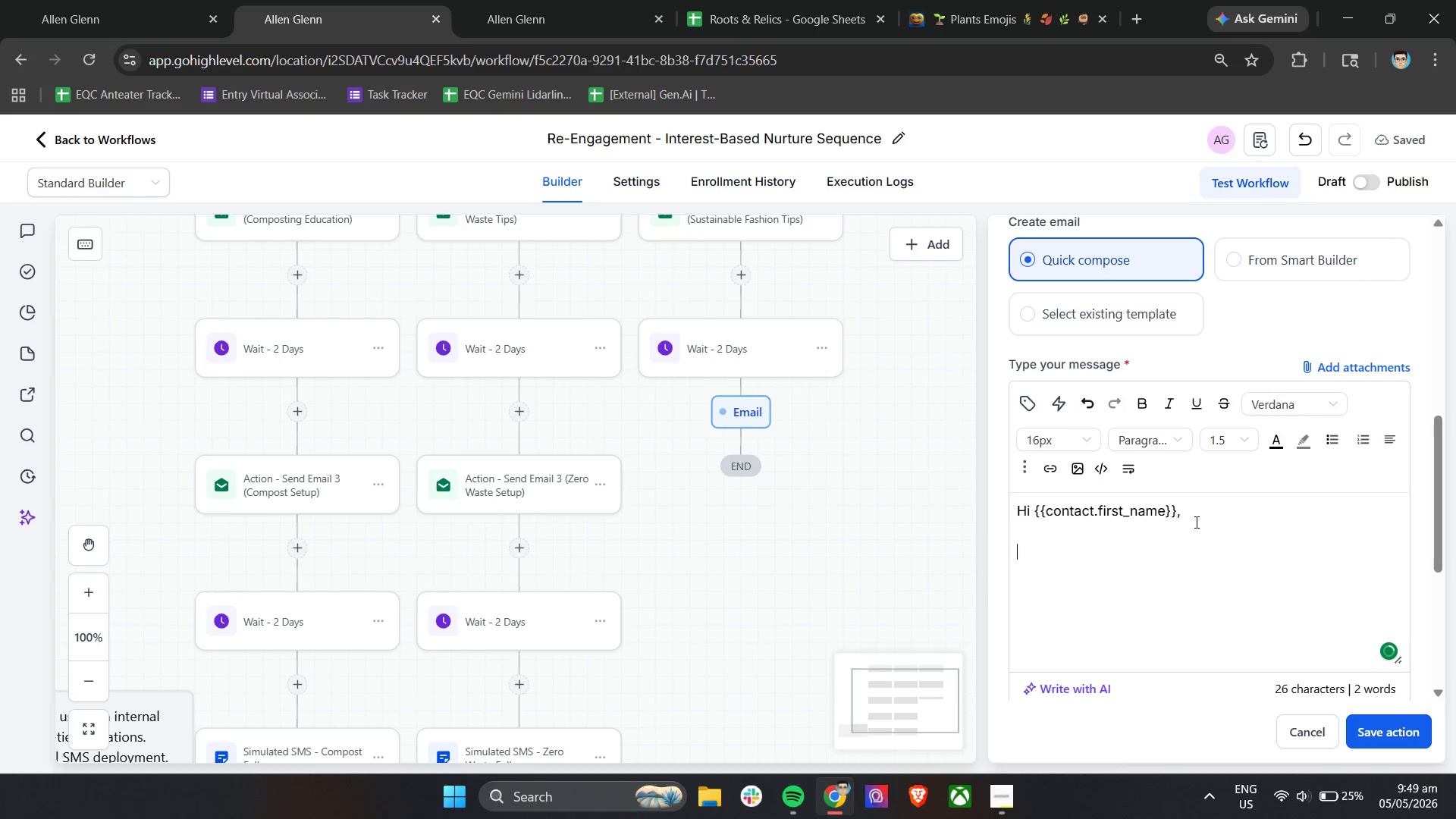 
type(One of the most )
key(Backspace)
key(Backspace)
key(Backspace)
key(Backspace)
key(Backspace)
key(Backspace)
key(Backspace)
key(Backspace)
key(Backspace)
key(Backspace)
type( ht)
key(Backspace)
key(Backspace)
type(the easiest ways to make sustainable fashion work is to simply)
key(Backspace)
type(ify your wardrobe around what )
 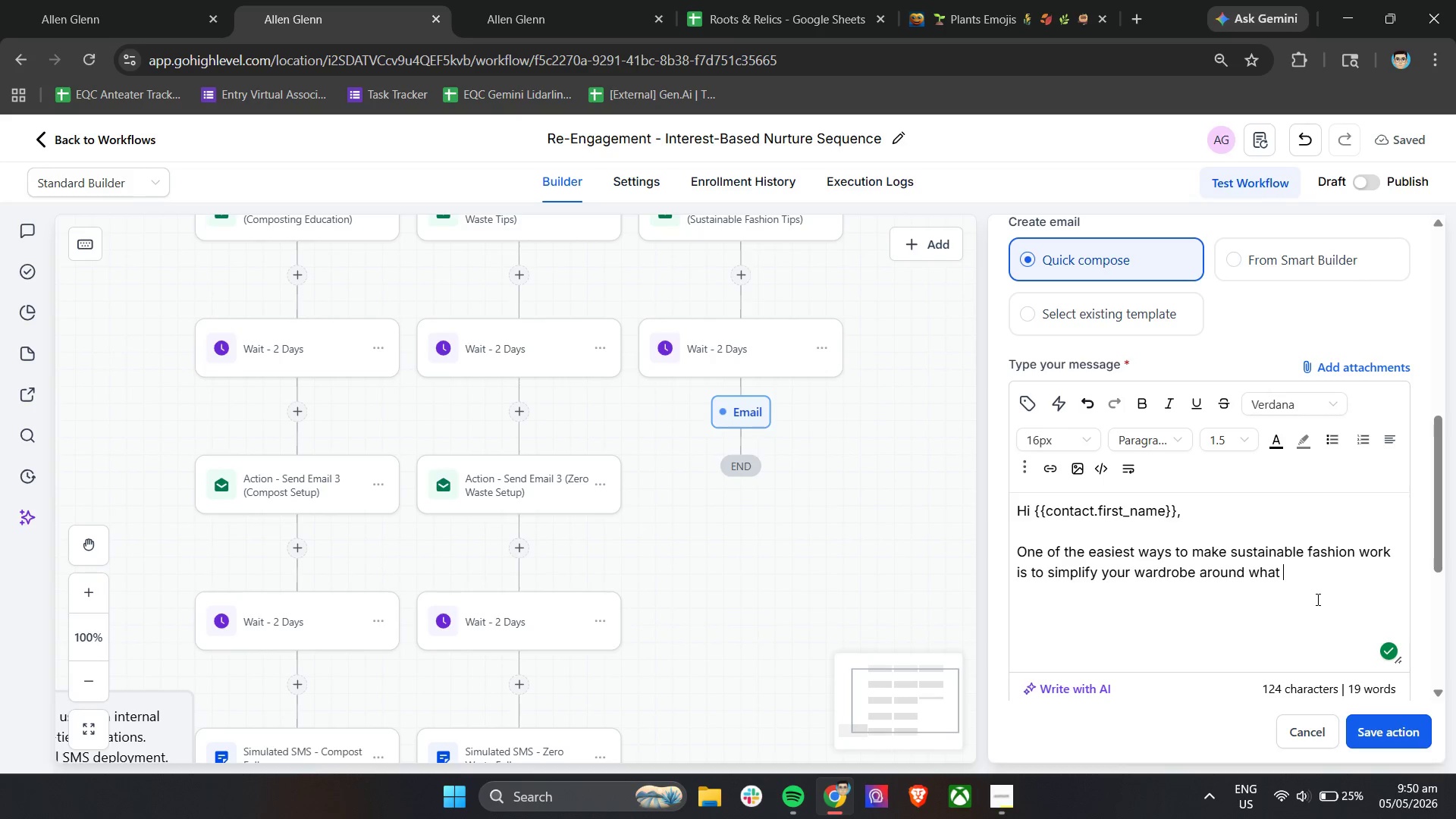 
type(you actually wear:)
key(Backspace)
type(.)
 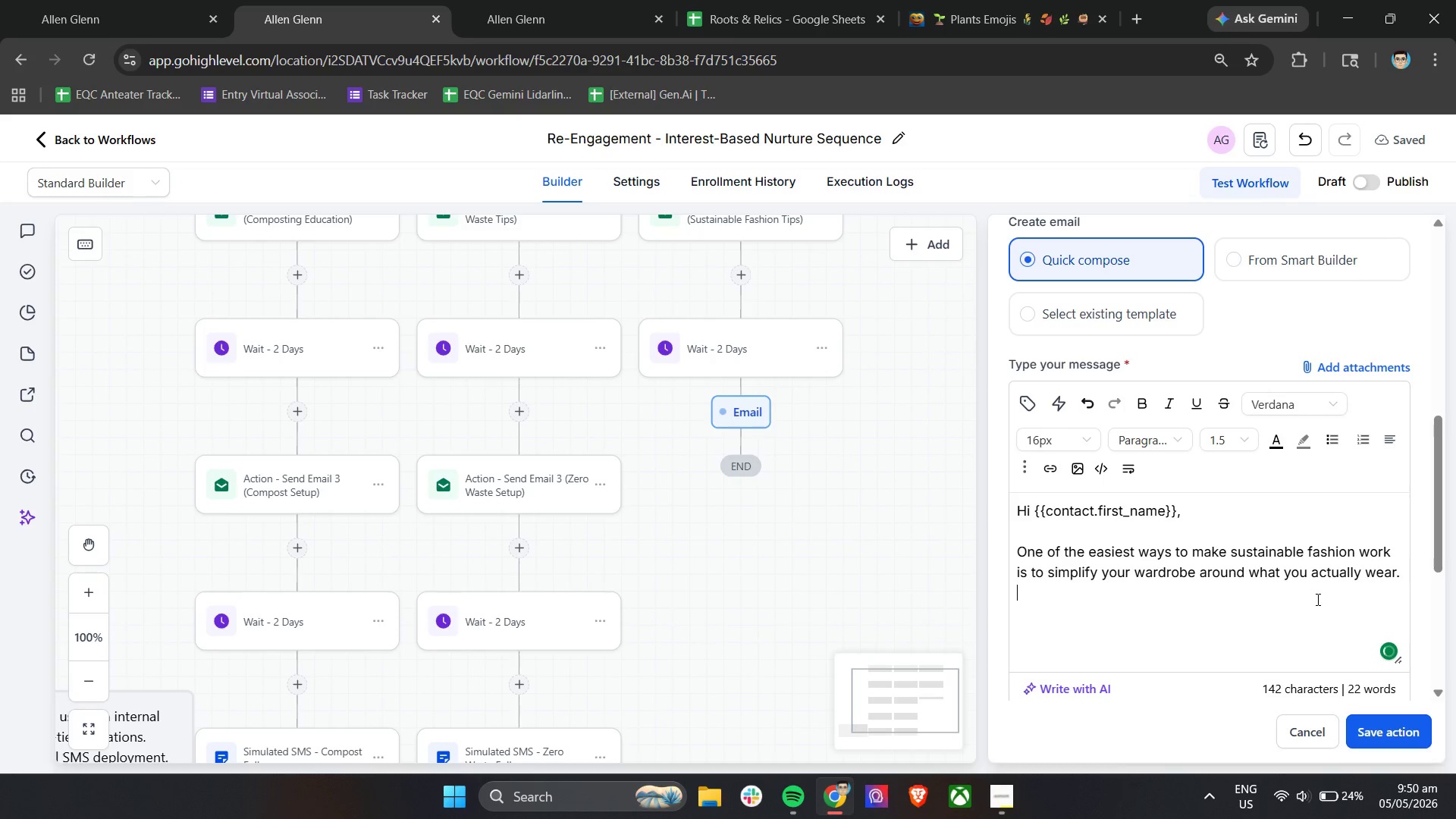 
 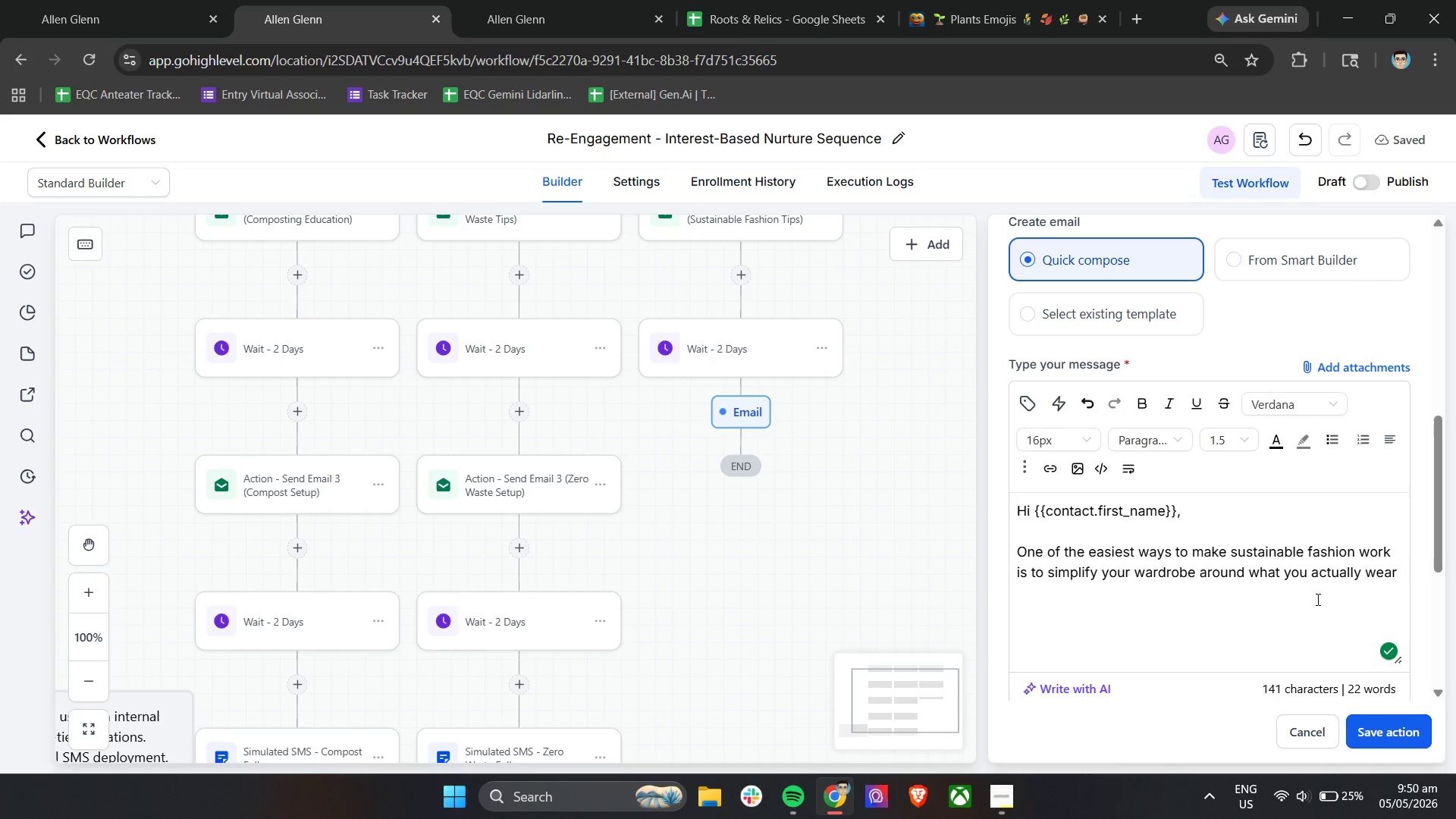 
key(Enter)
 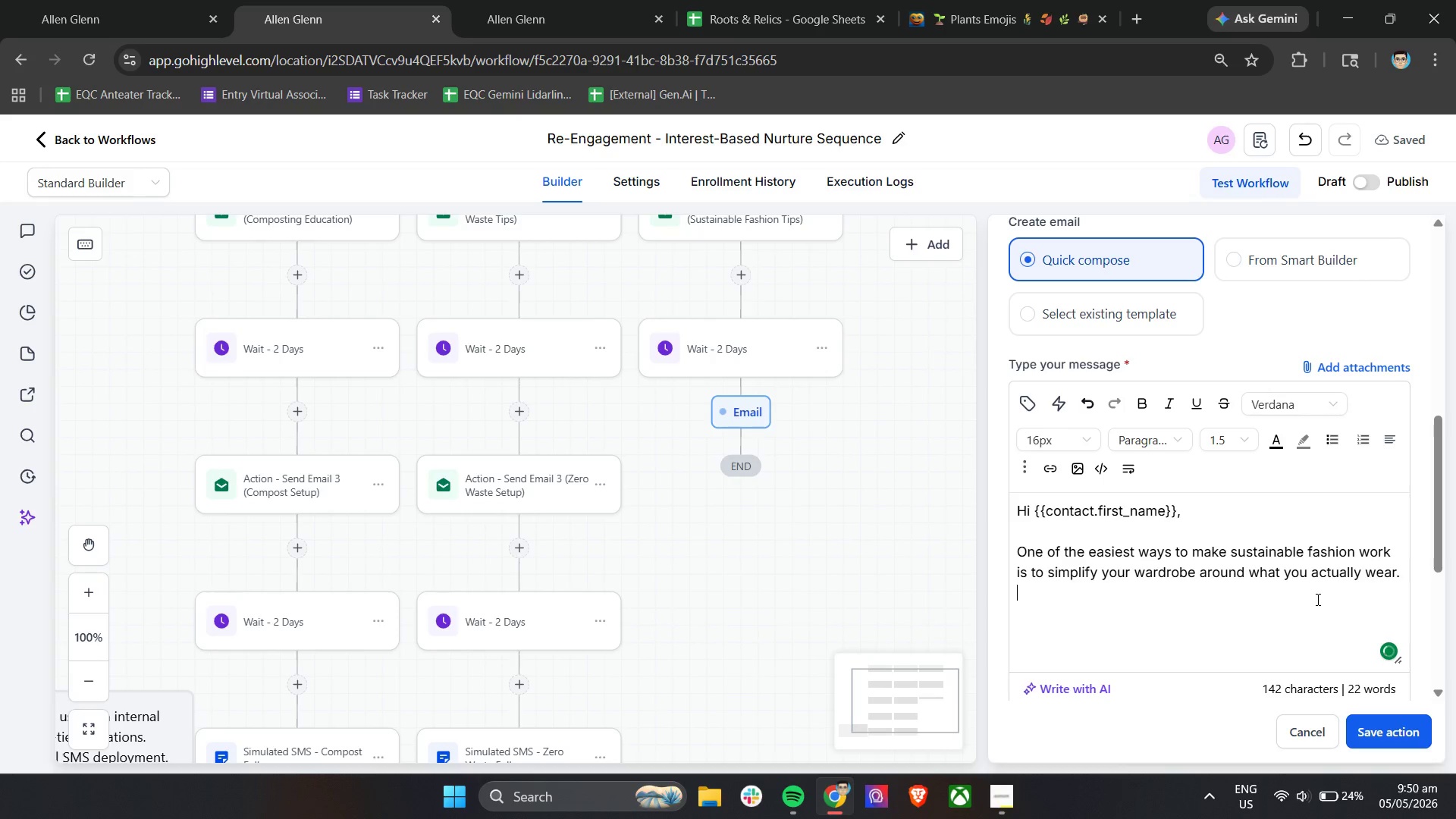 
key(Enter)
 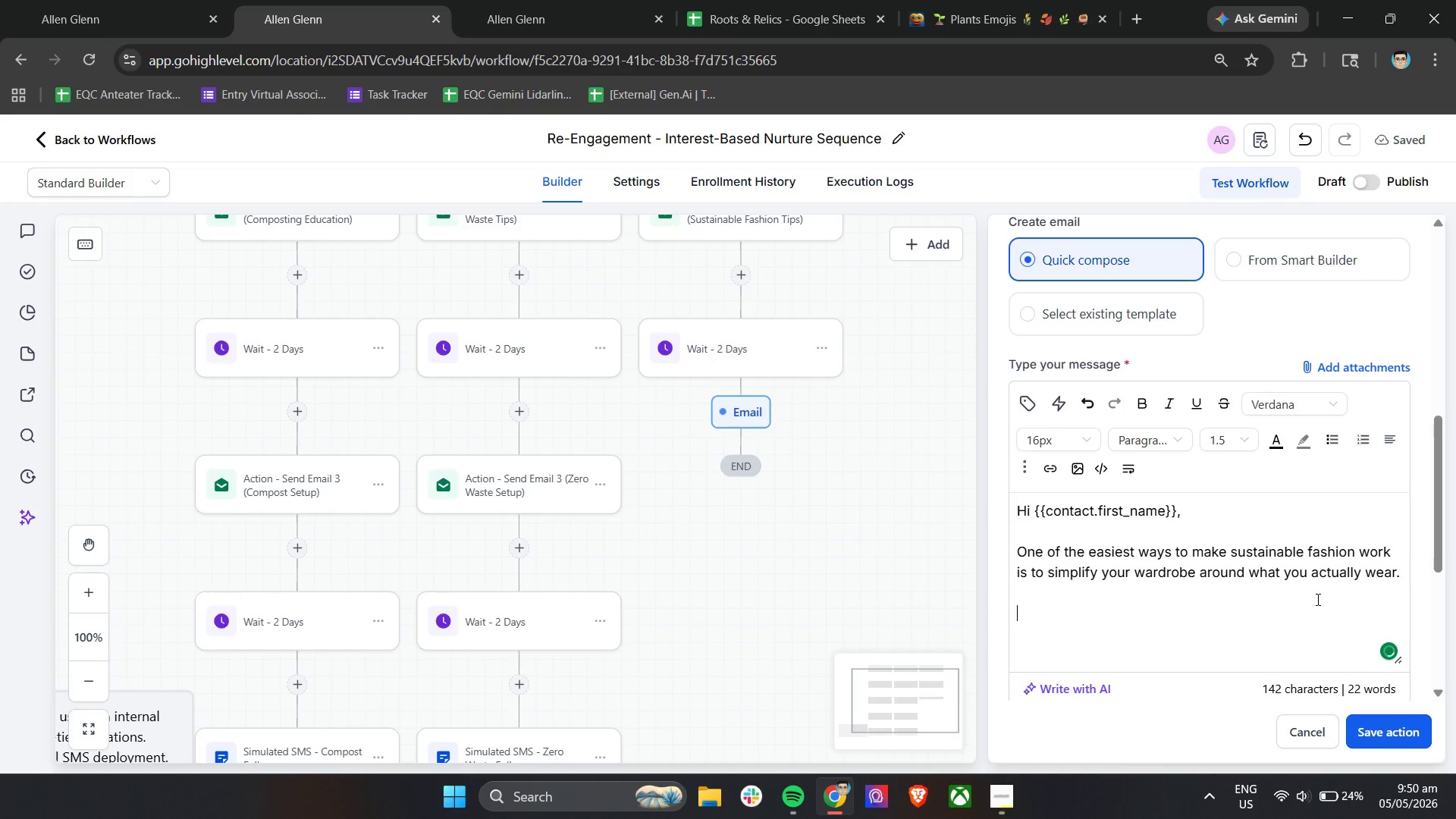 
type(Strt by noticing:)
 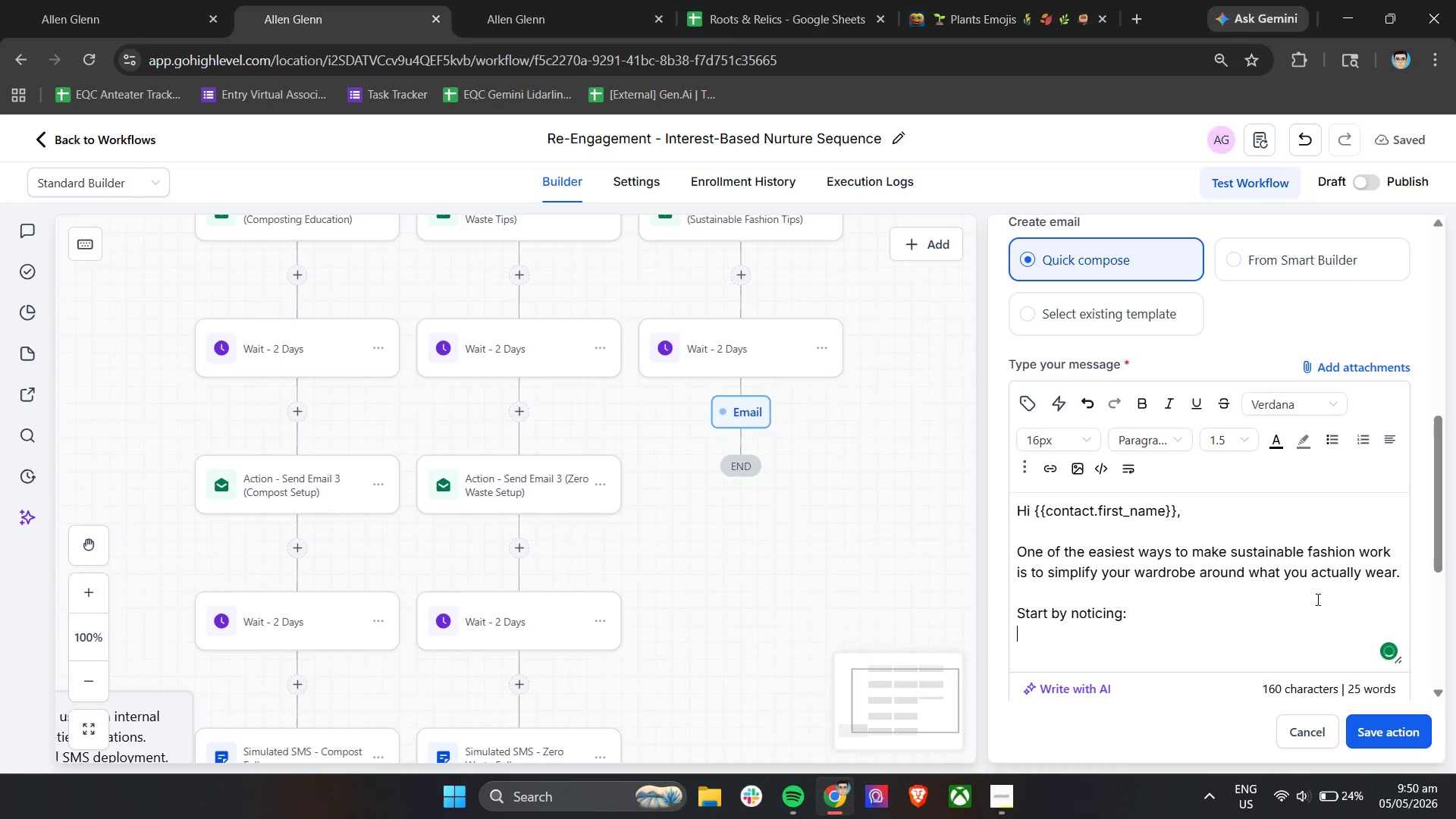 
hold_key(key=A, duration=0.31)
 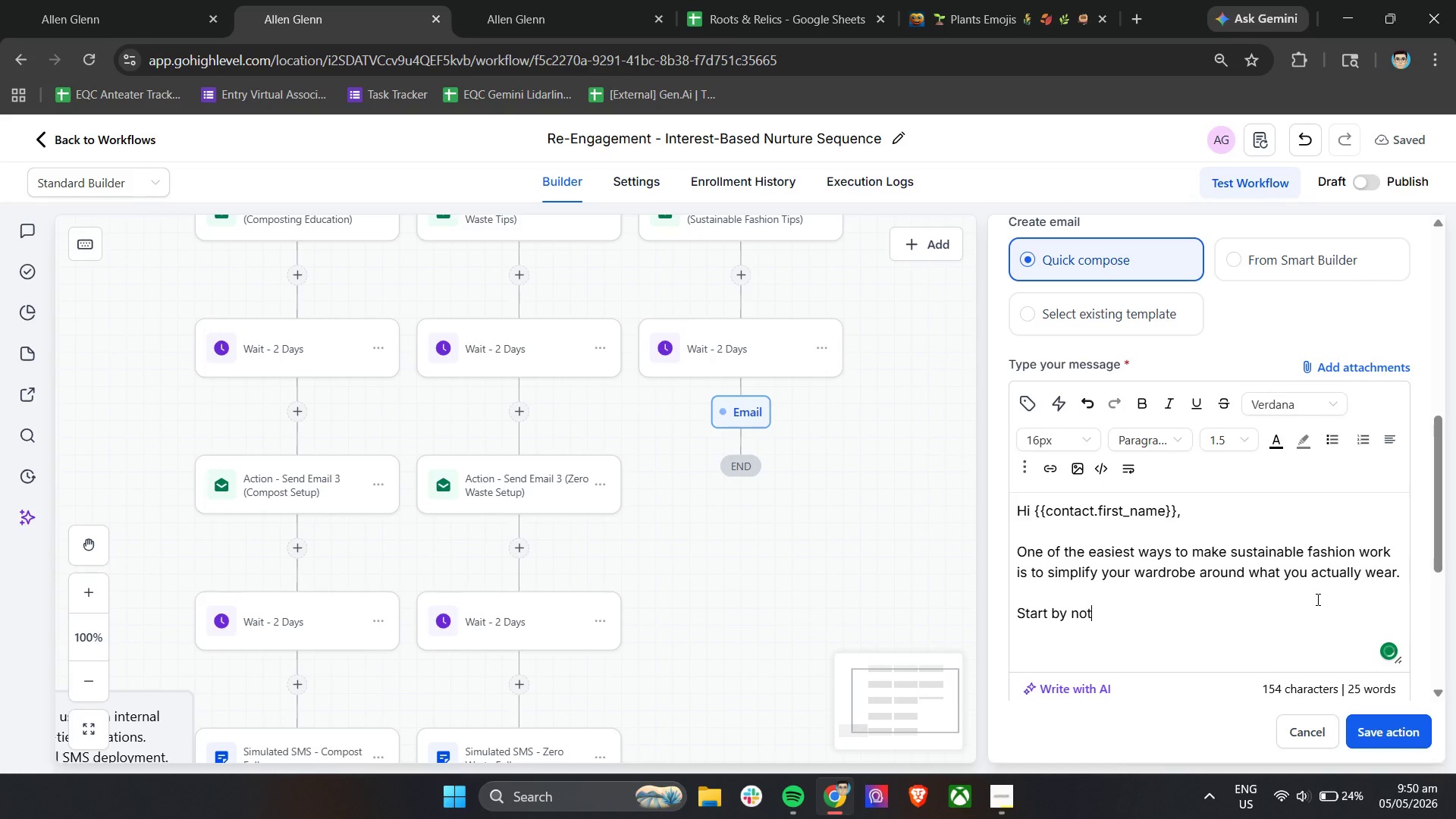 
key(Enter)
 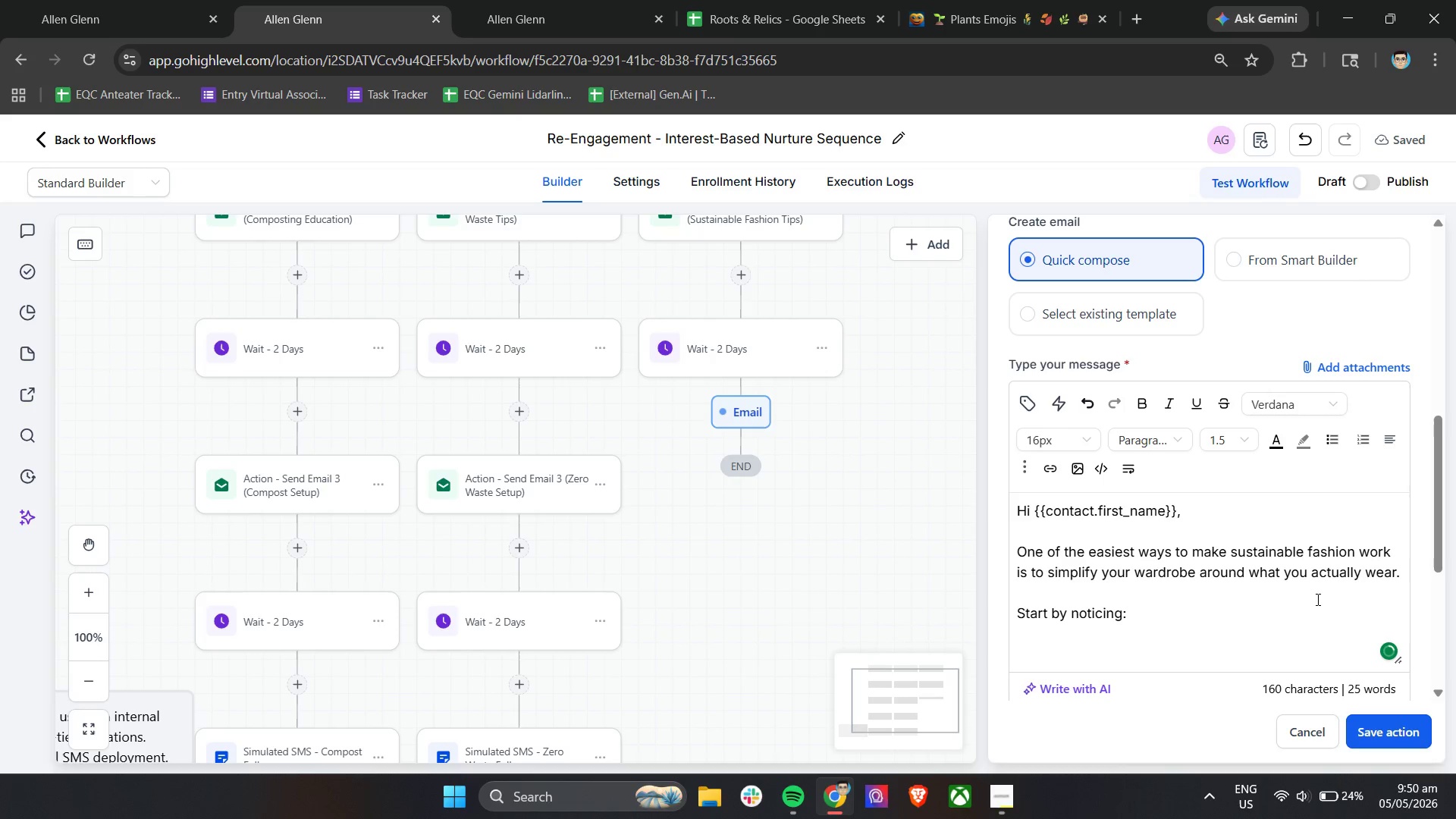 
key(Minus)
 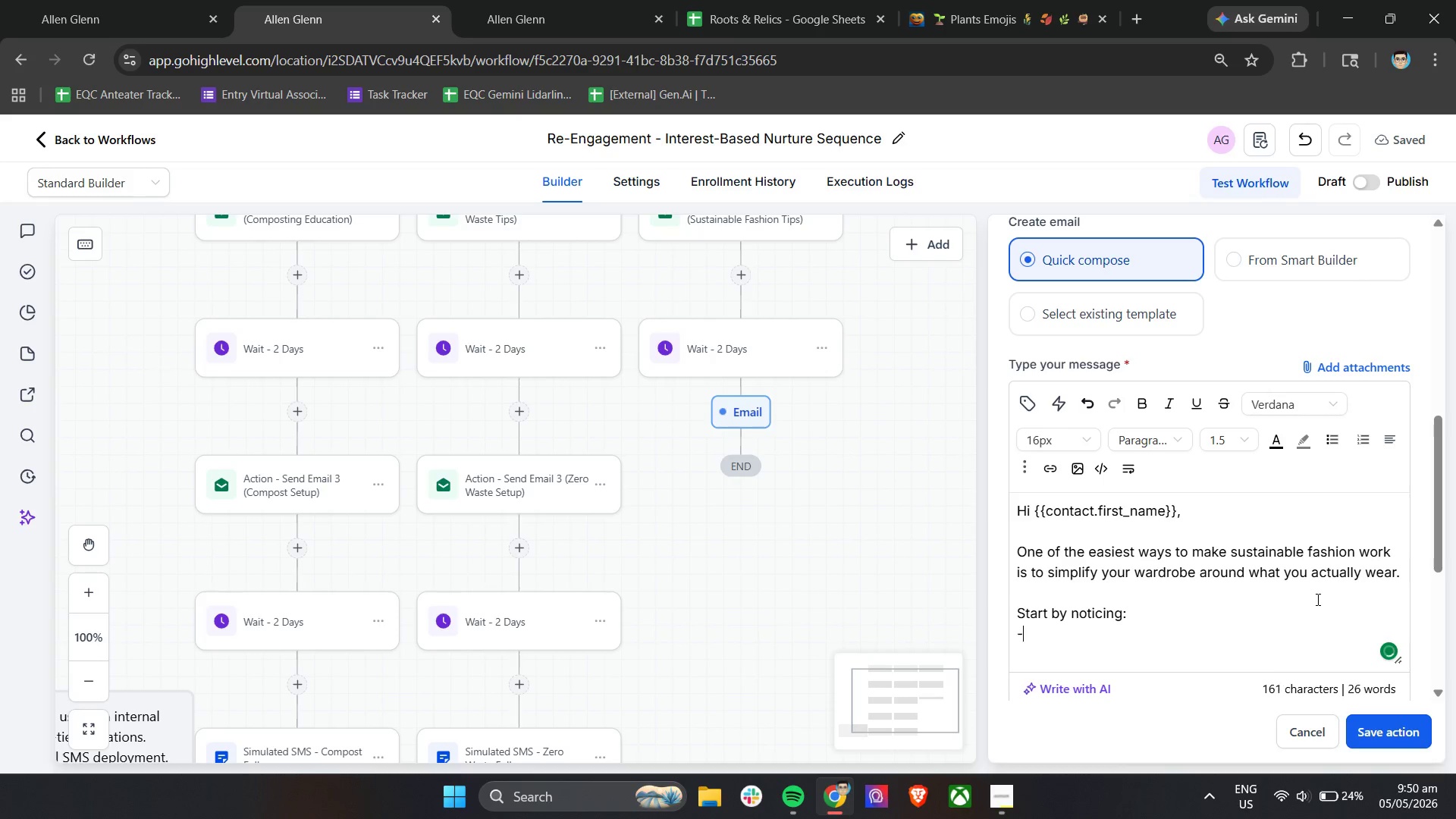 
key(Space)
 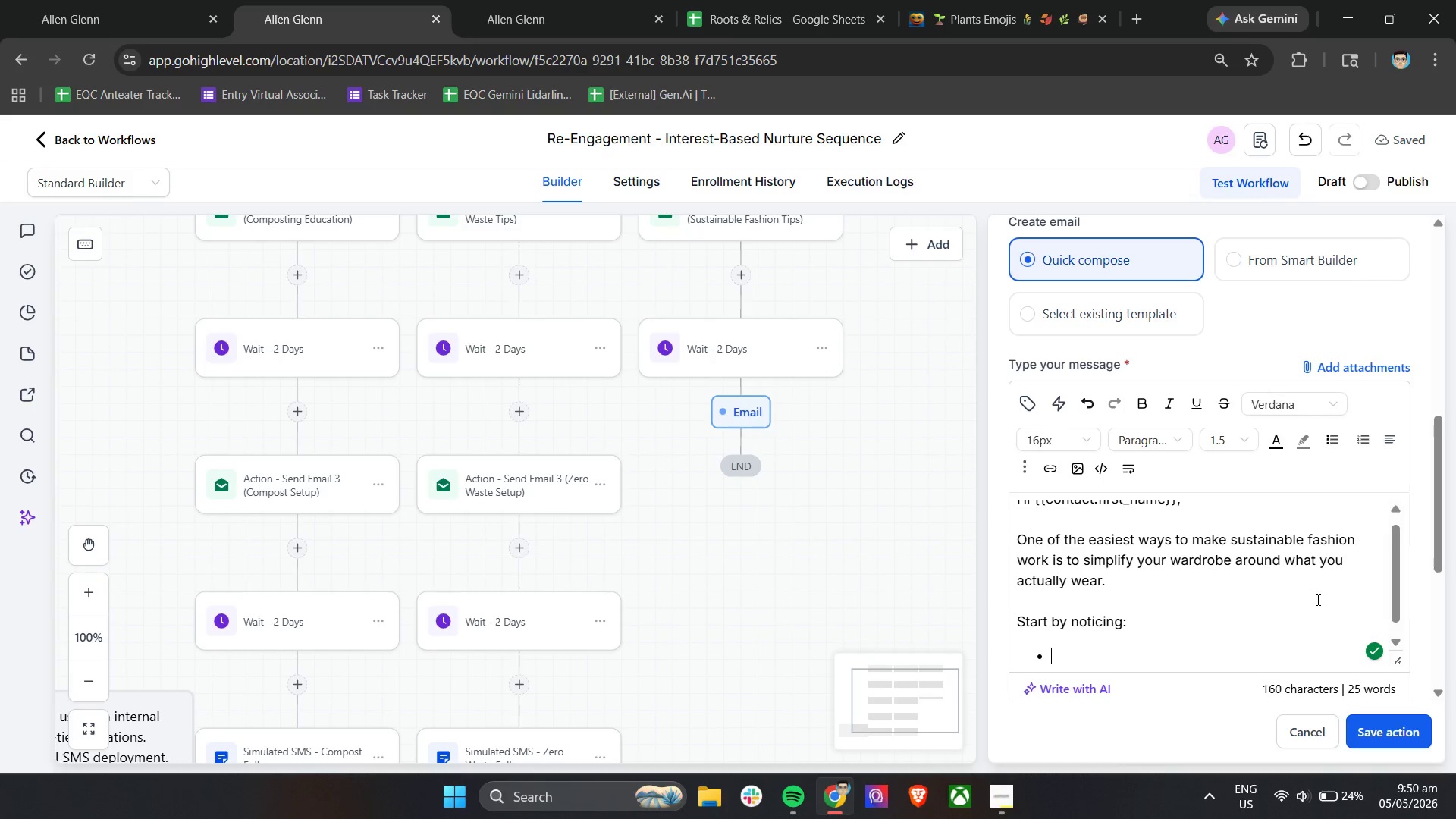 
scroll: coordinate [1316, 599], scroll_direction: down, amount: 3.0
 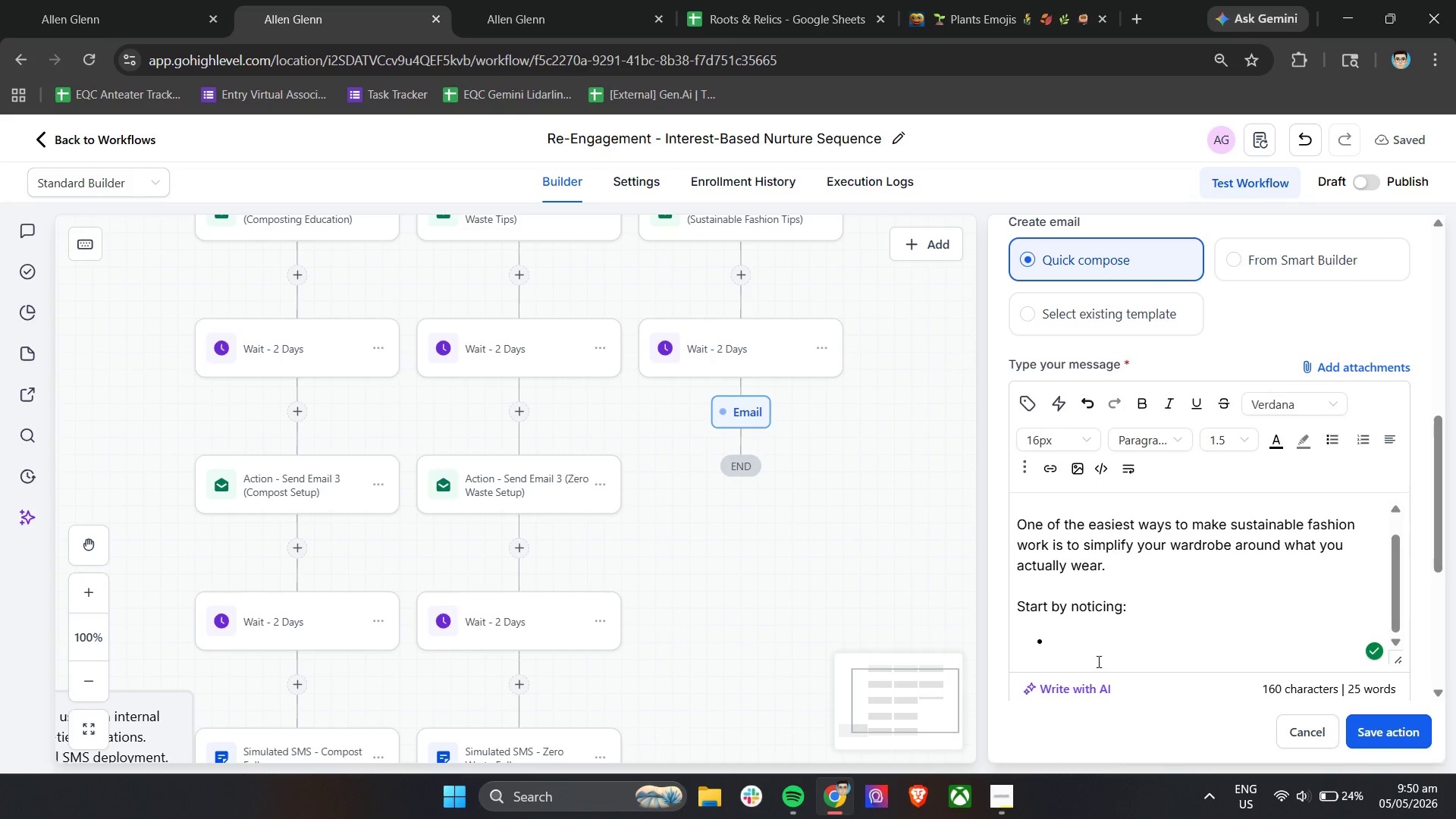 
left_click([1092, 654])
 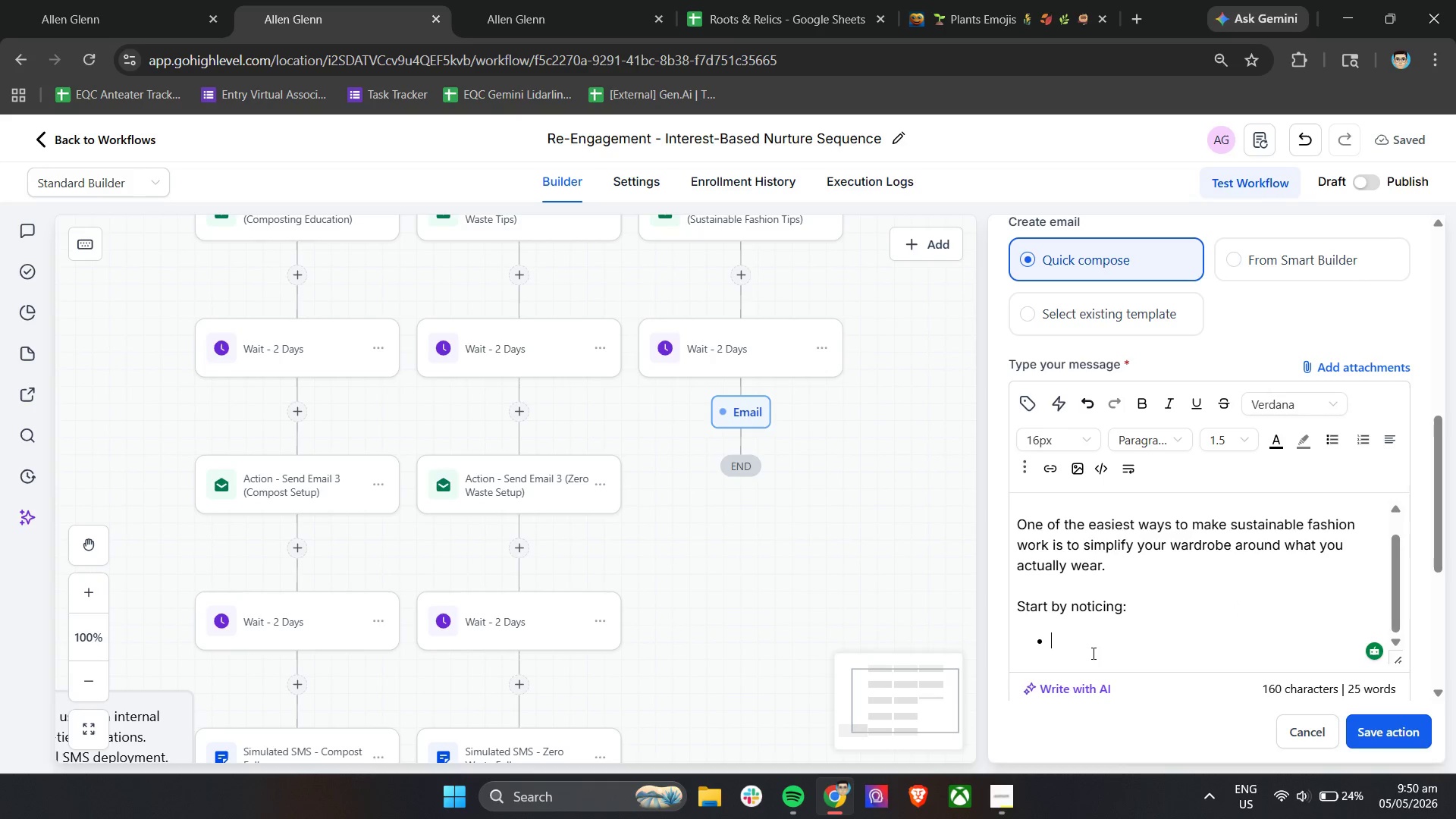 
type(which pei)
key(Backspace)
key(Backspace)
type(iee)
key(Backspace)
type(ces yu)
key(Backspace)
type(ou reach )
 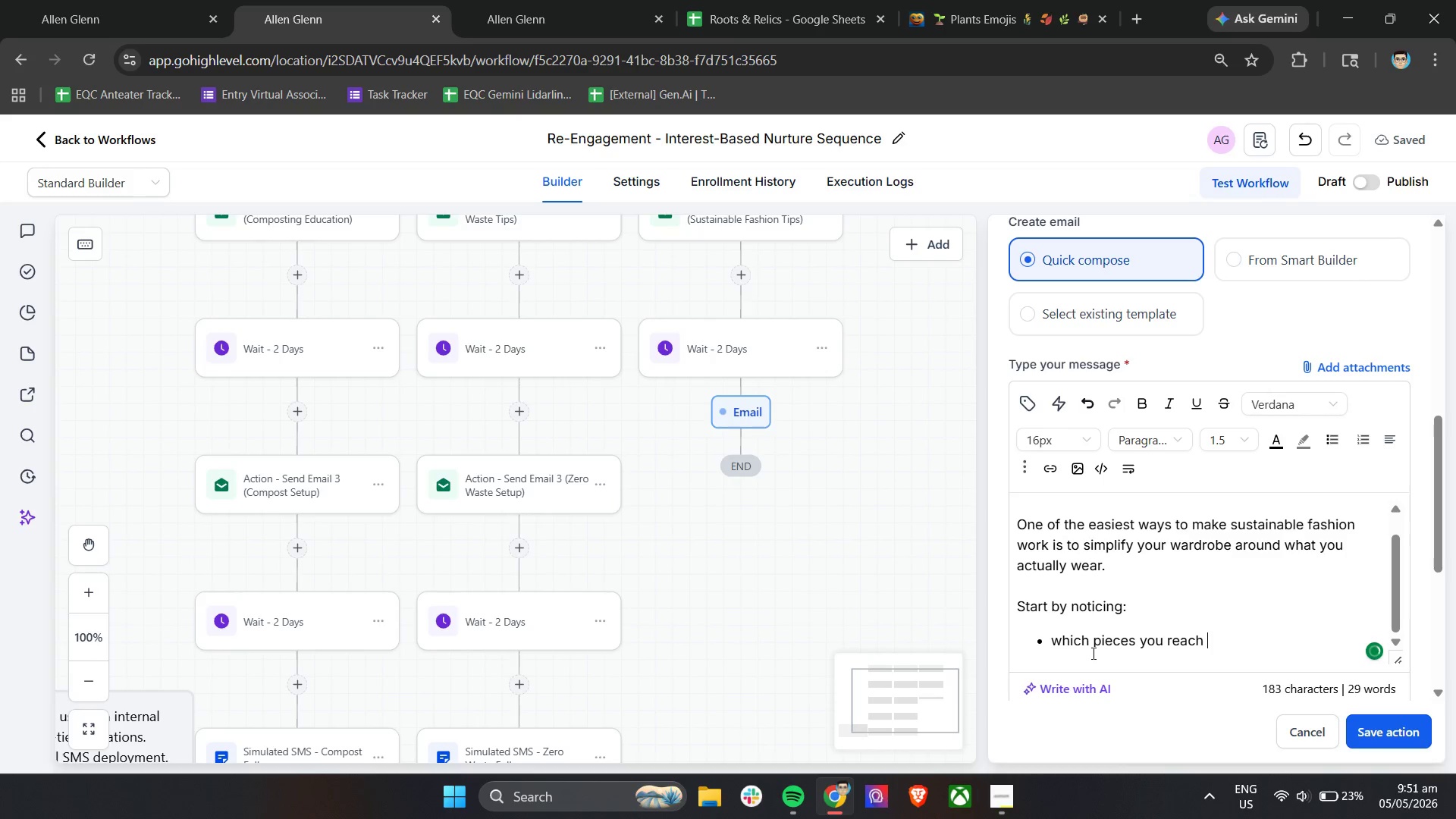 
type(for ore often)
 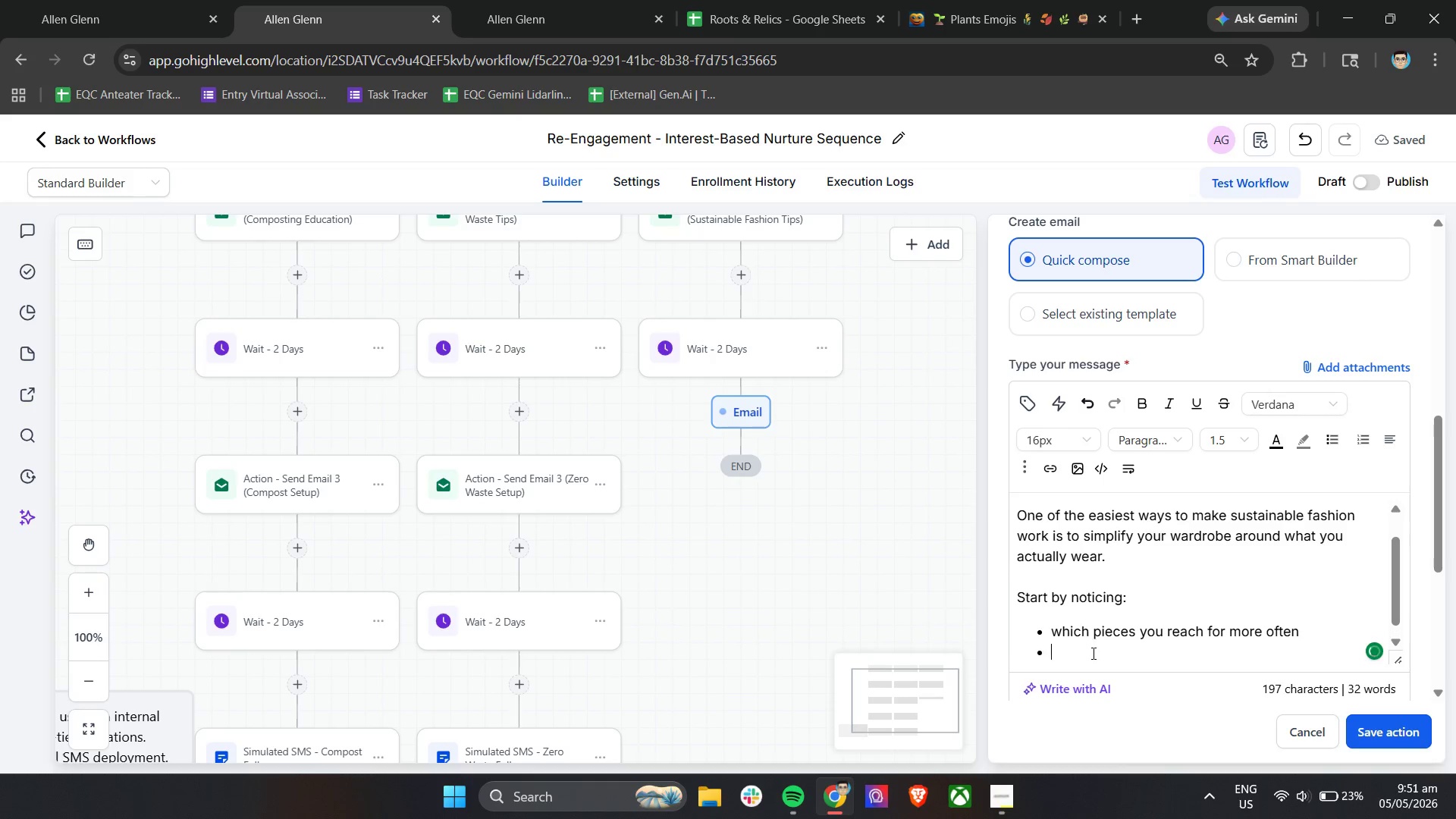 
hold_key(key=M, duration=0.31)
 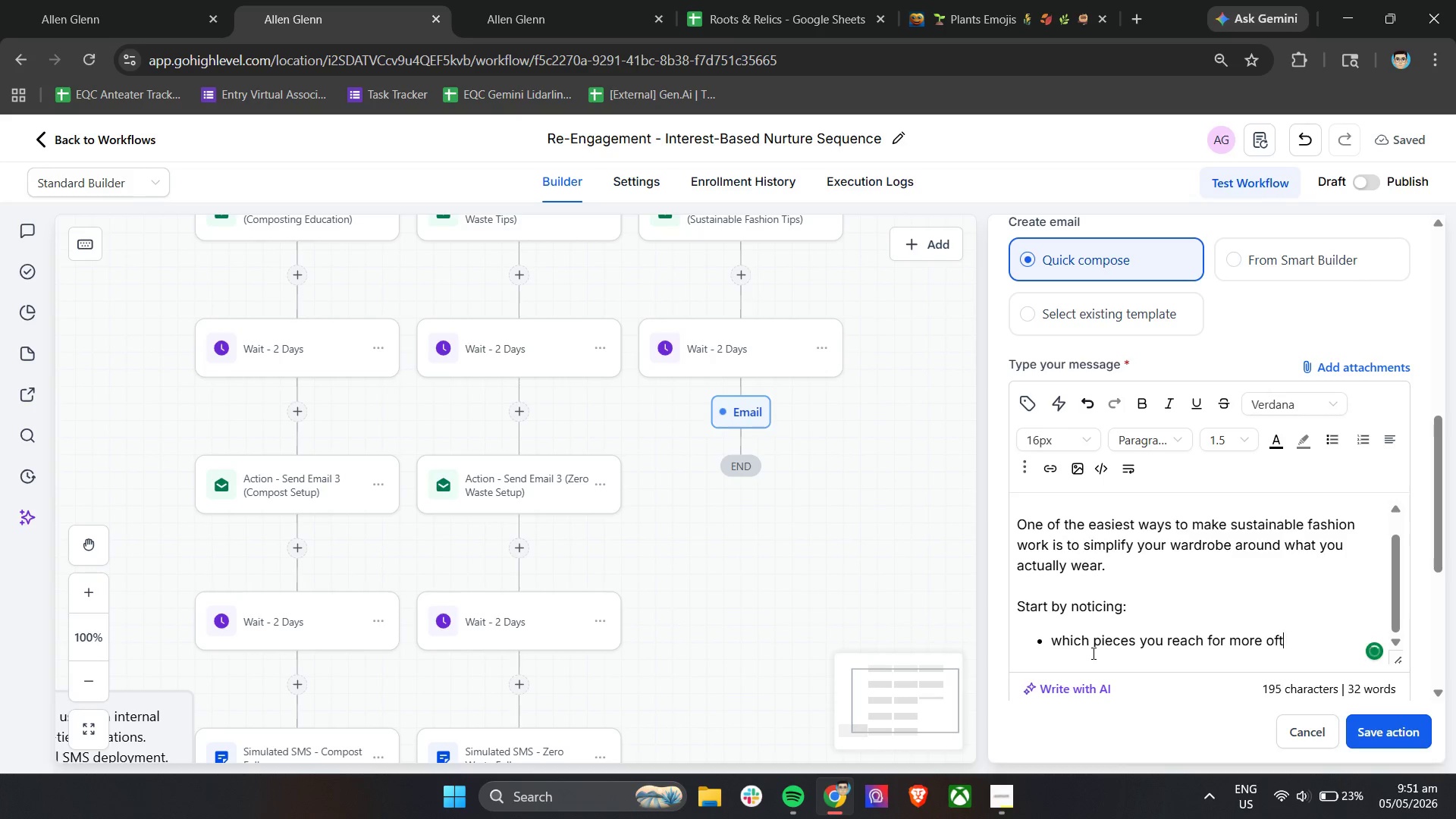 
key(Enter)
 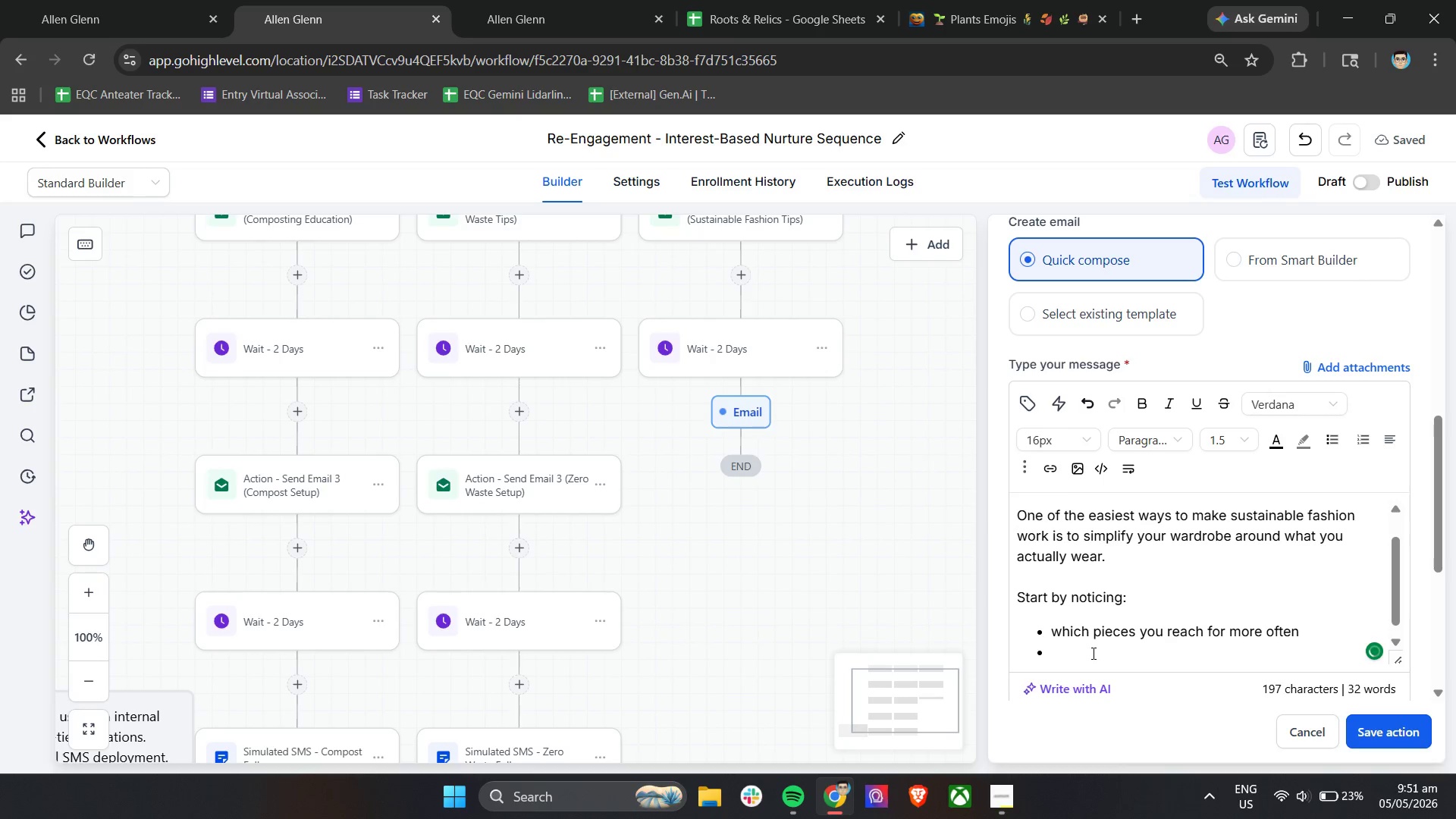 
type(which ones you rarely use)
 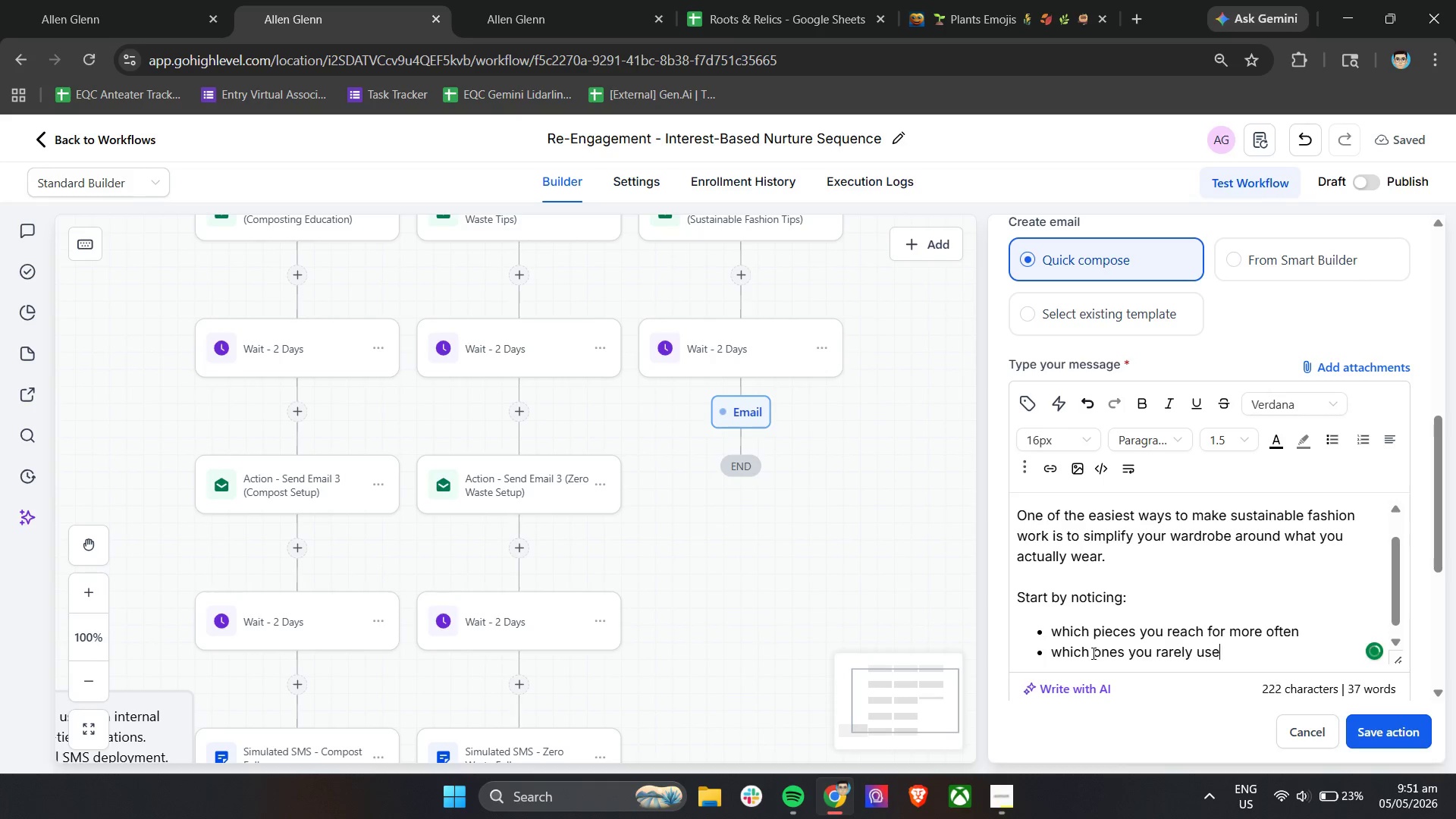 
key(Enter)
 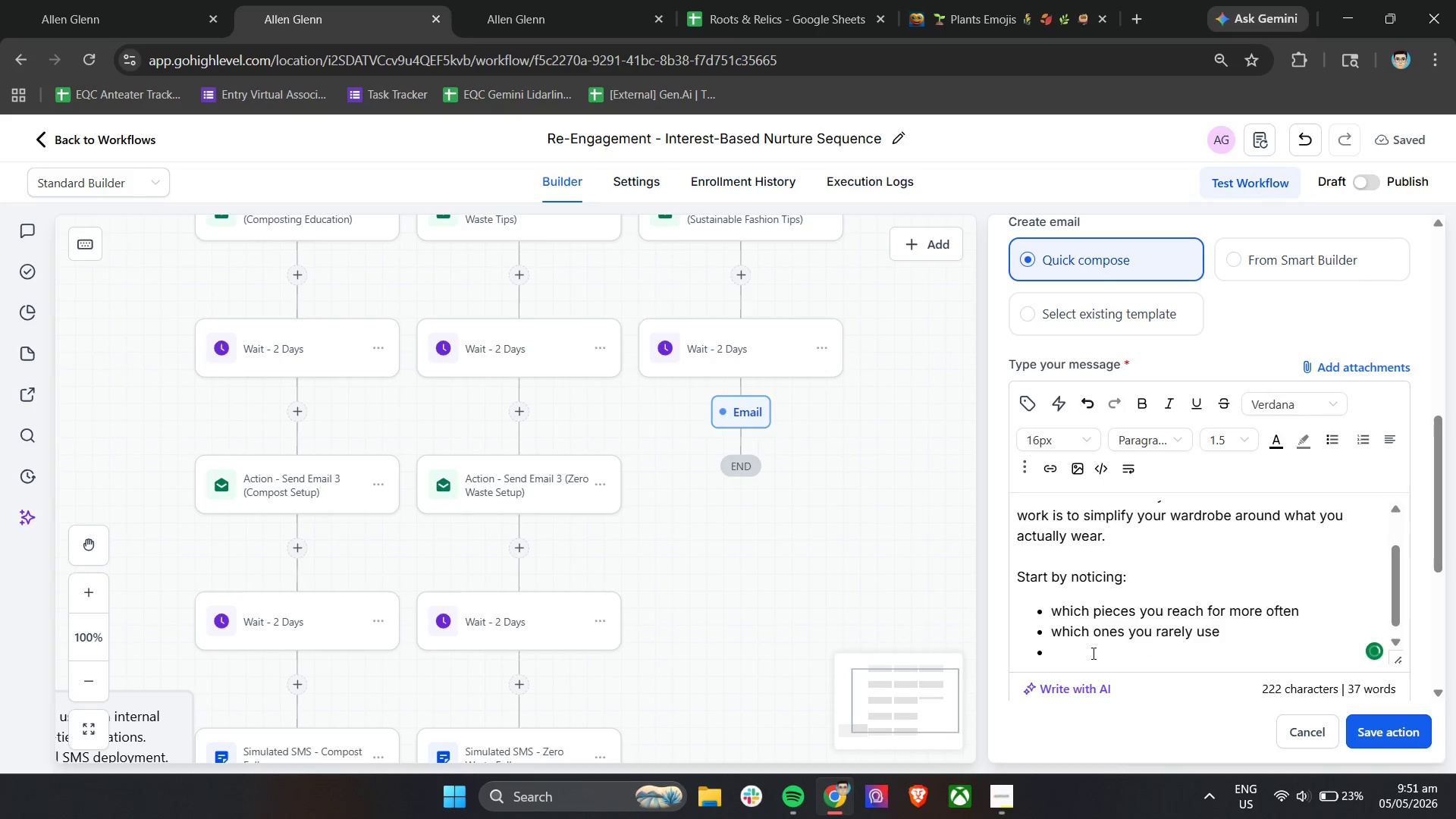 
type(and wht combintions feel natural and efforless)
 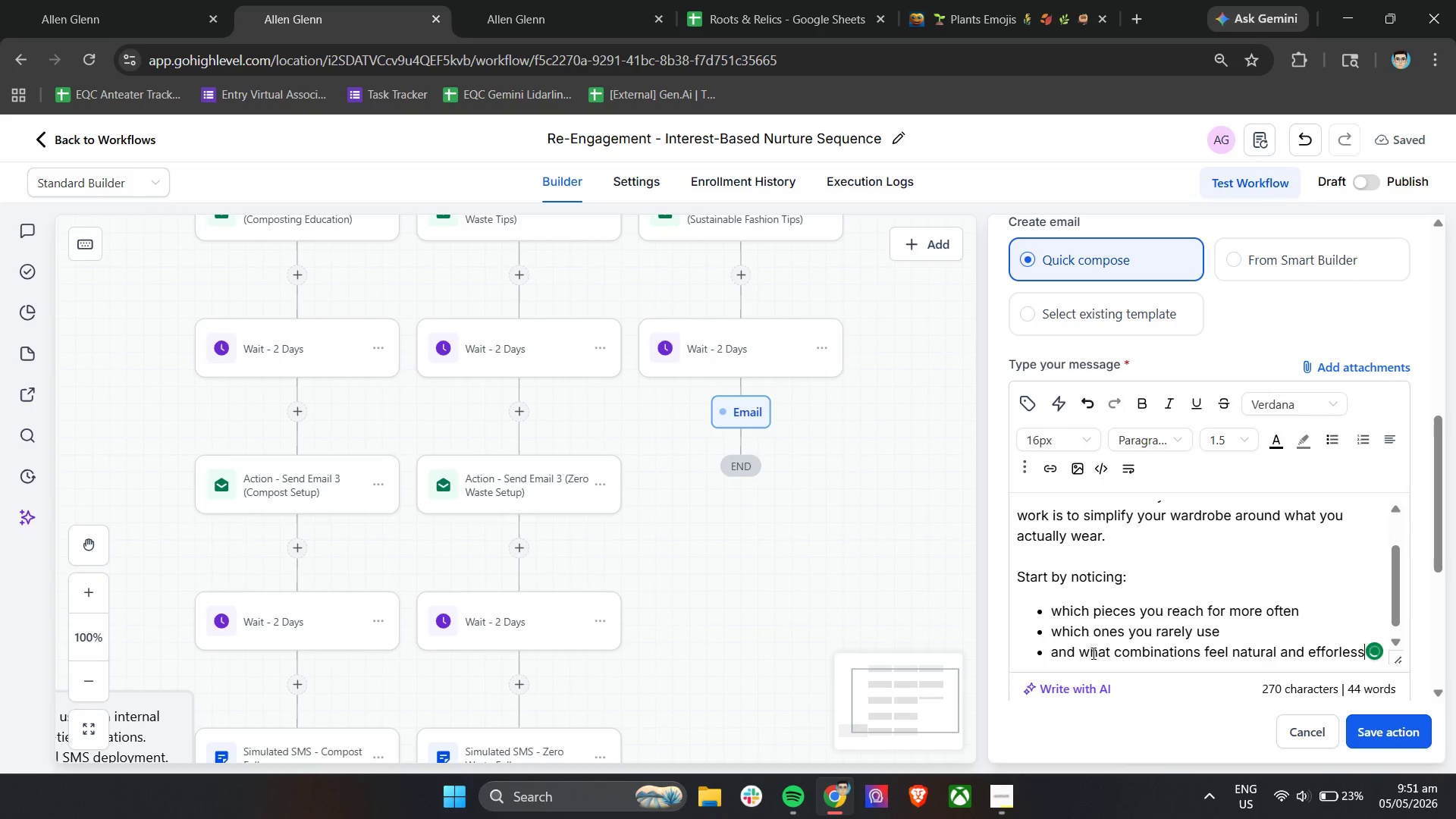 
key(Enter)
 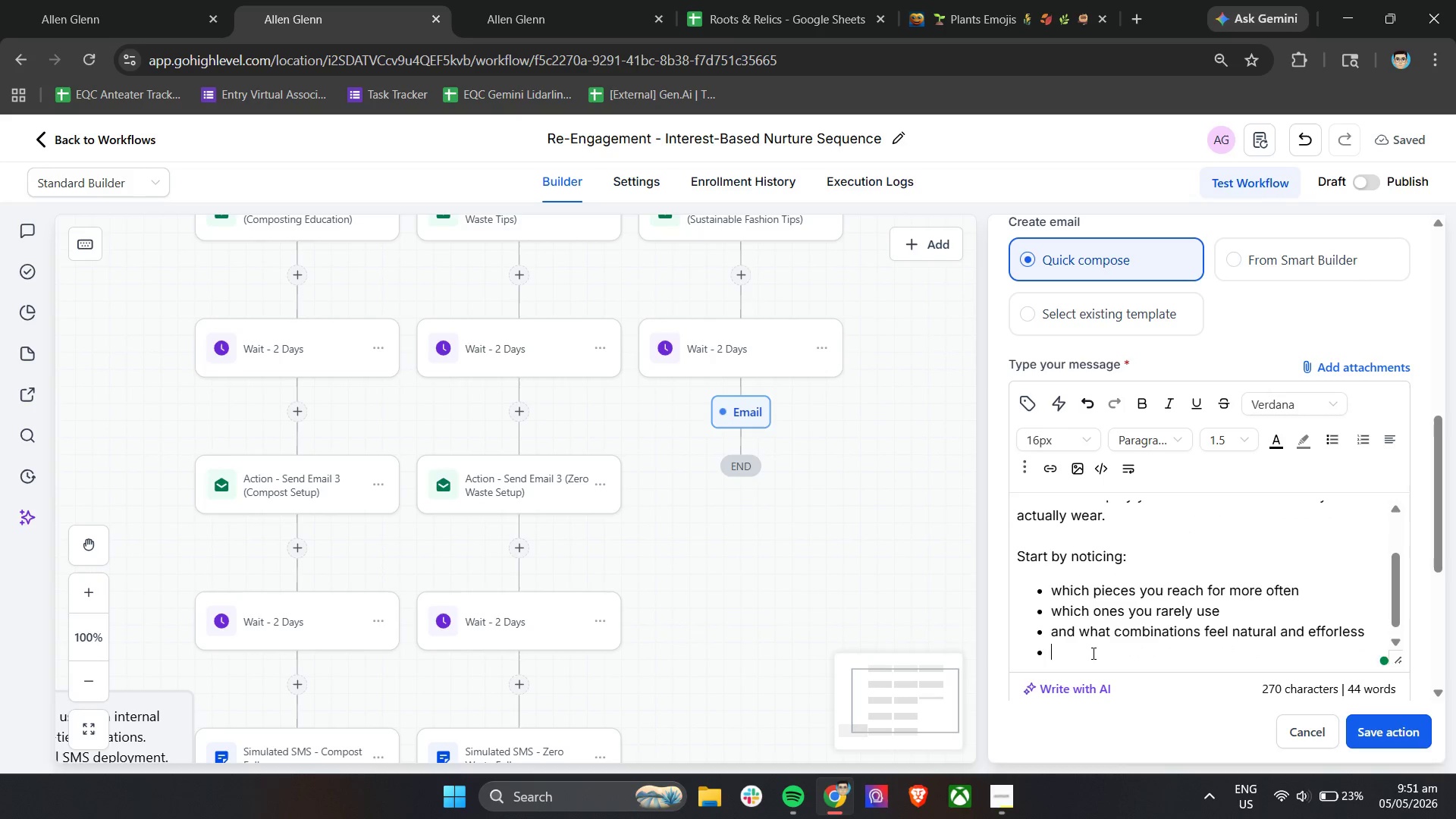 
key(Enter)
 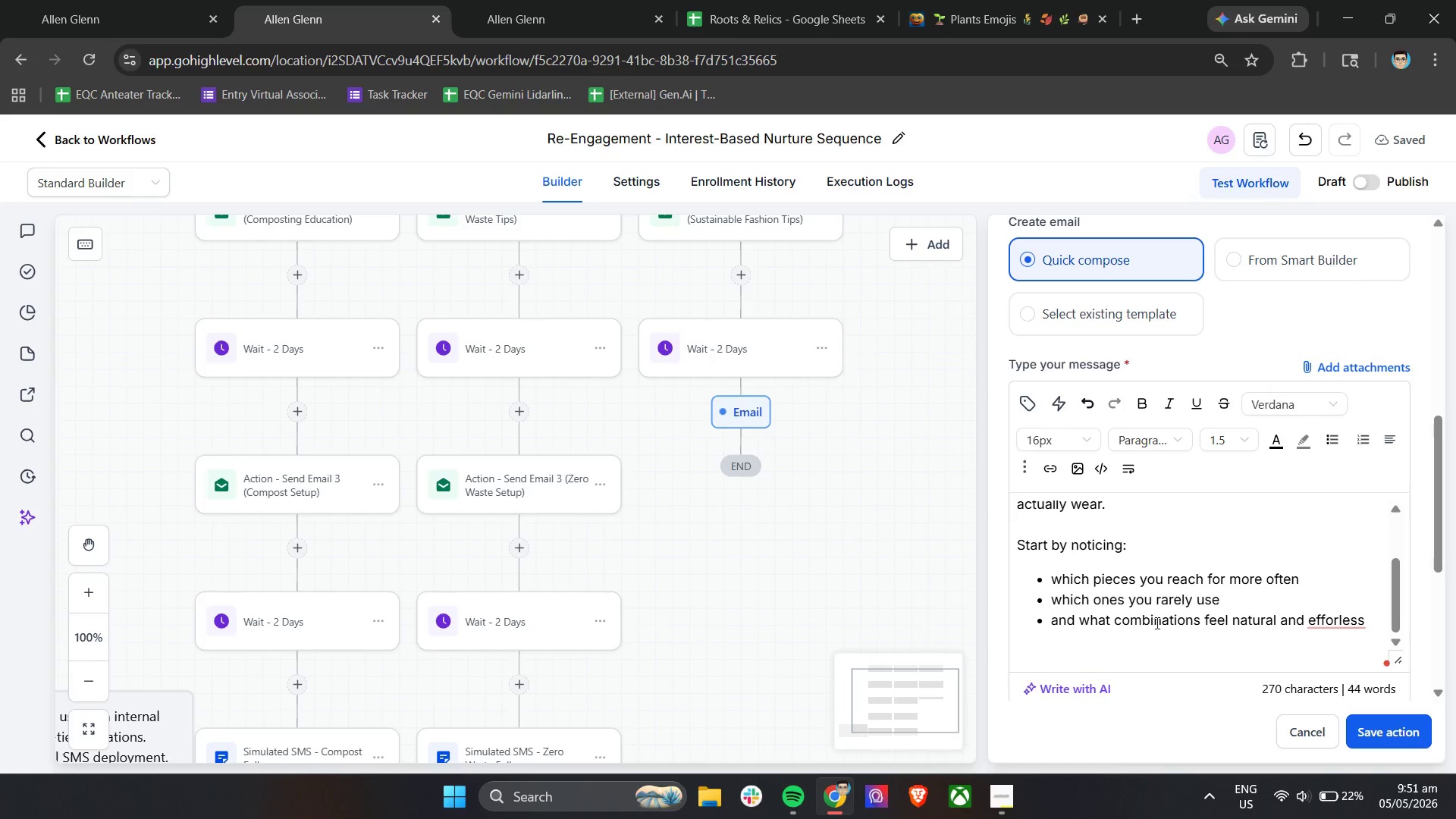 
left_click([1337, 626])
 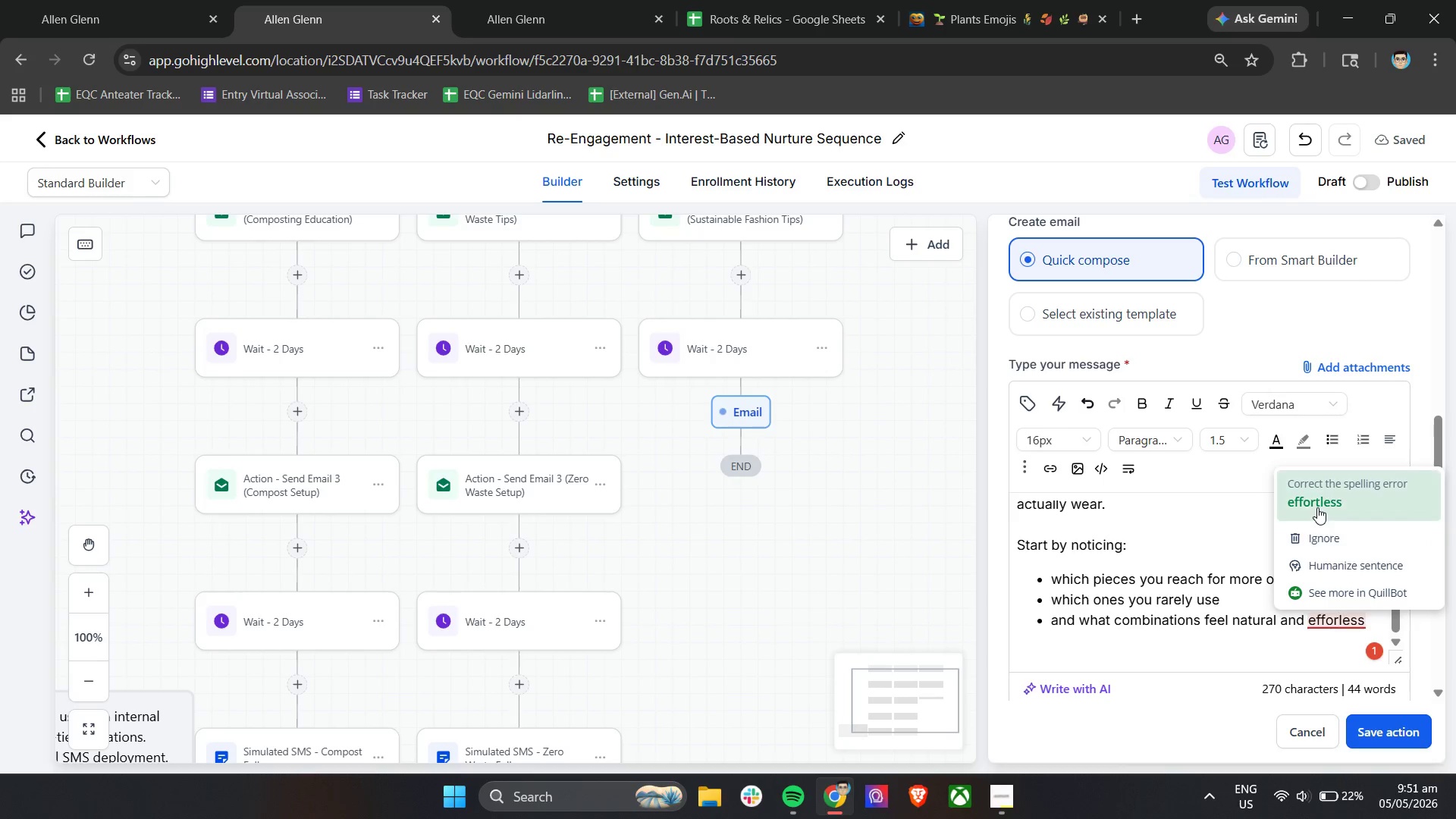 
left_click([1318, 507])
 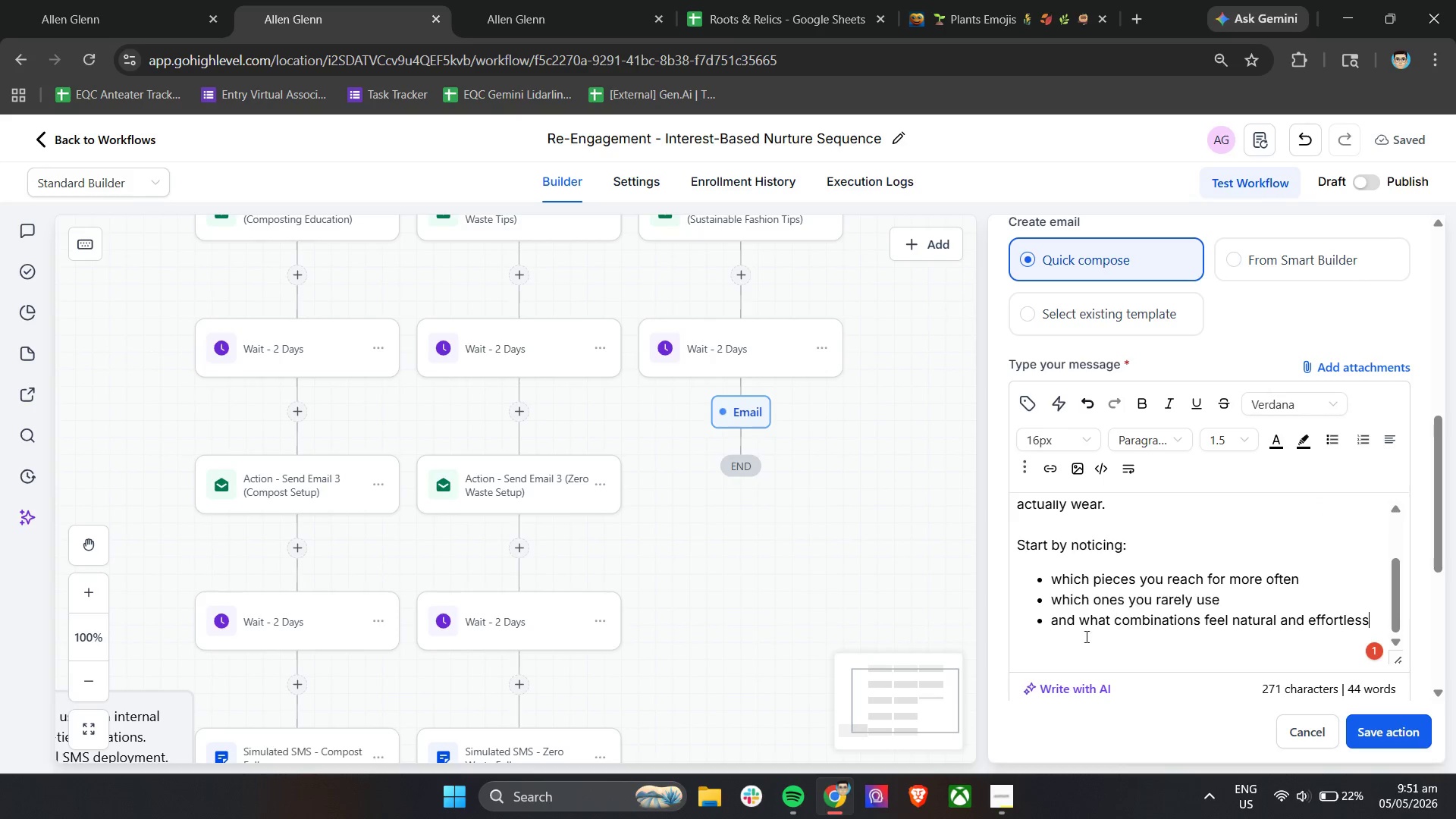 
left_click([1071, 651])
 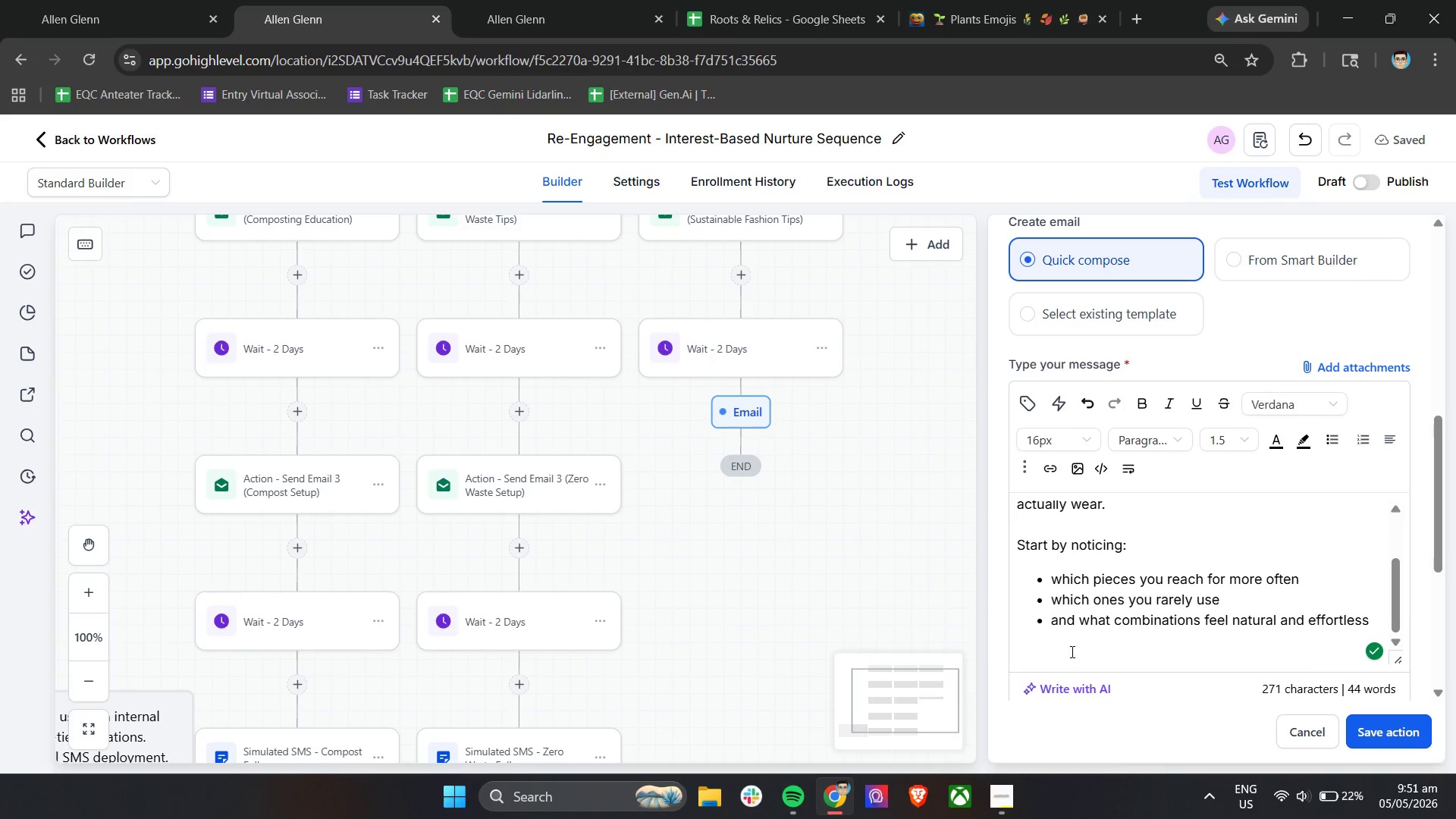 
type(From there, you can begin shaping a wardrobe that's smaller, more )
 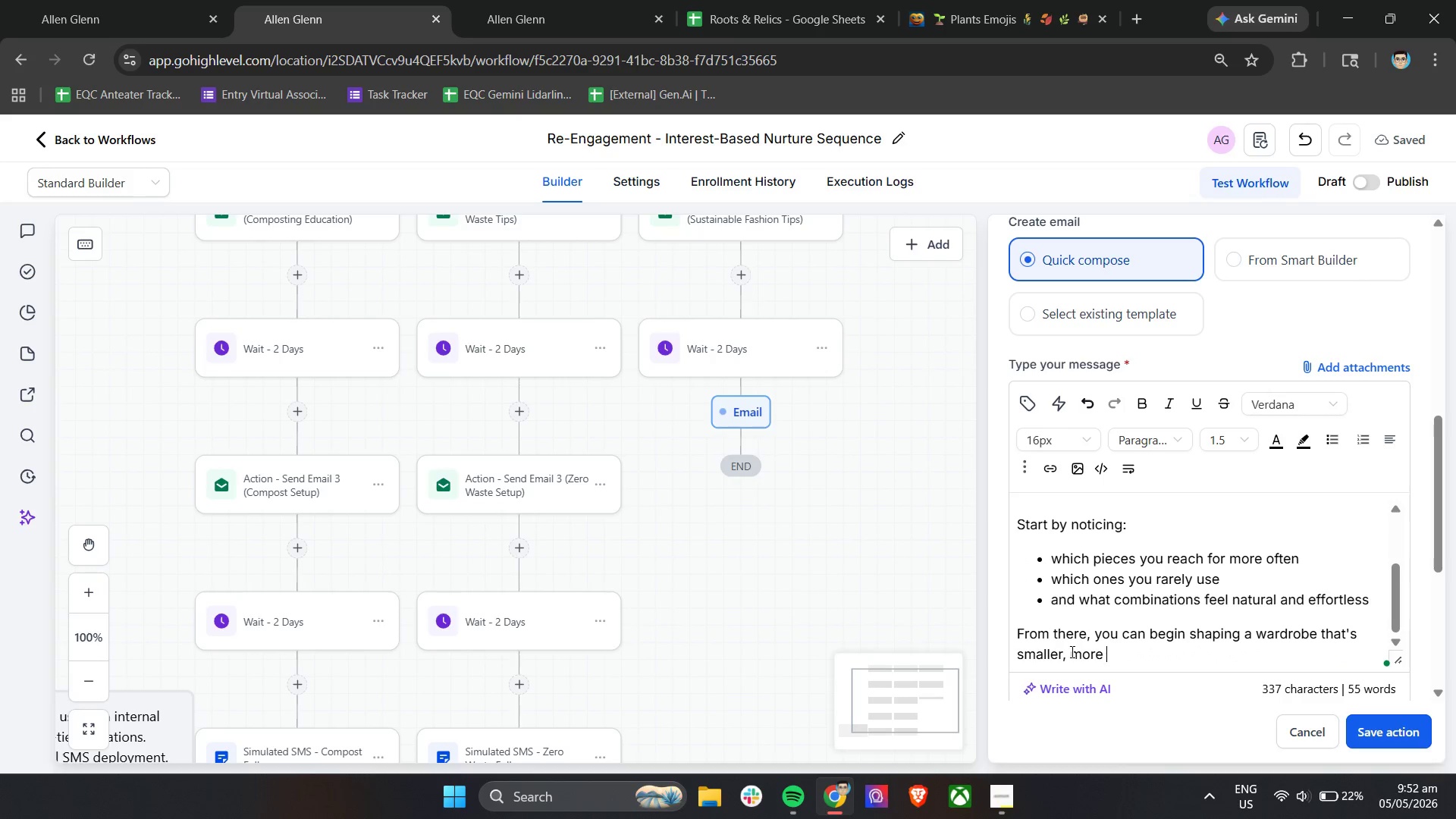 
key(Backspace)
type(ver)
key(Backspace)
key(Backspace)
key(Backspace)
type( versatile, and easier to a)
key(Backspace)
type(manage.)
 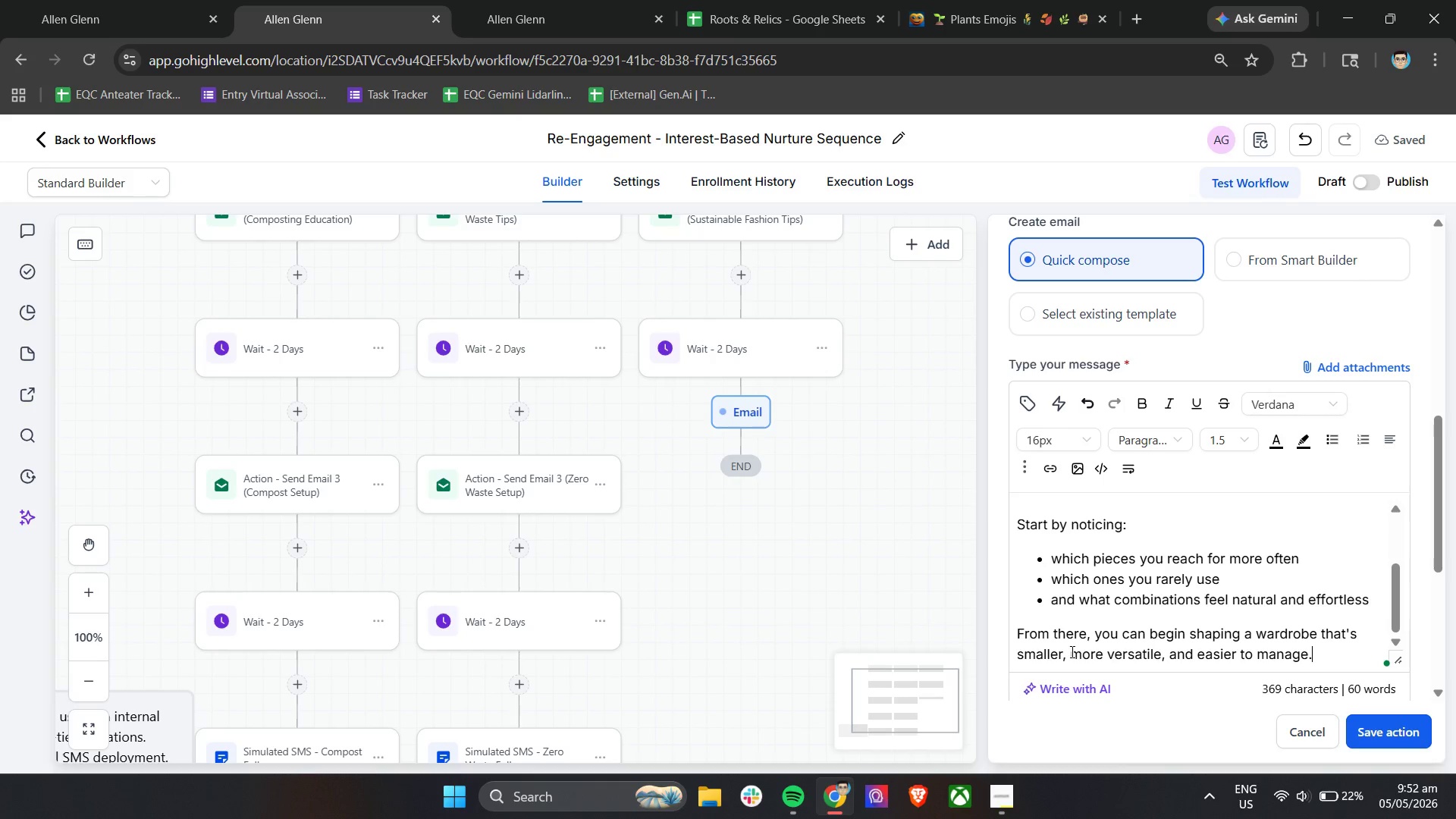 
key(Enter)
 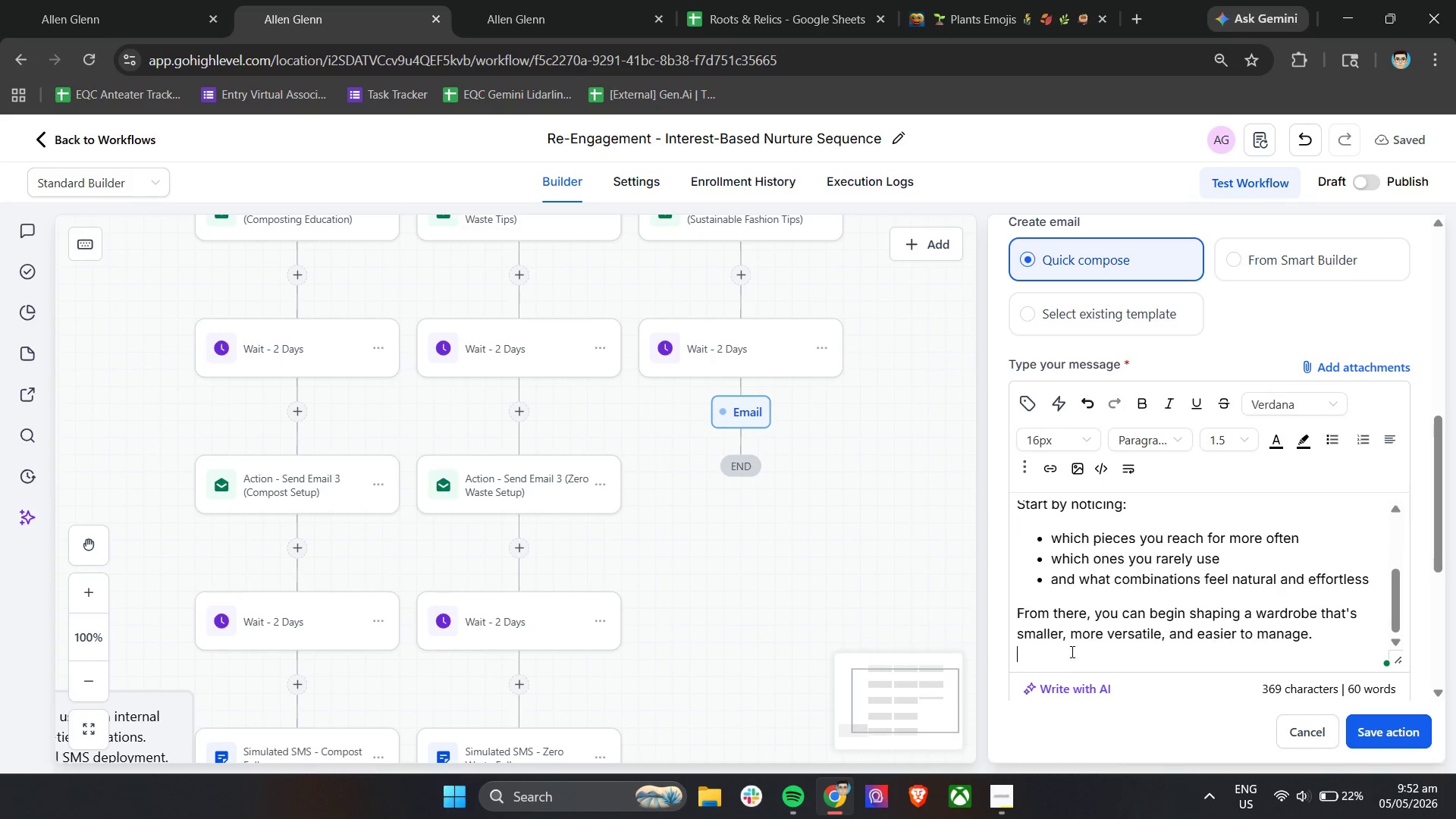 
key(Enter)
 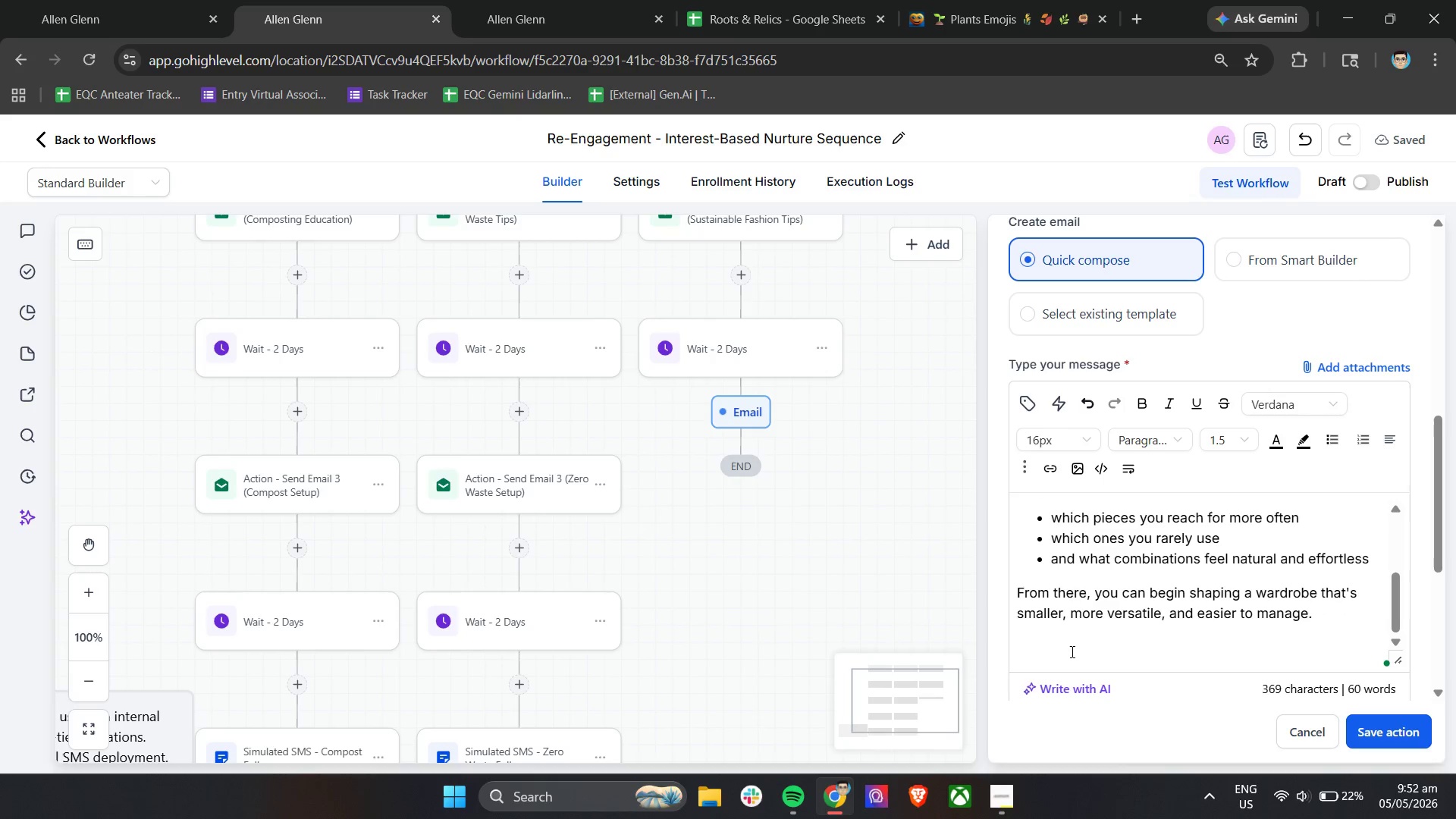 
type(When your wardrobe works with you)
 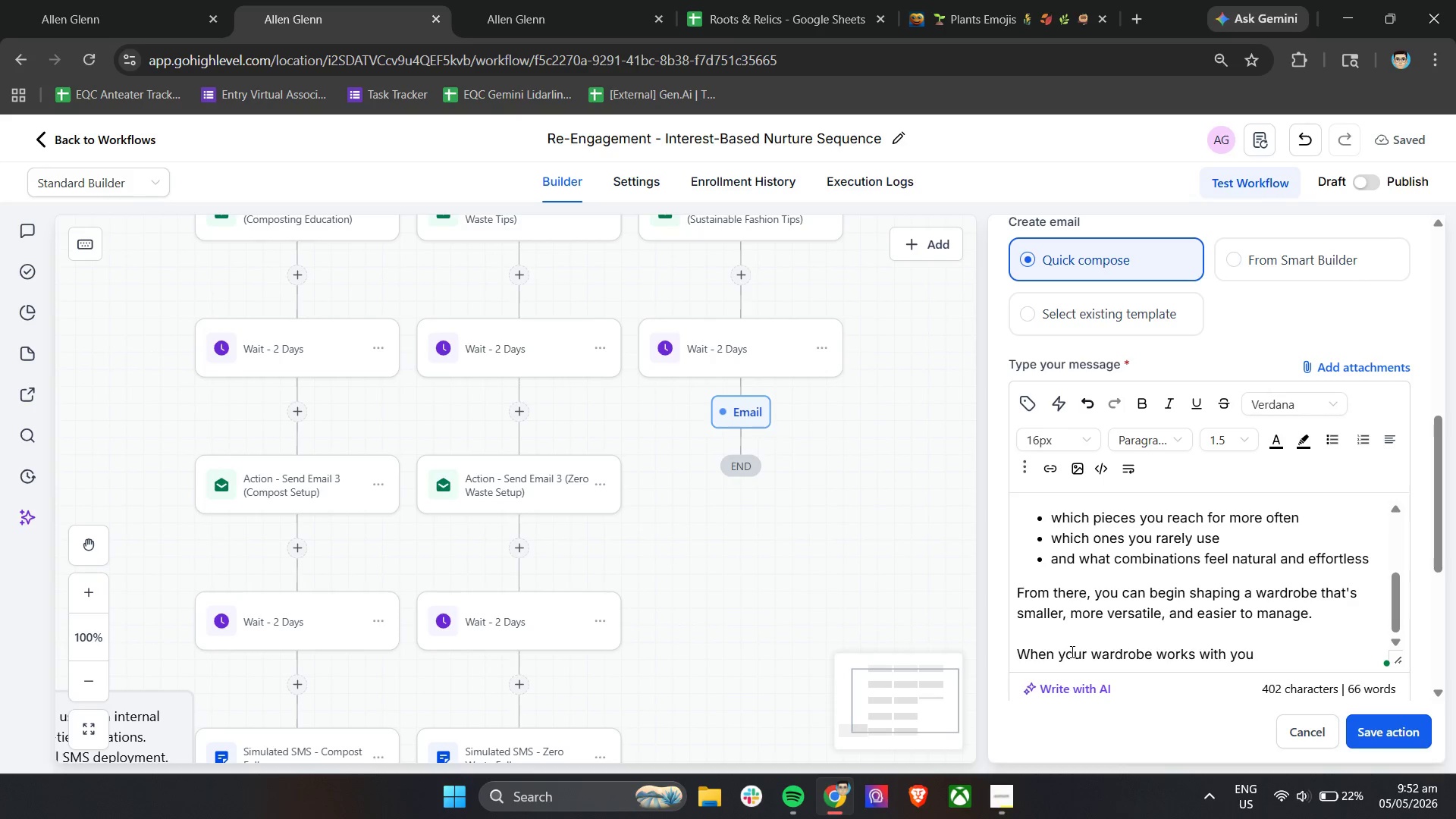 
wait(5.26)
 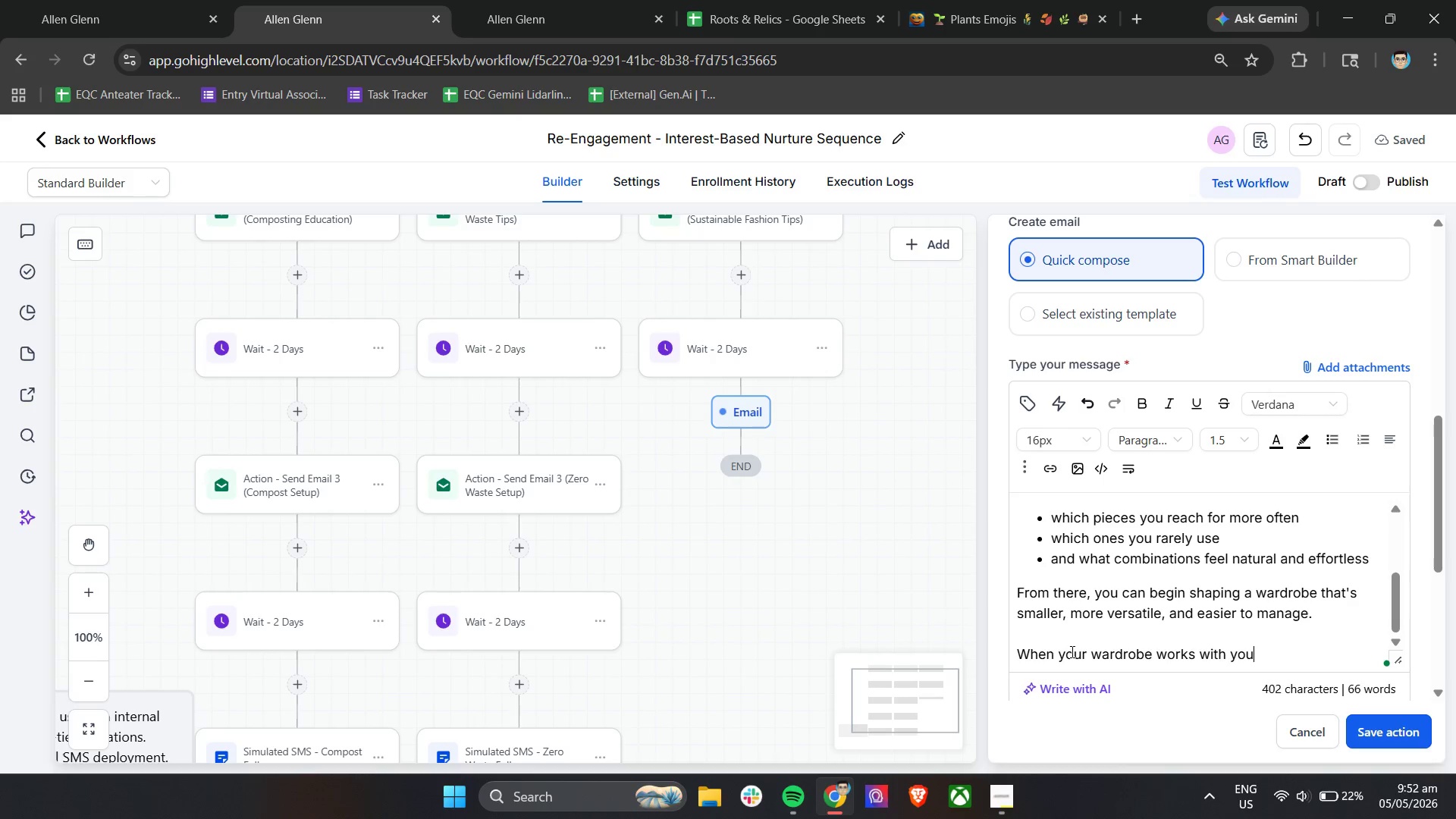 
type(-not against you)
 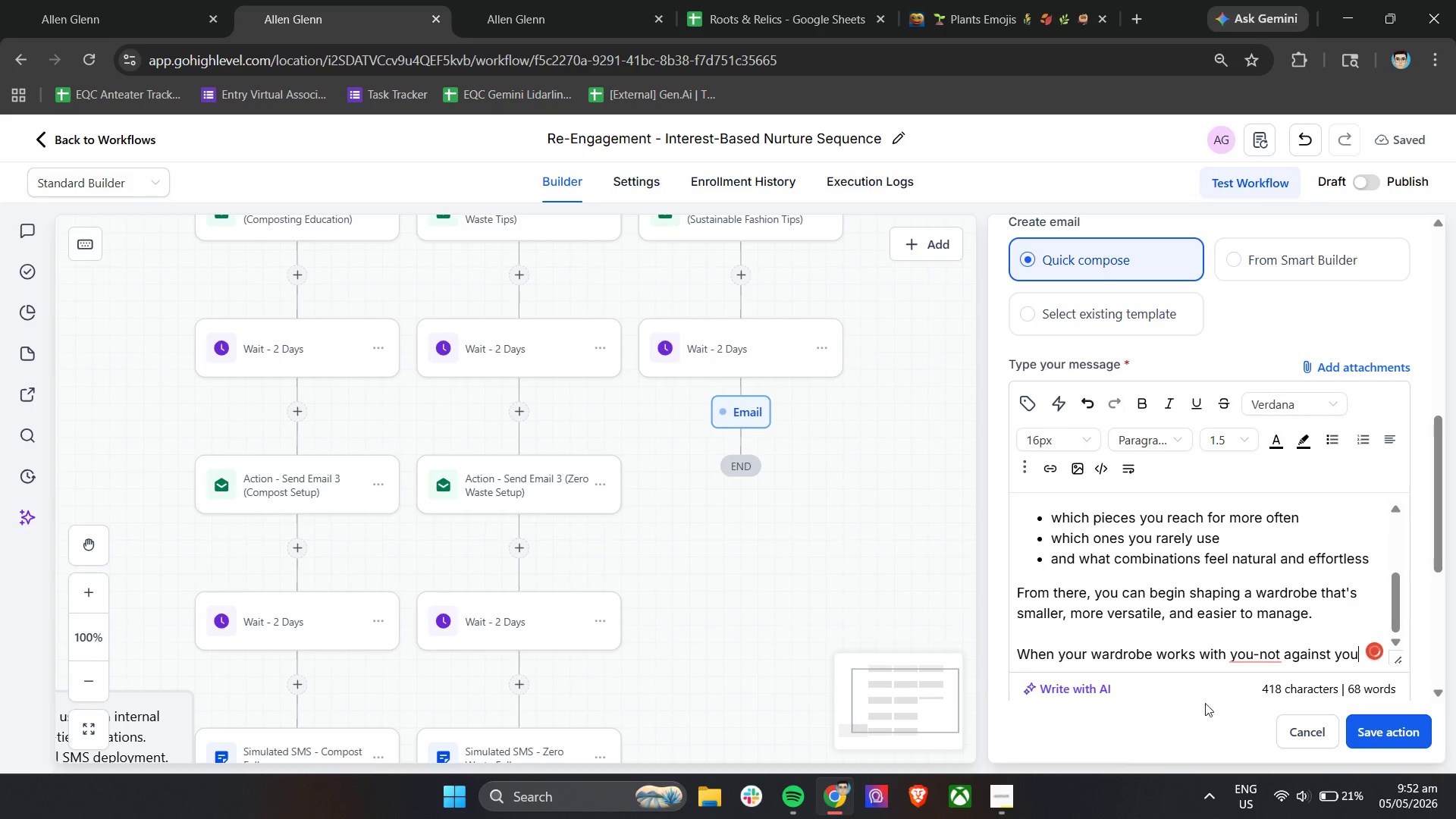 
left_click([1260, 648])
 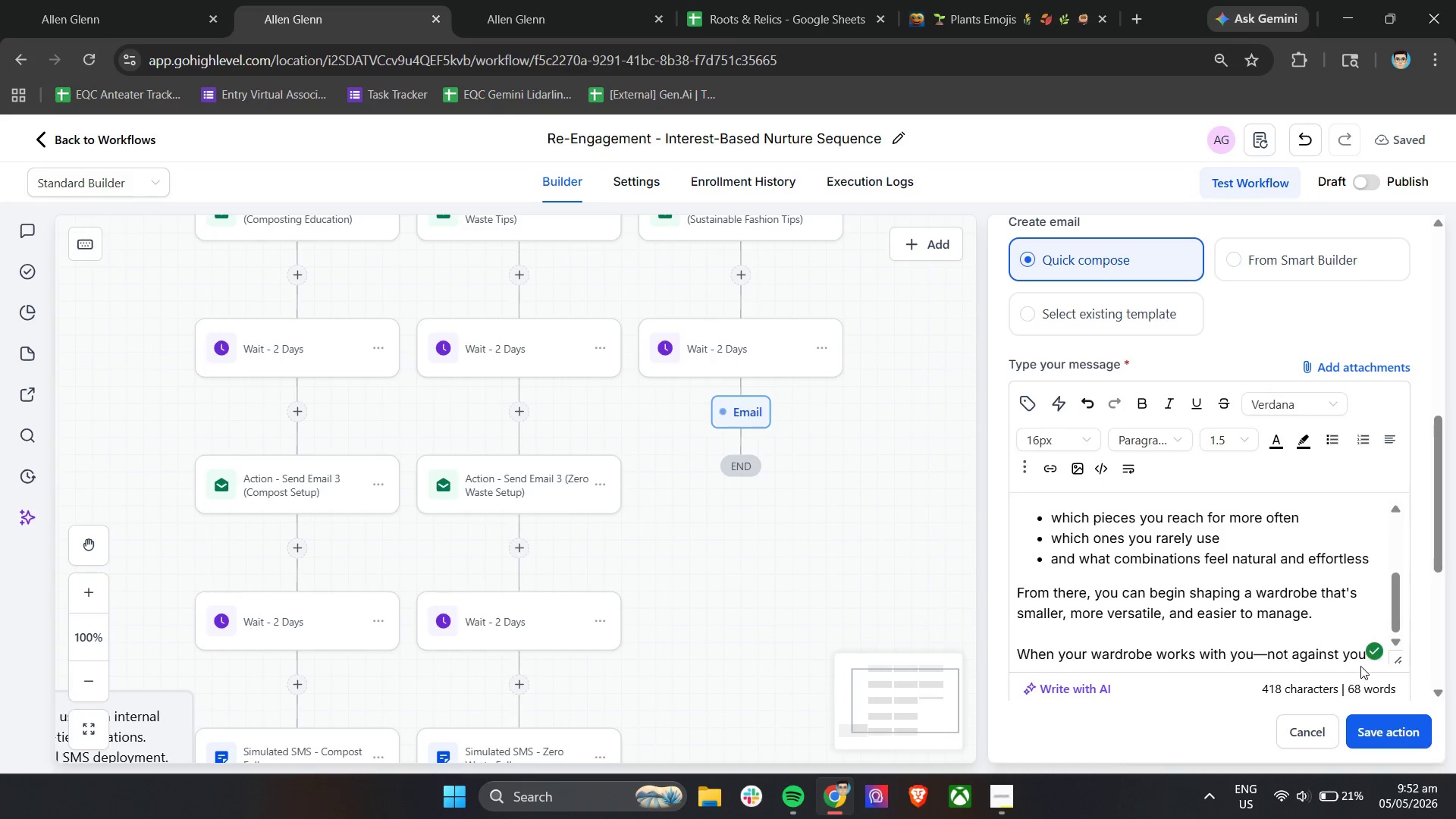 
key(ArrowDown)
 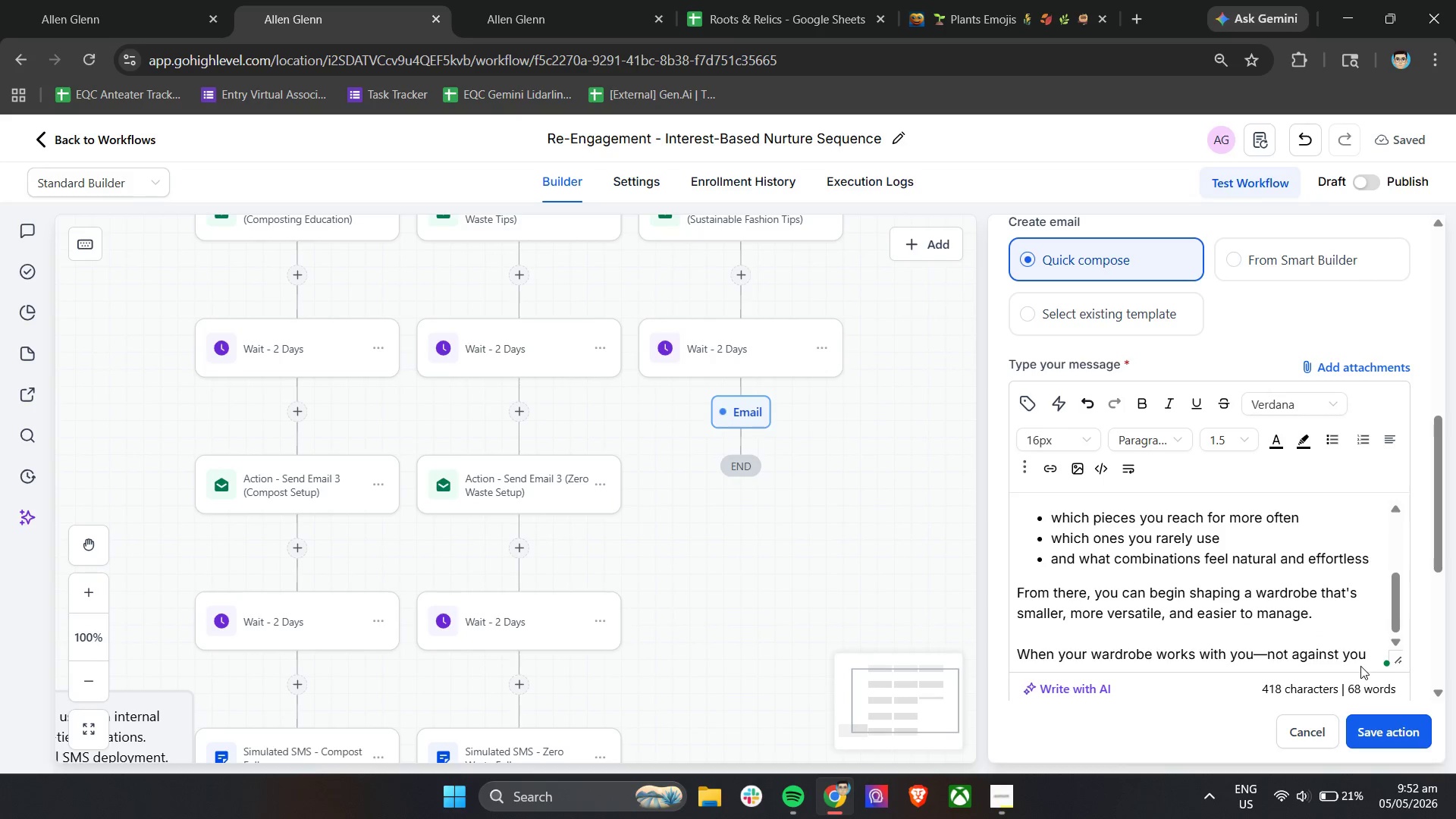 
type(-sustainable chois)
key(Backspace)
type(ces become much easir)
 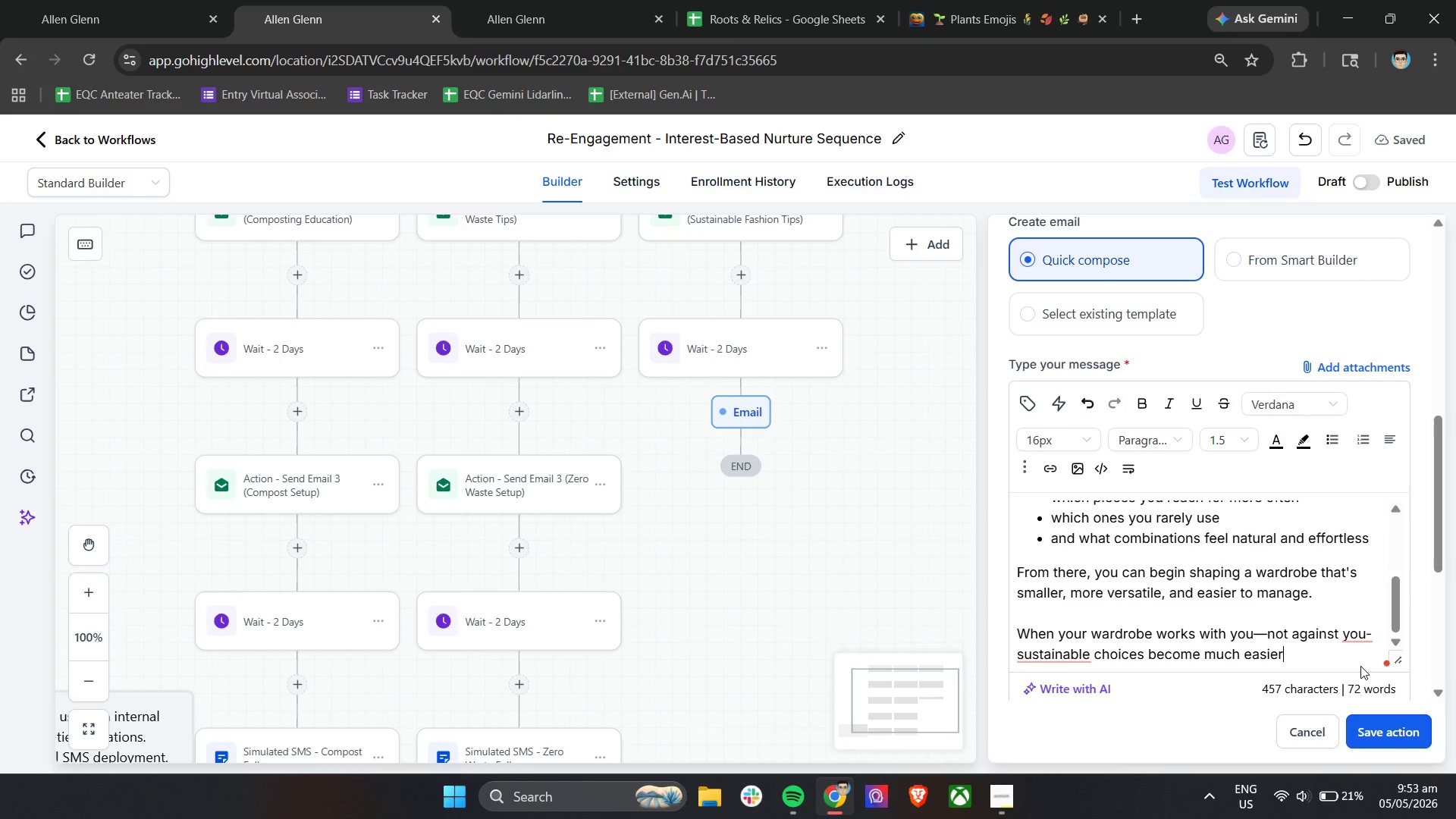 
hold_key(key=E, duration=0.31)
 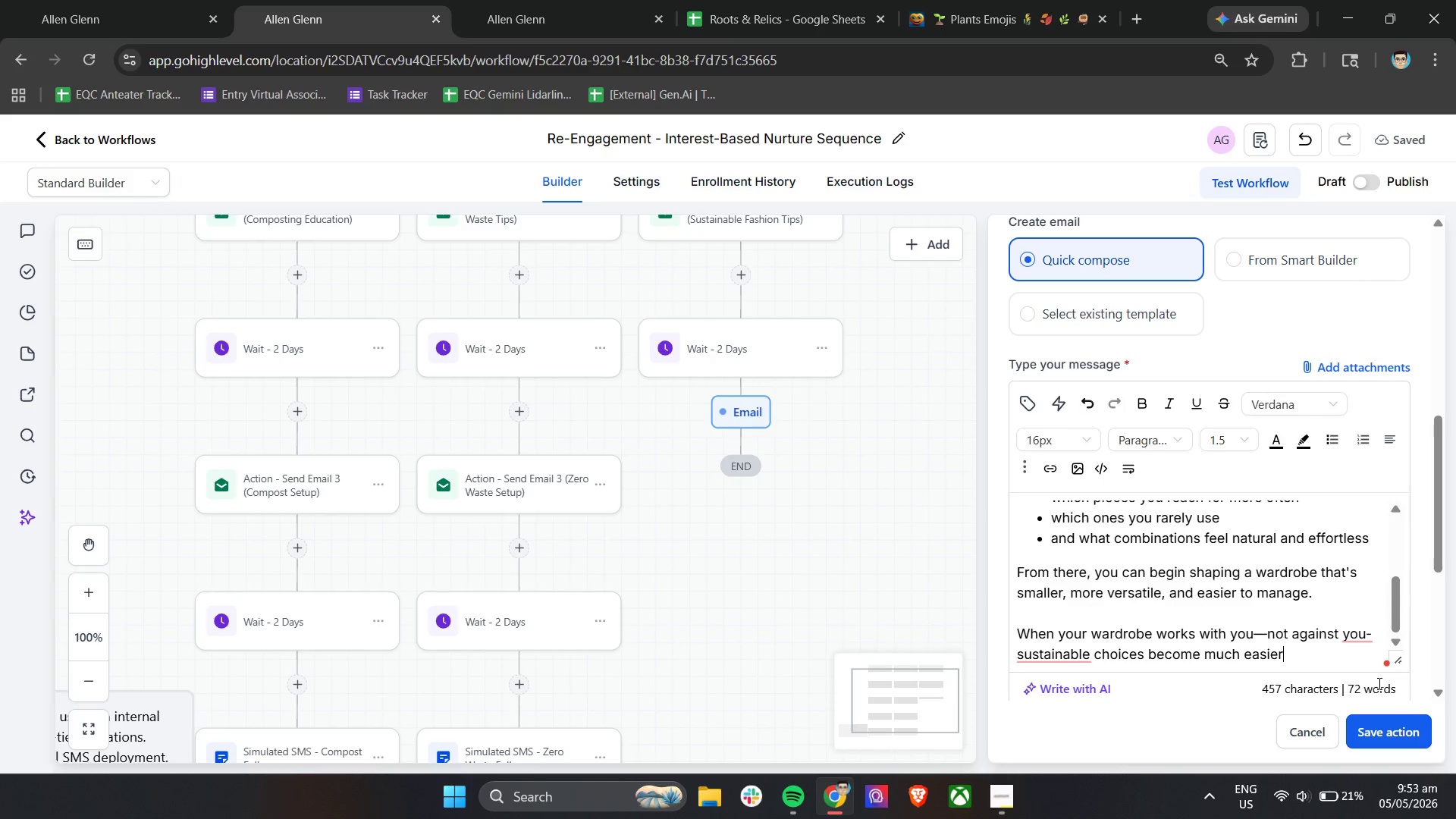 
type( to maintain.)
 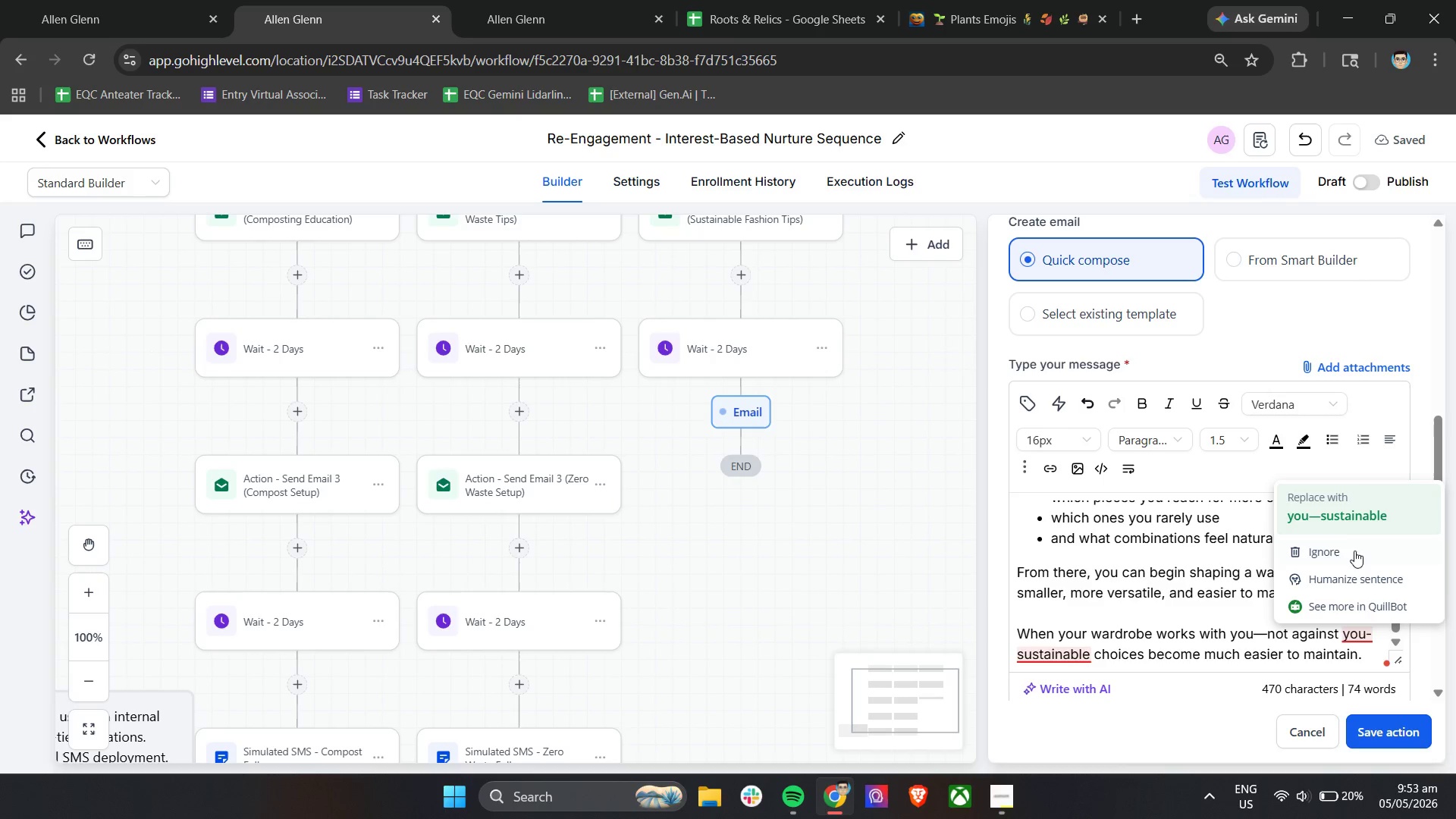 
left_click([1354, 525])
 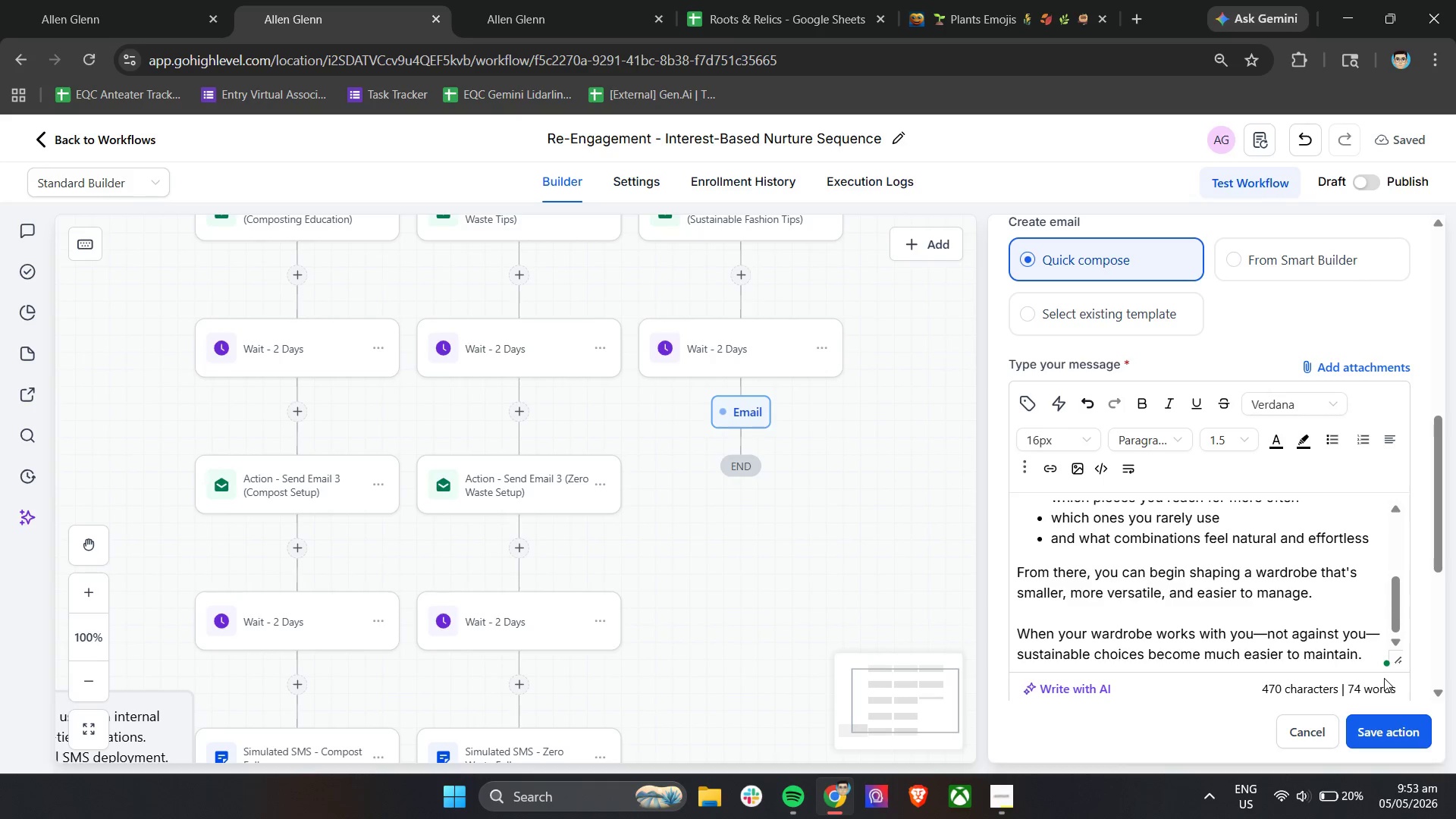 
wait(8.2)
 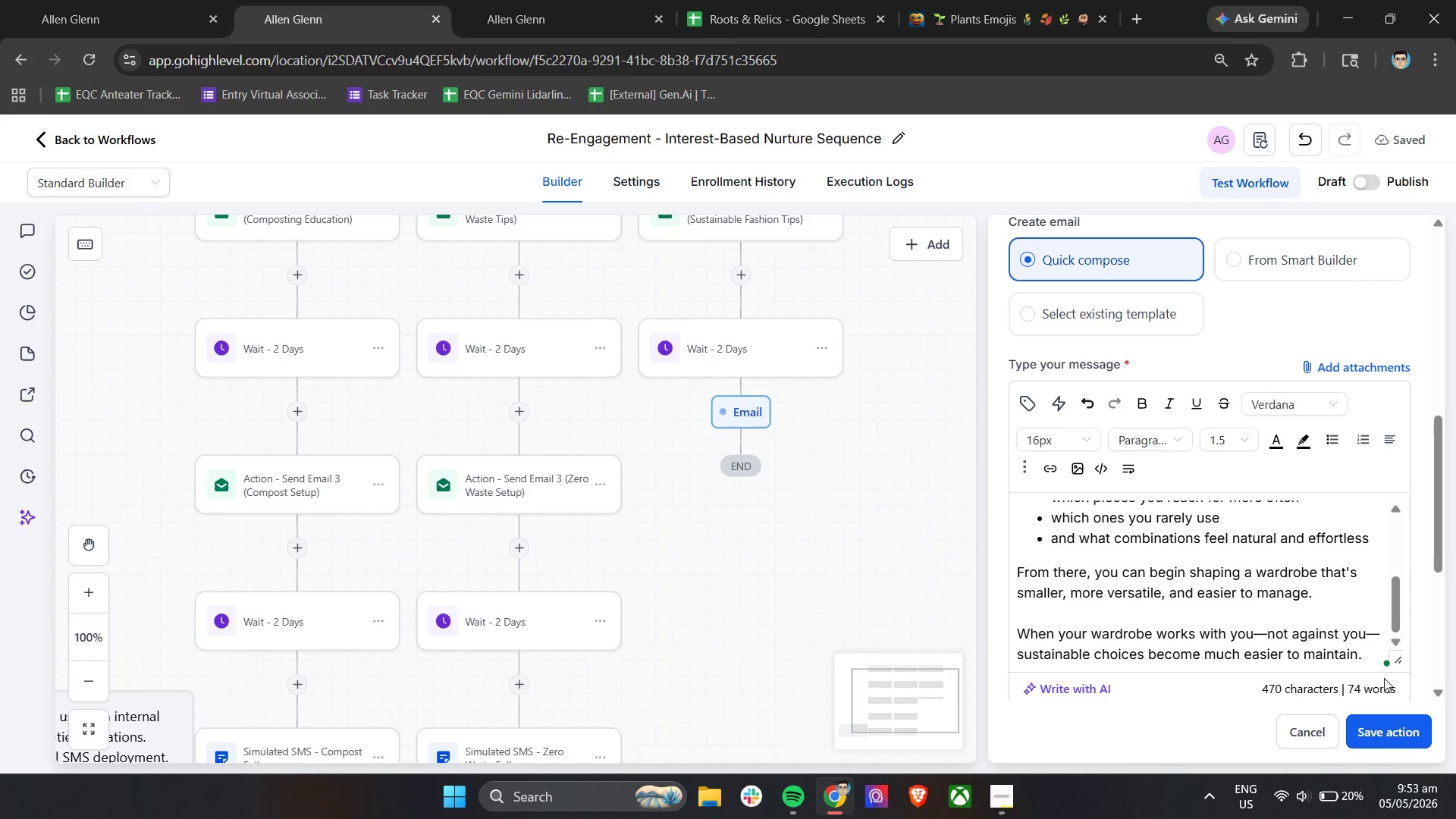 
key(Backspace)
key(Backspace)
key(Backspace)
key(Backspace)
key(Backspace)
key(Backspace)
key(Backspace)
type(nage.)
 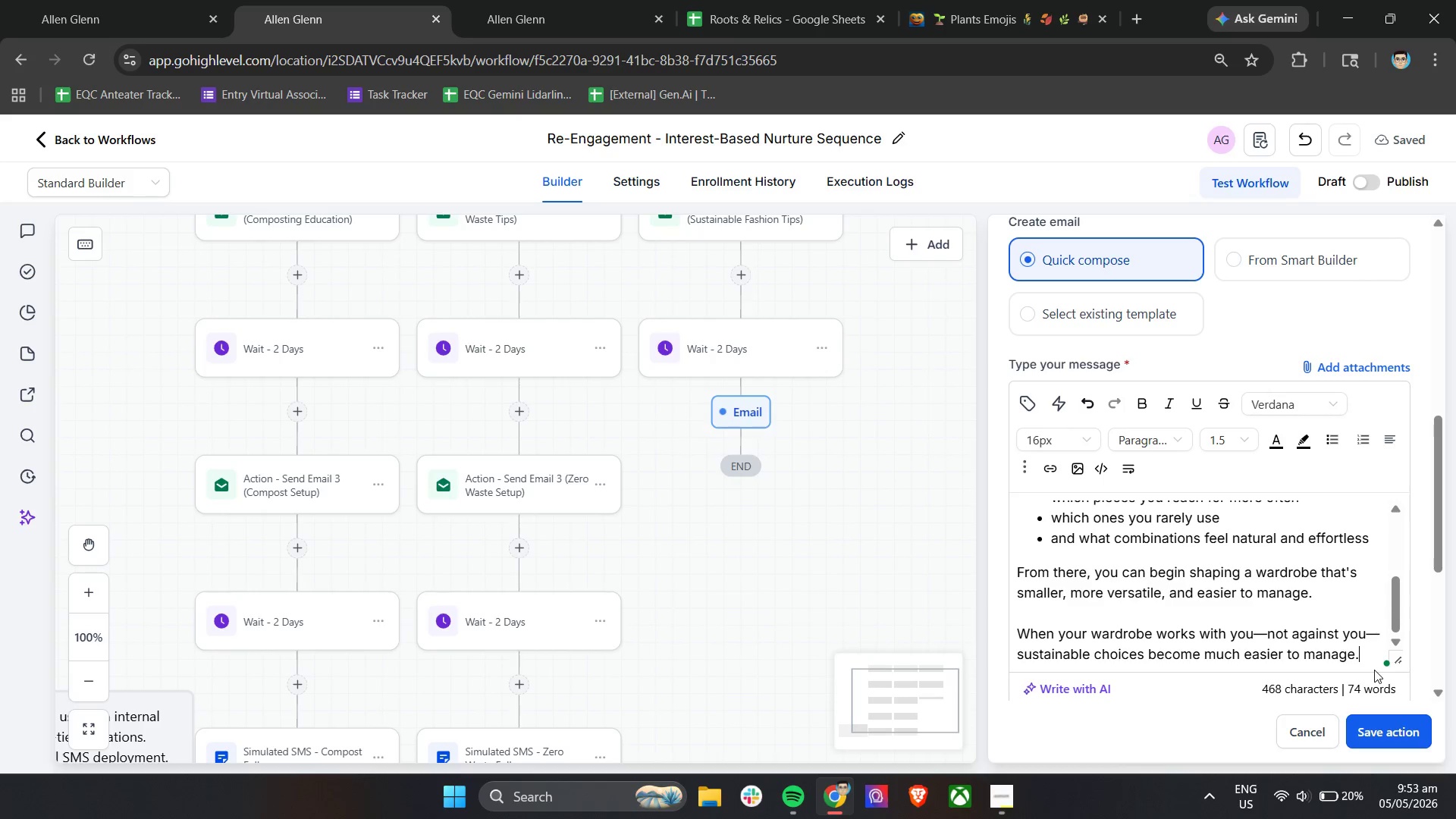 
key(Enter)
 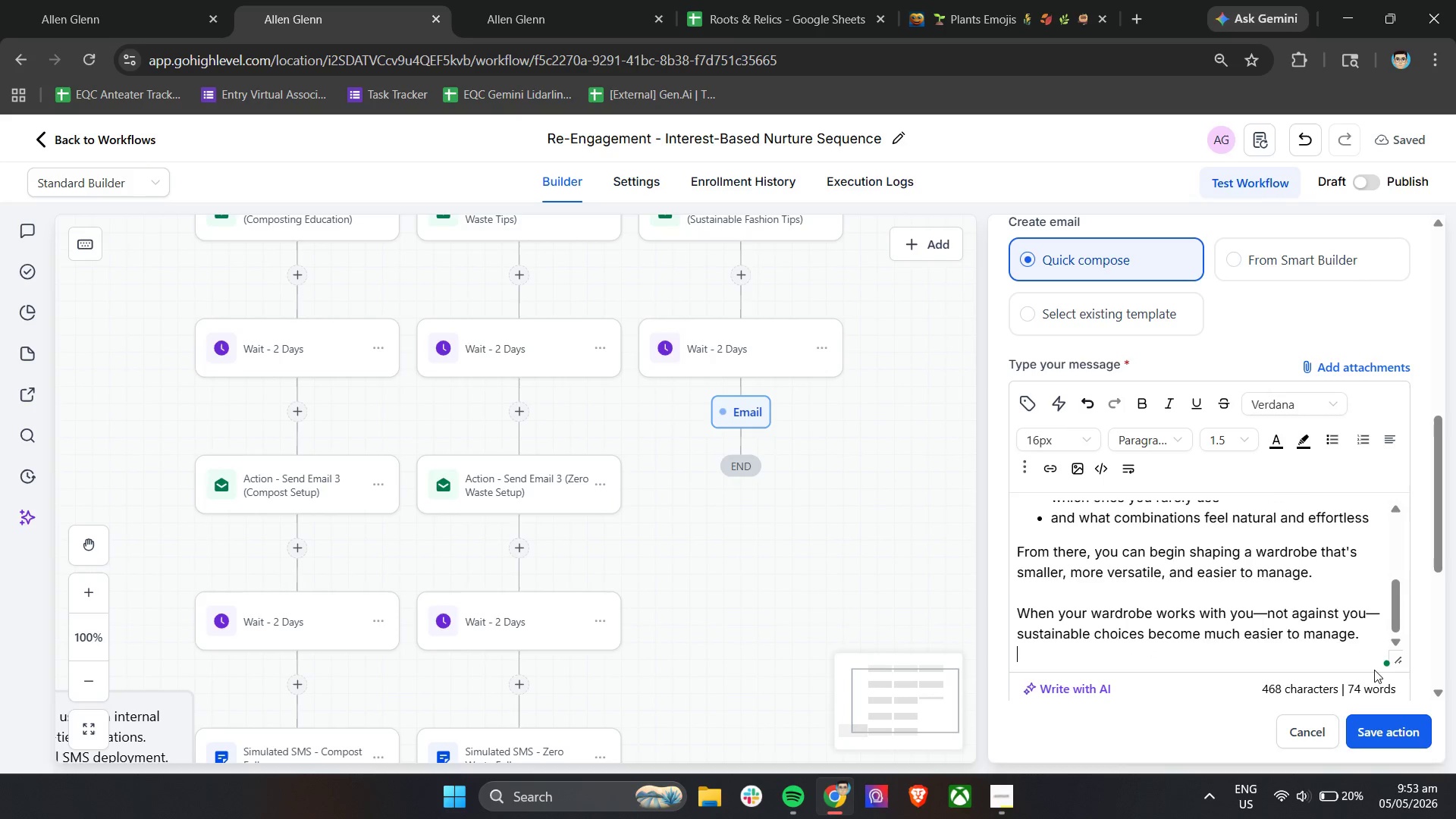 
key(Enter)
 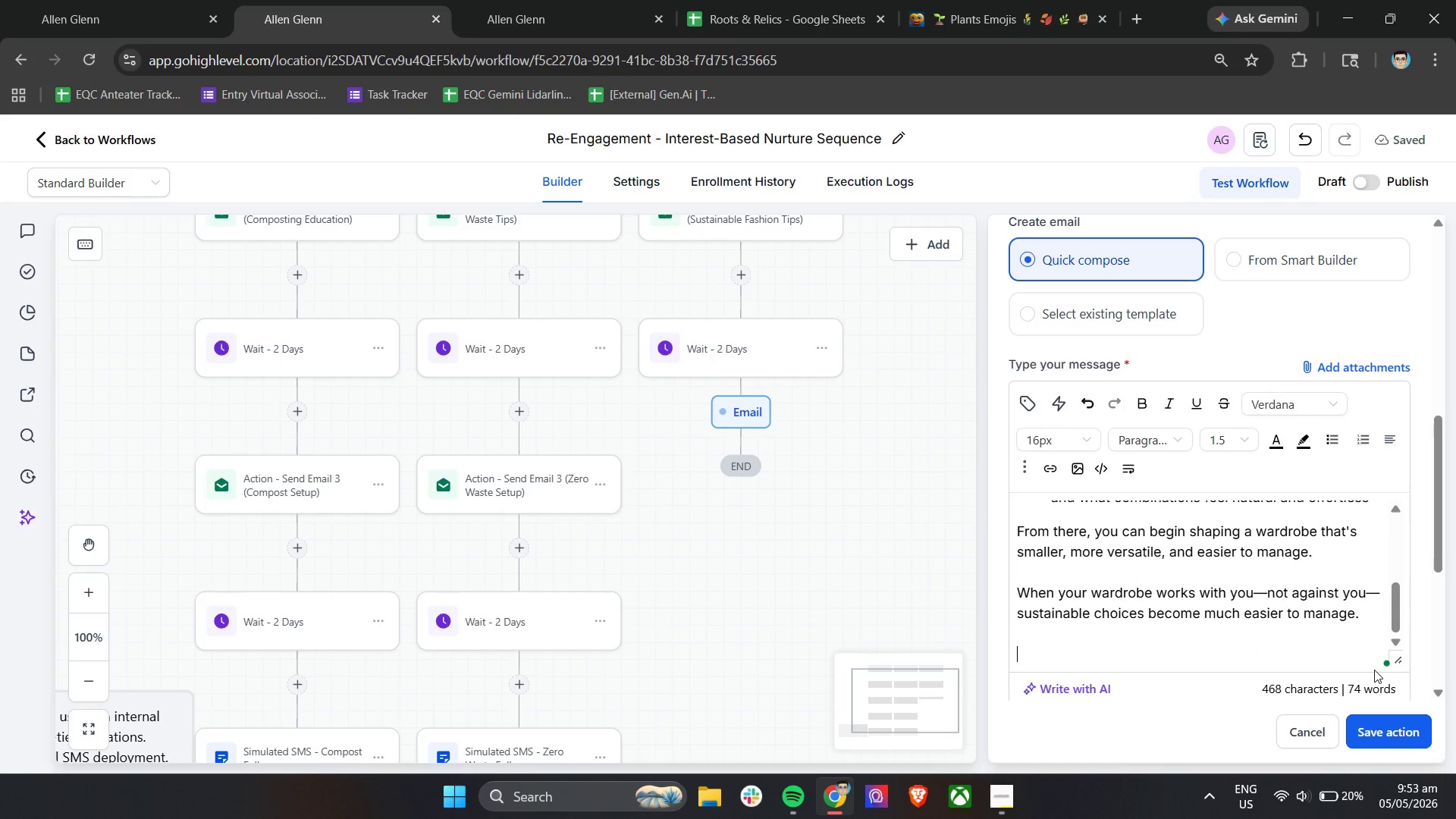 
type(When your ward)
 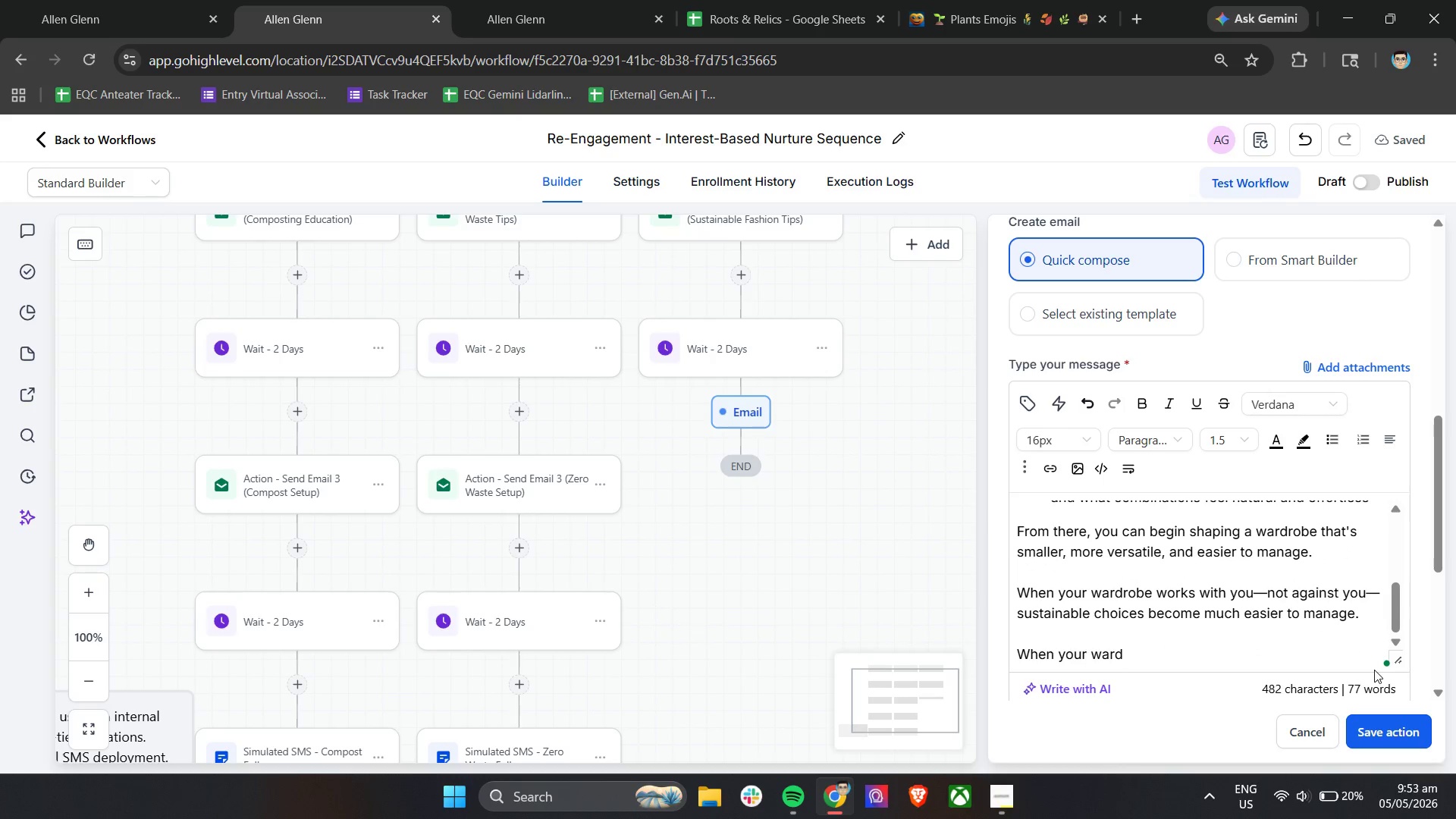 
key(Backspace)
key(Backspace)
key(Backspace)
key(Backspace)
key(Backspace)
key(Backspace)
key(Backspace)
type(n)
key(Backspace)
type(intain)
 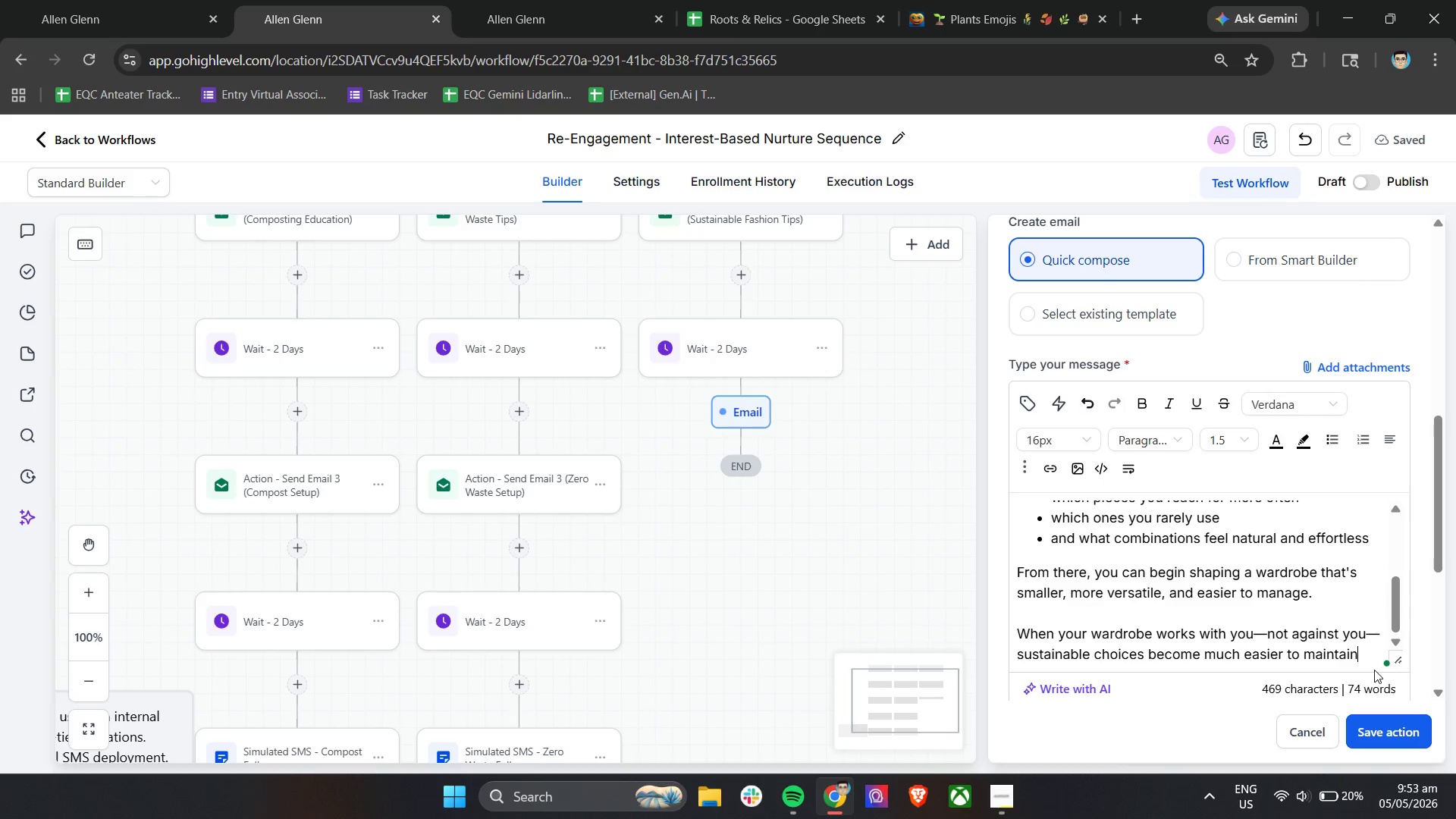 
key(Period)
 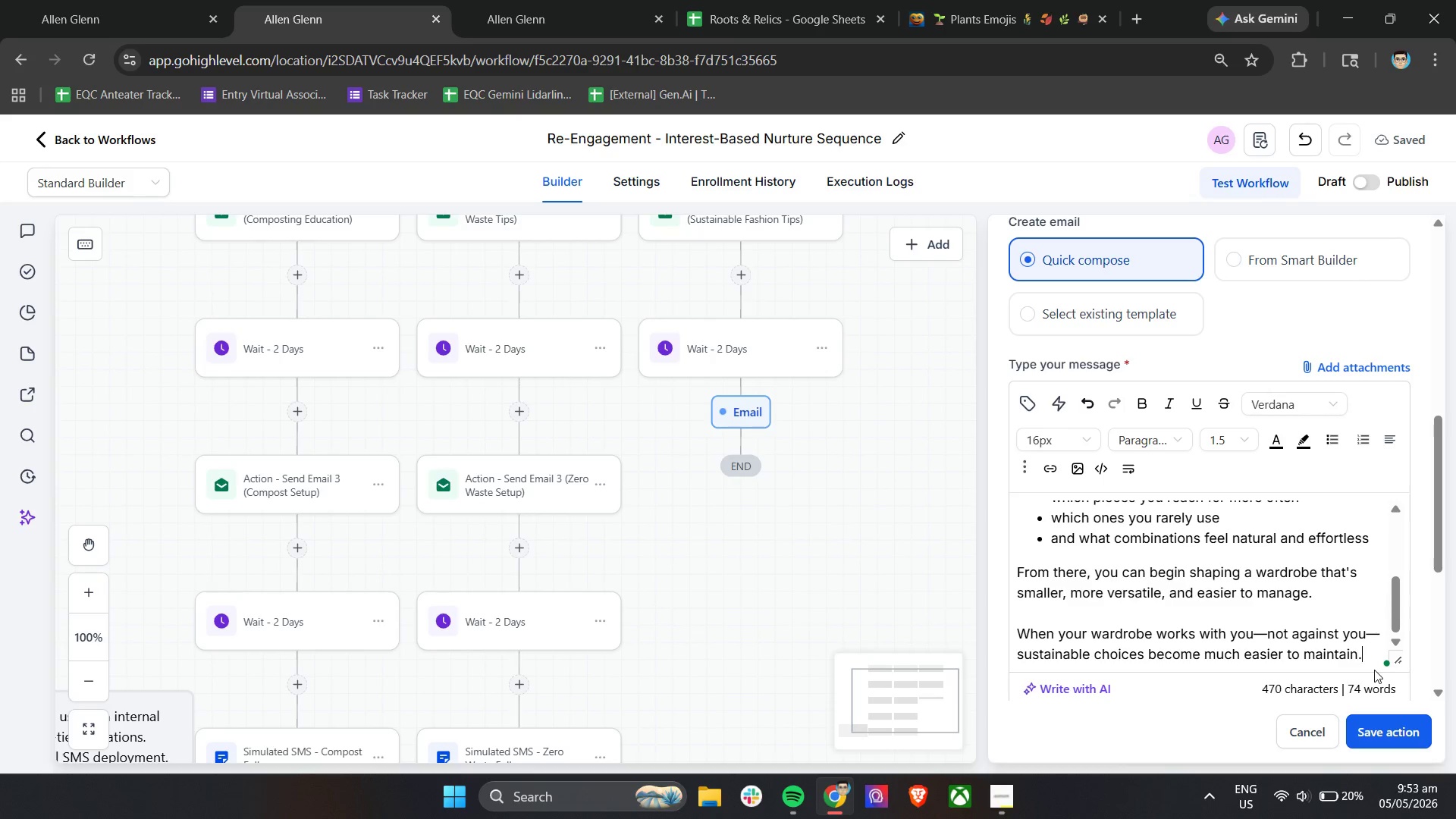 
key(Enter)
 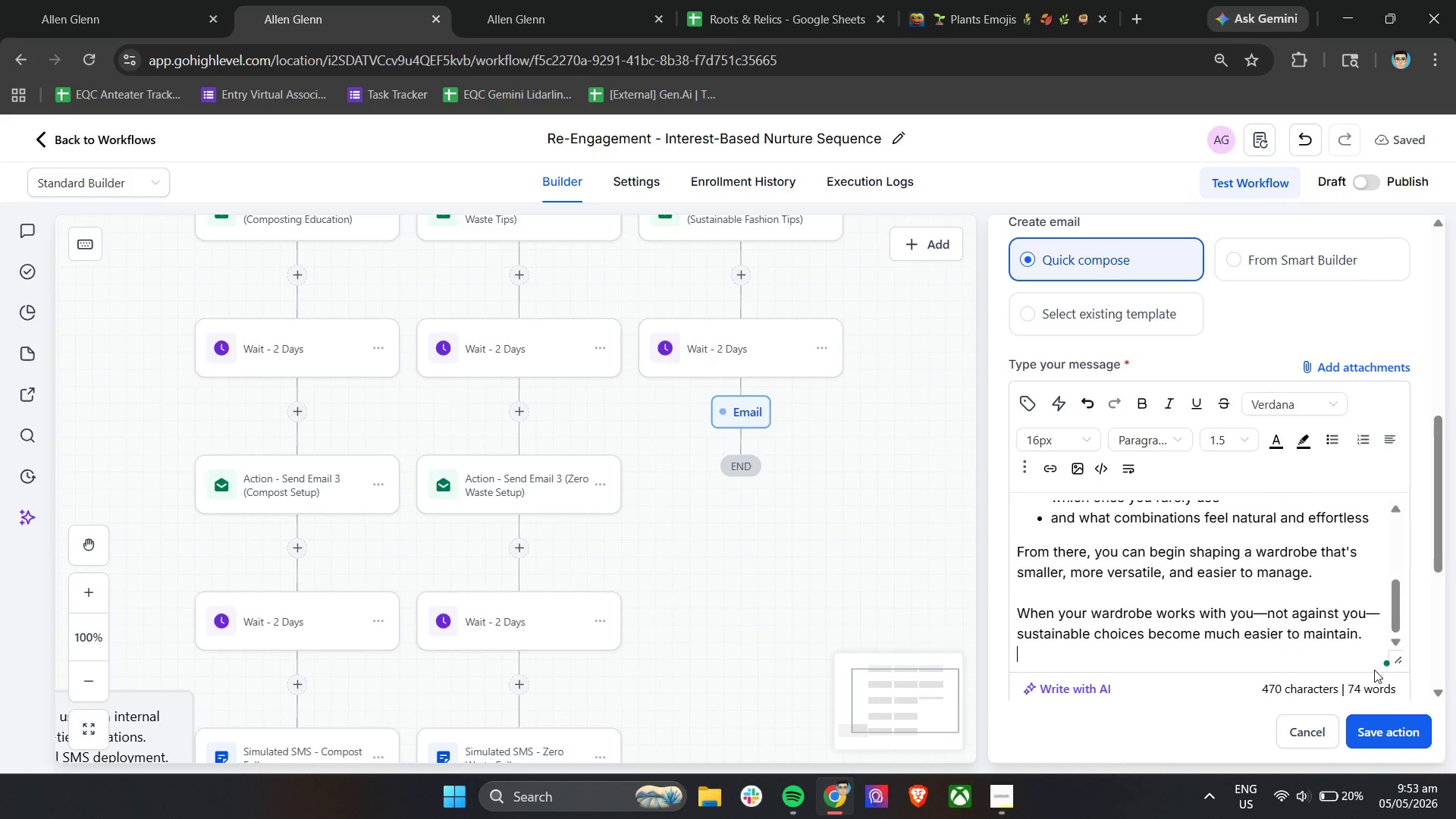 
key(Enter)
 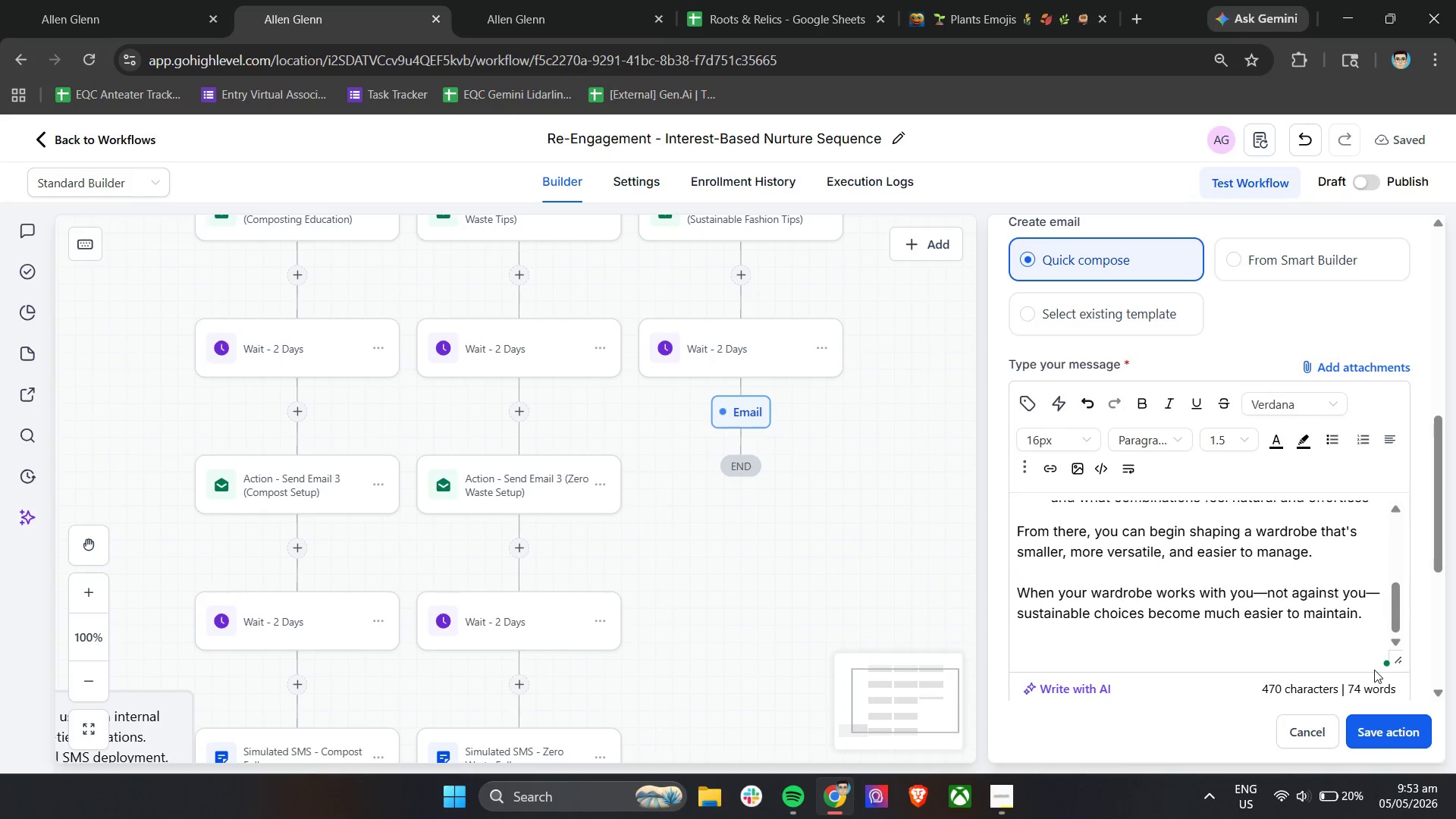 
key(Control+ControlLeft)
 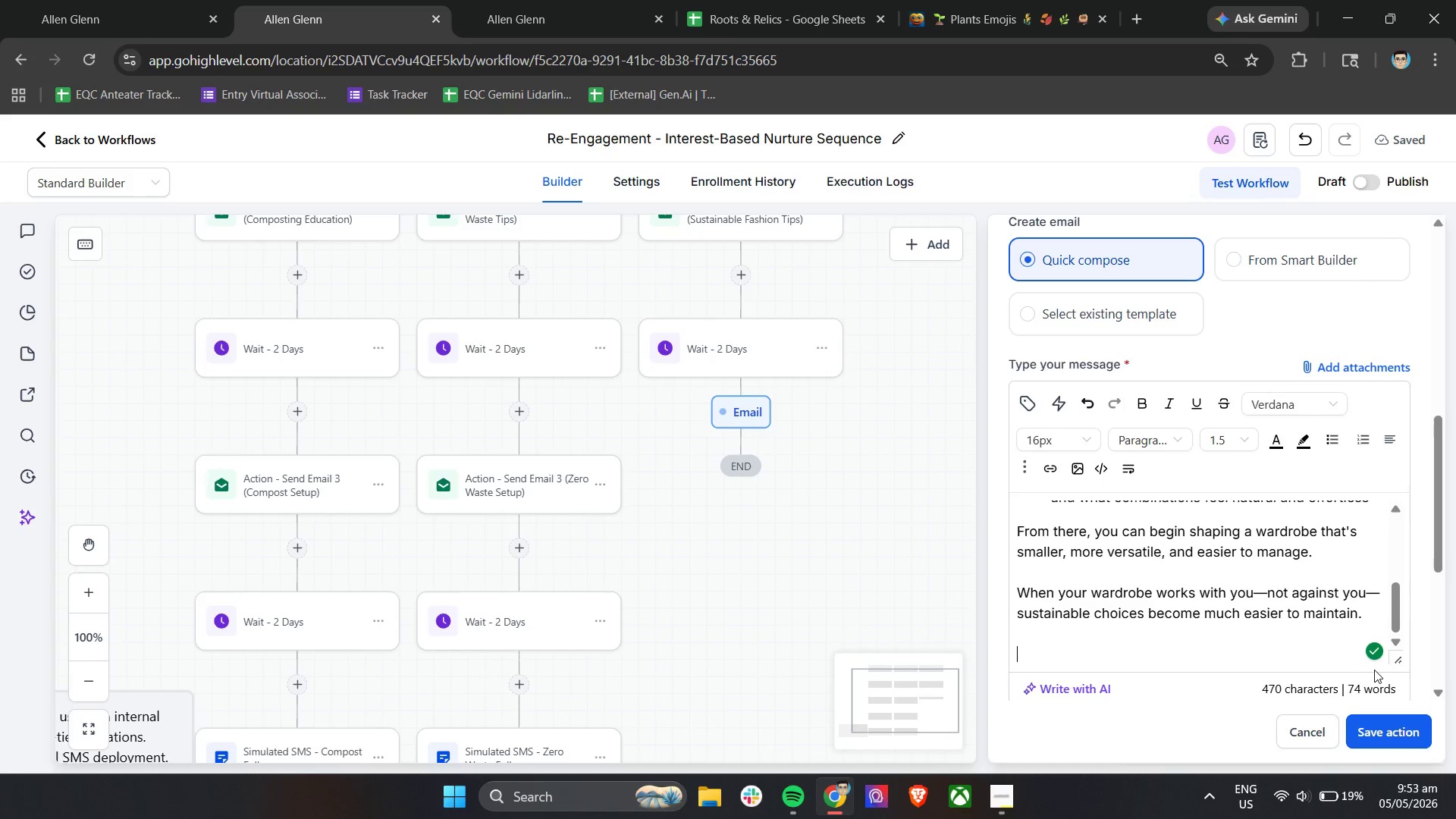 
key(Control+V)
 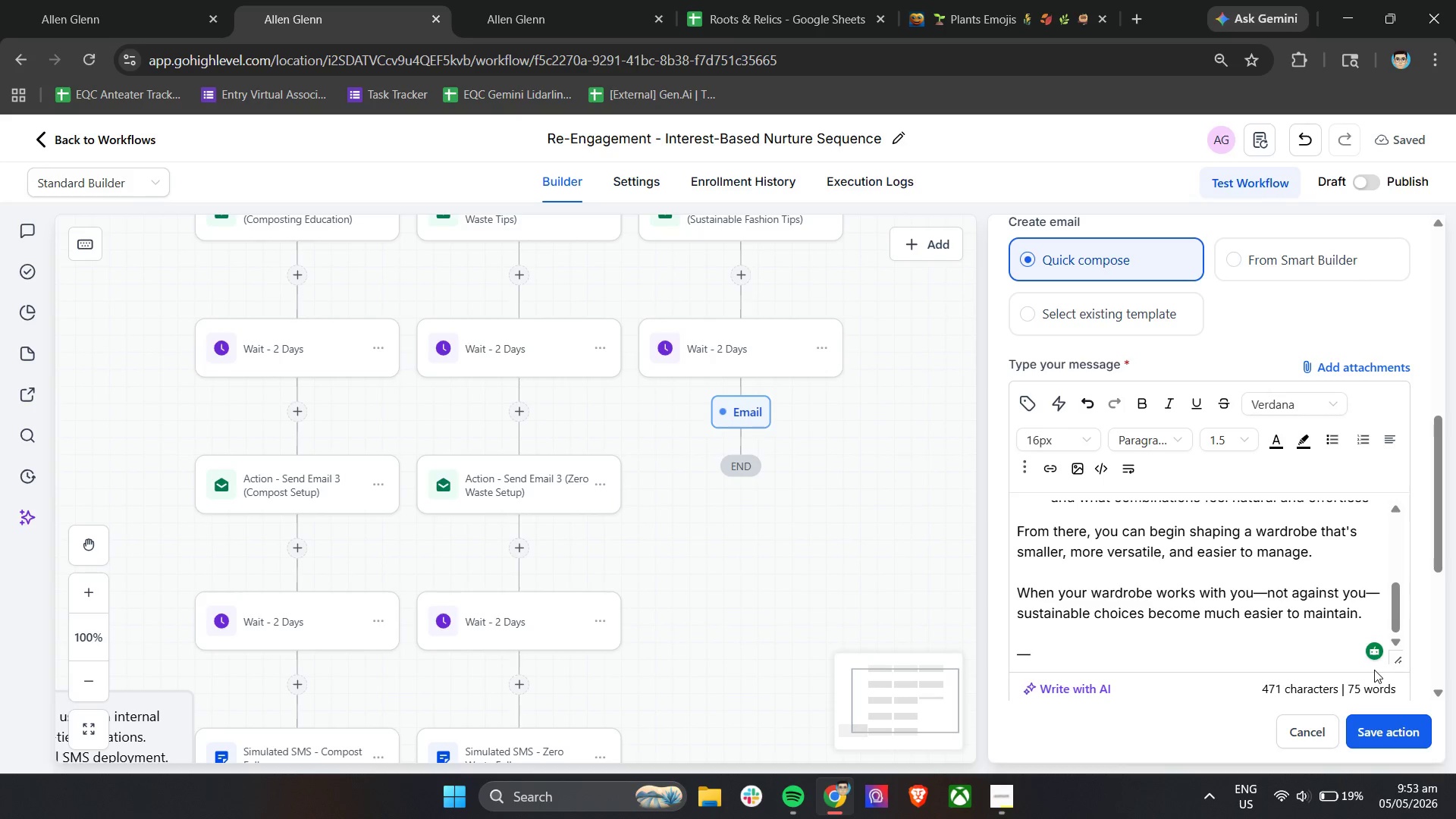 
type( oot & elics)
 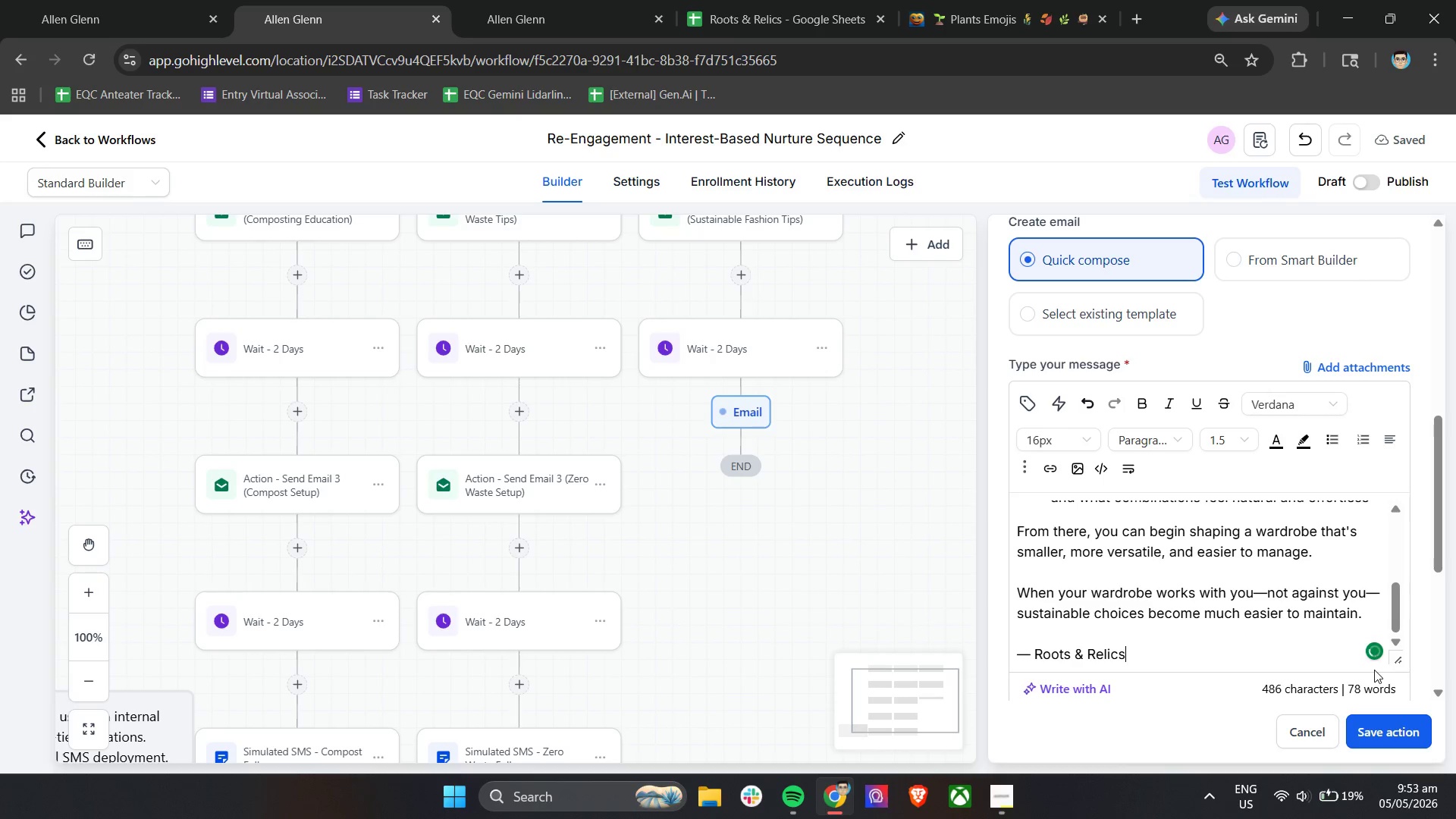 
hold_key(key=R, duration=3.39)
 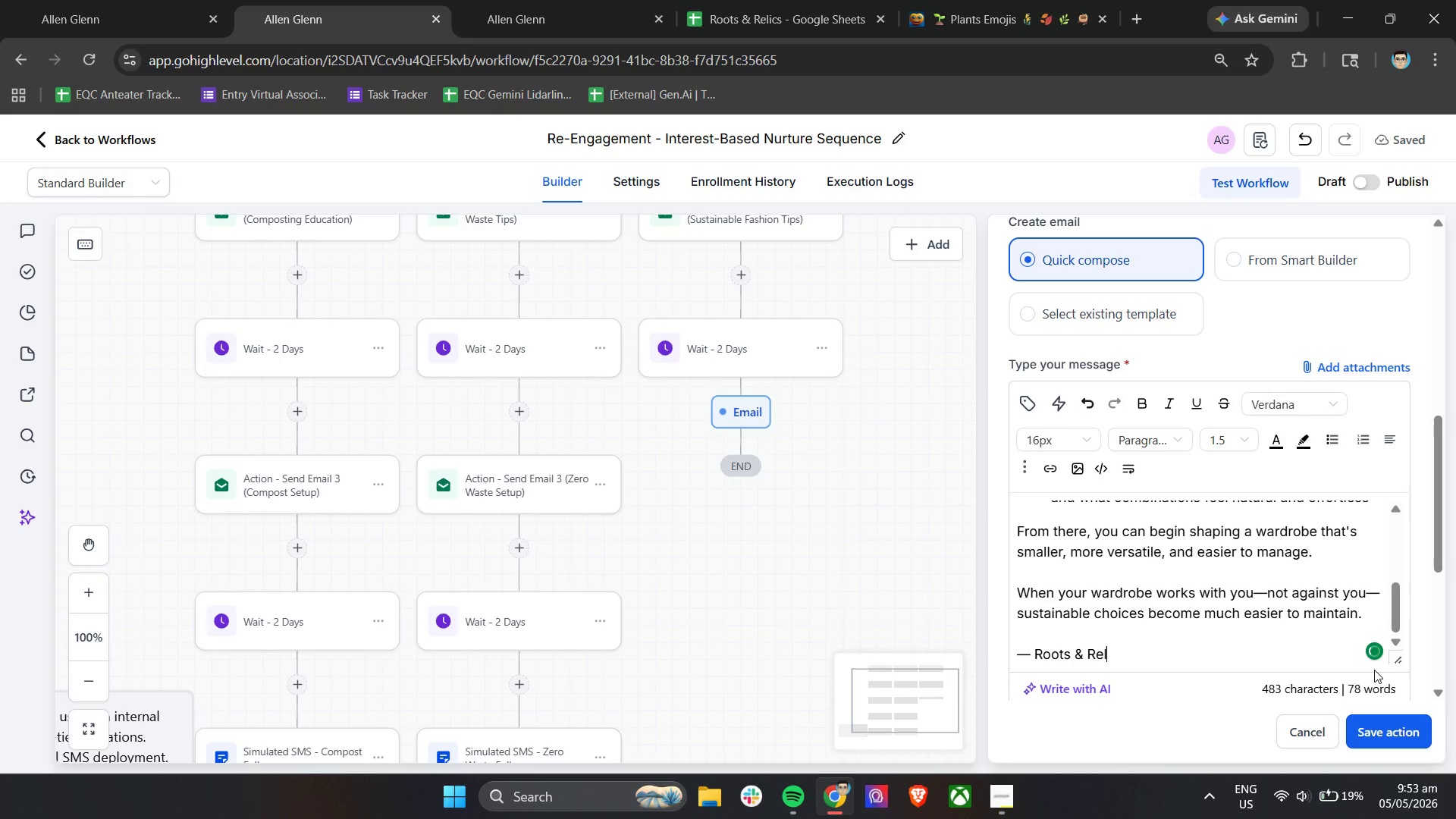 
scroll: coordinate [1417, 607], scroll_direction: up, amount: 3.0
 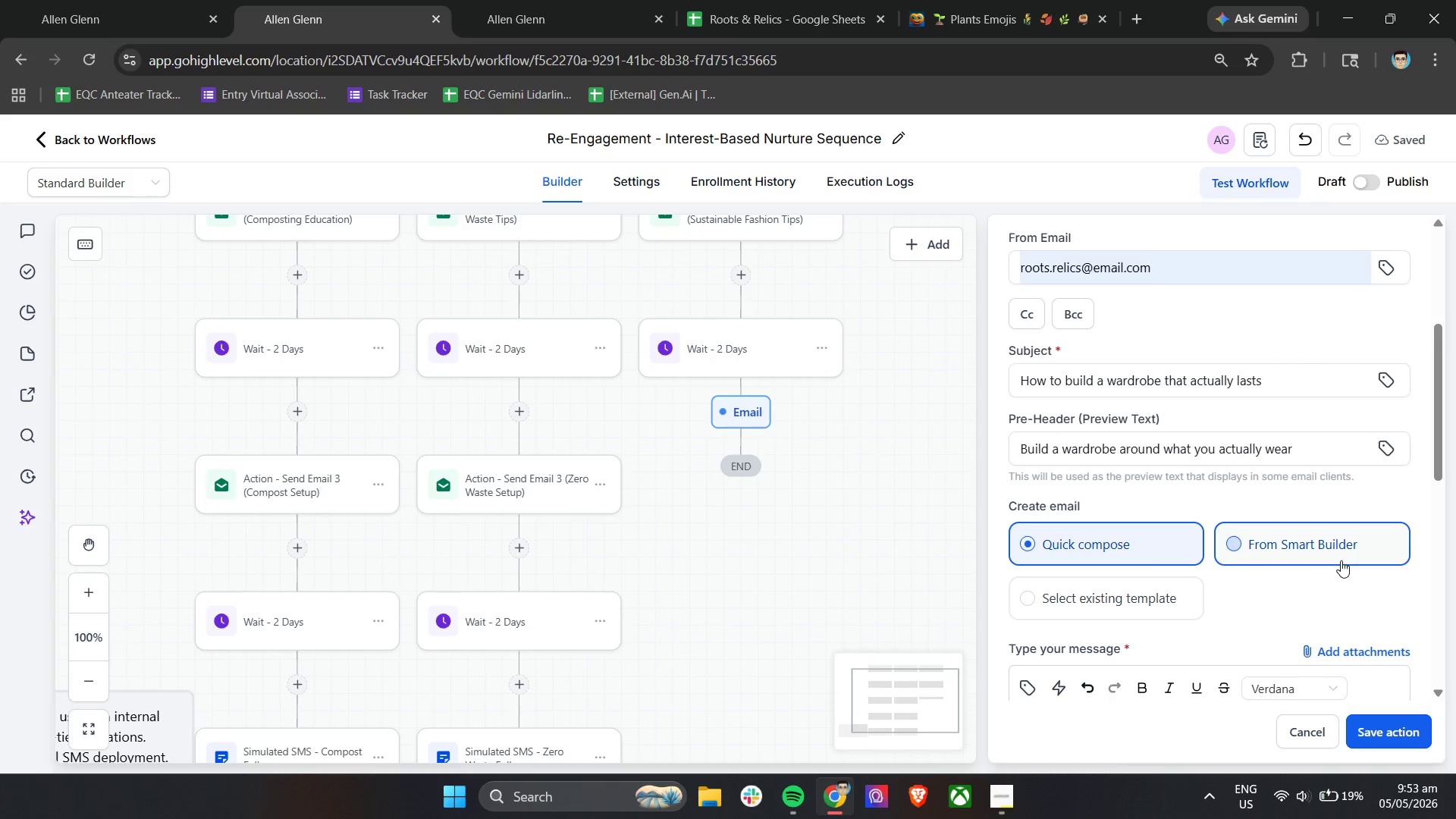 
scroll: coordinate [1332, 564], scroll_direction: down, amount: 6.0
 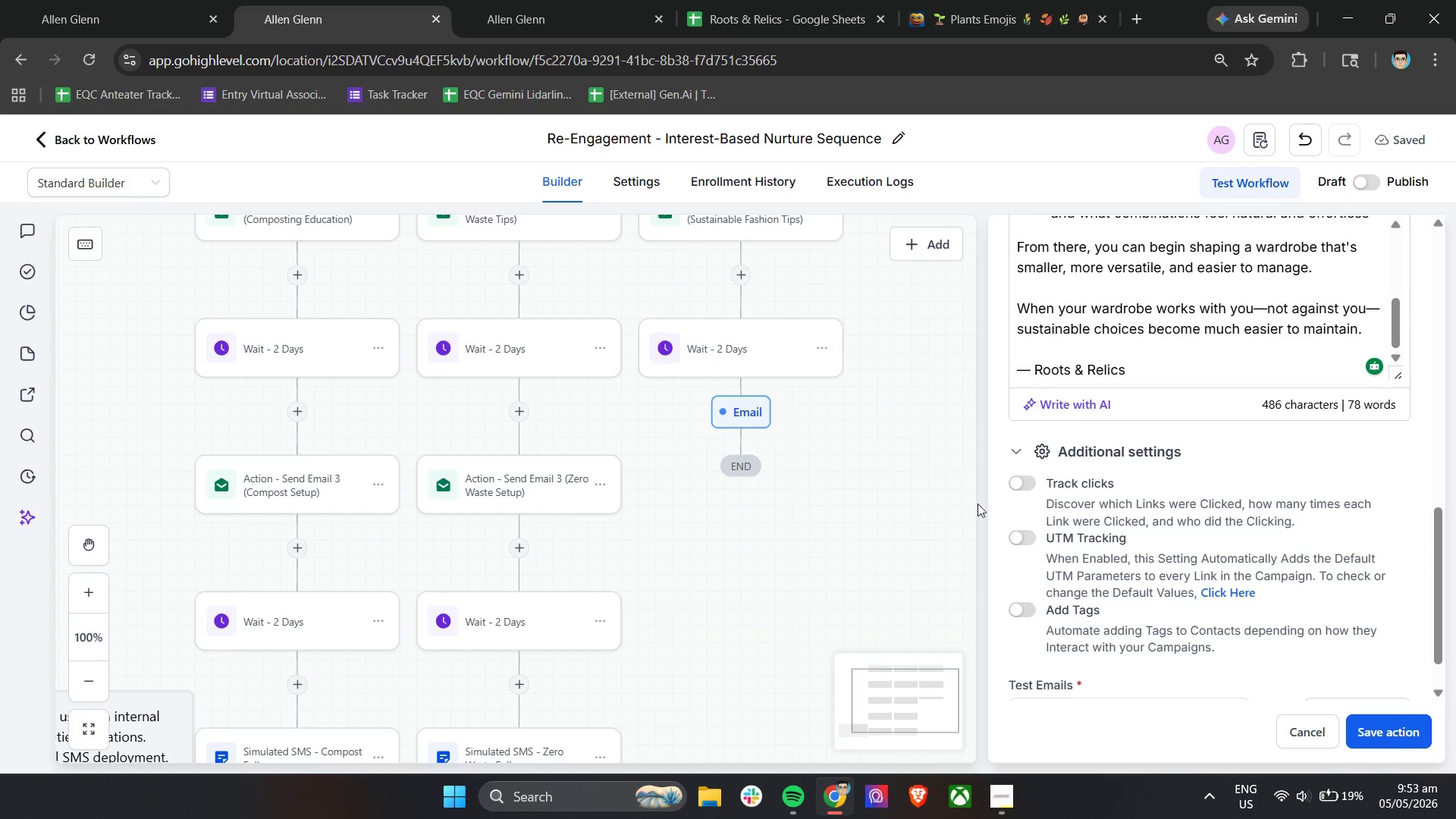 
left_click([1013, 481])
 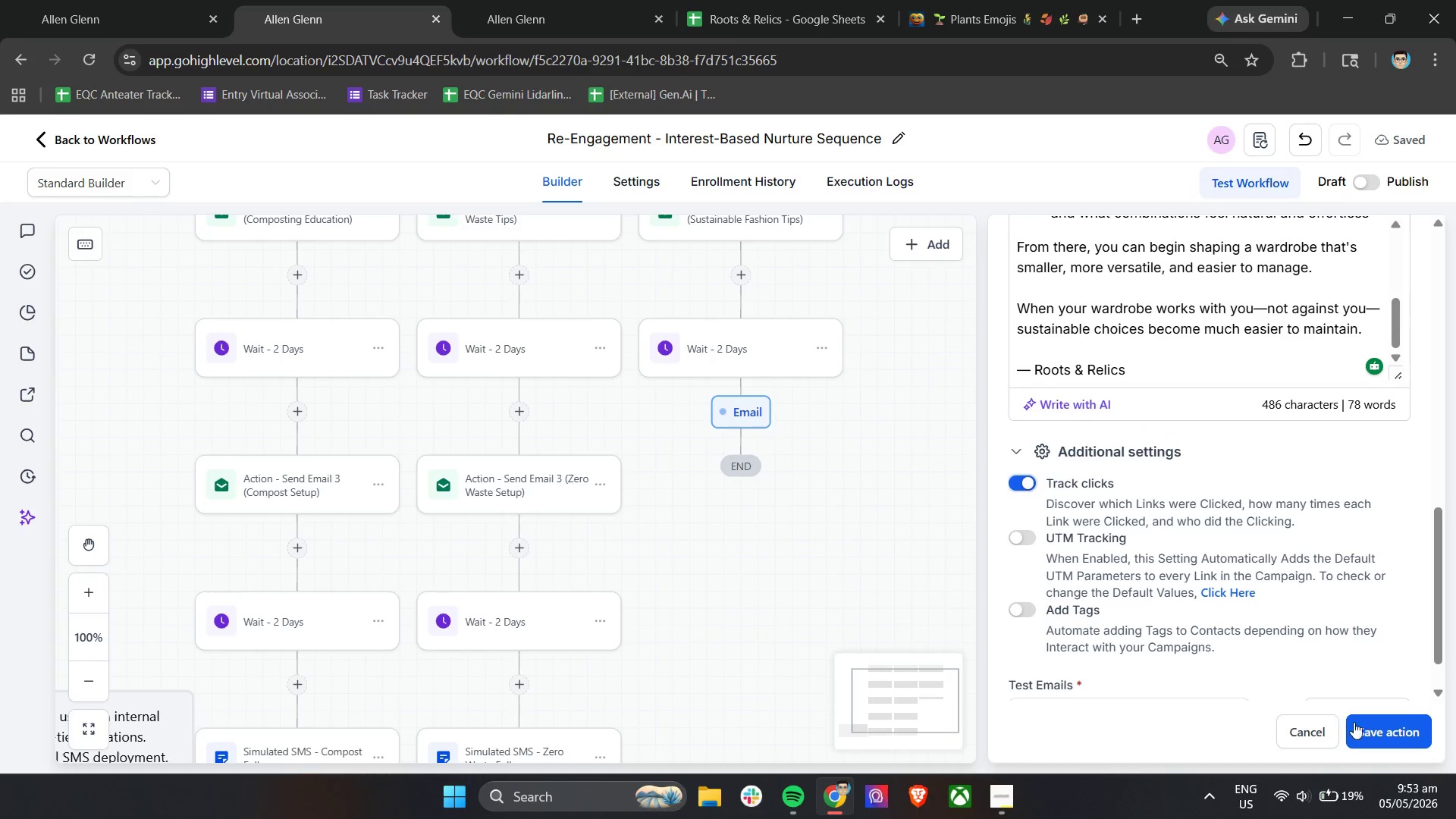 
left_click([1366, 729])
 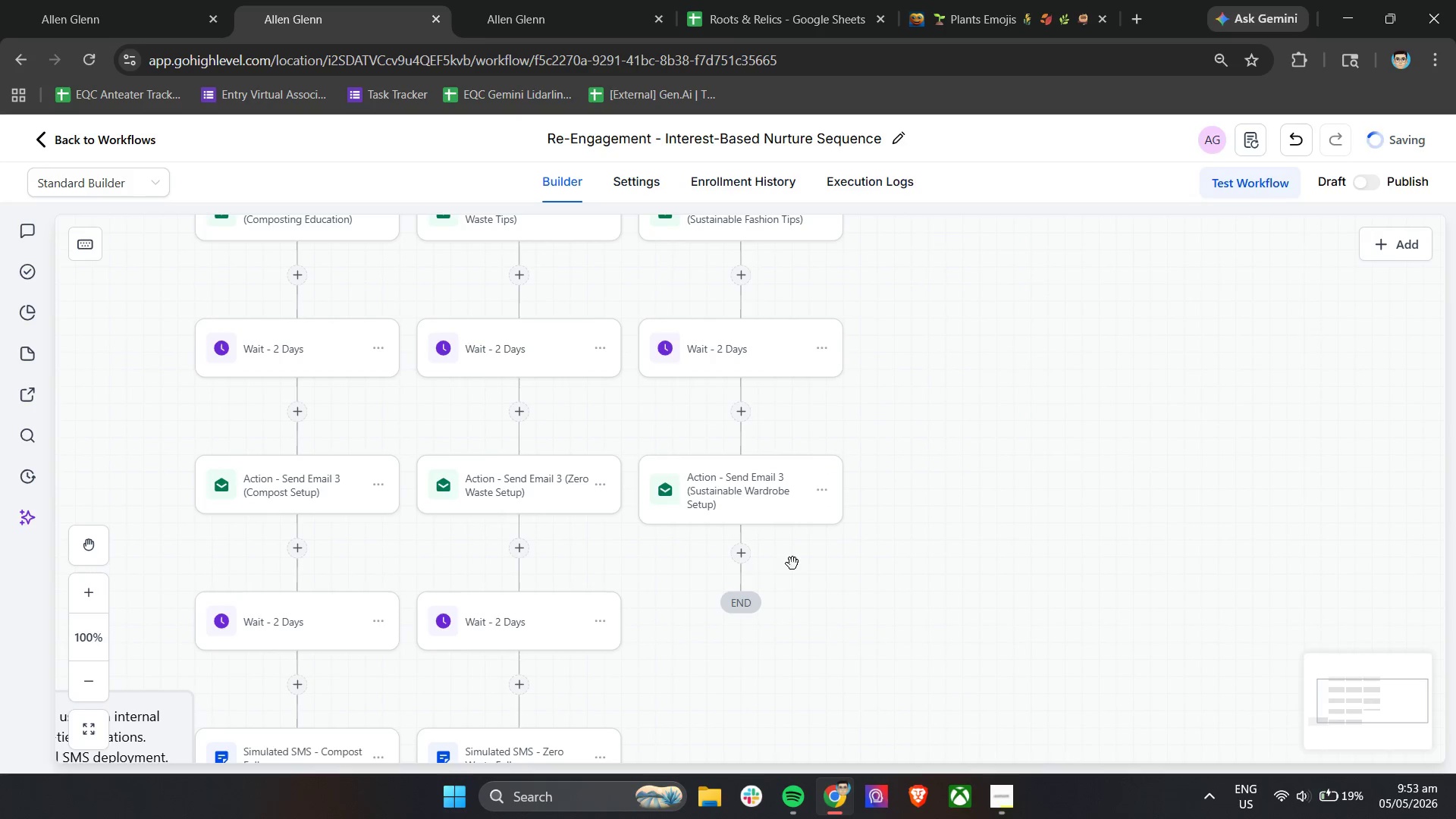 
scroll: coordinate [771, 574], scroll_direction: down, amount: 3.0
 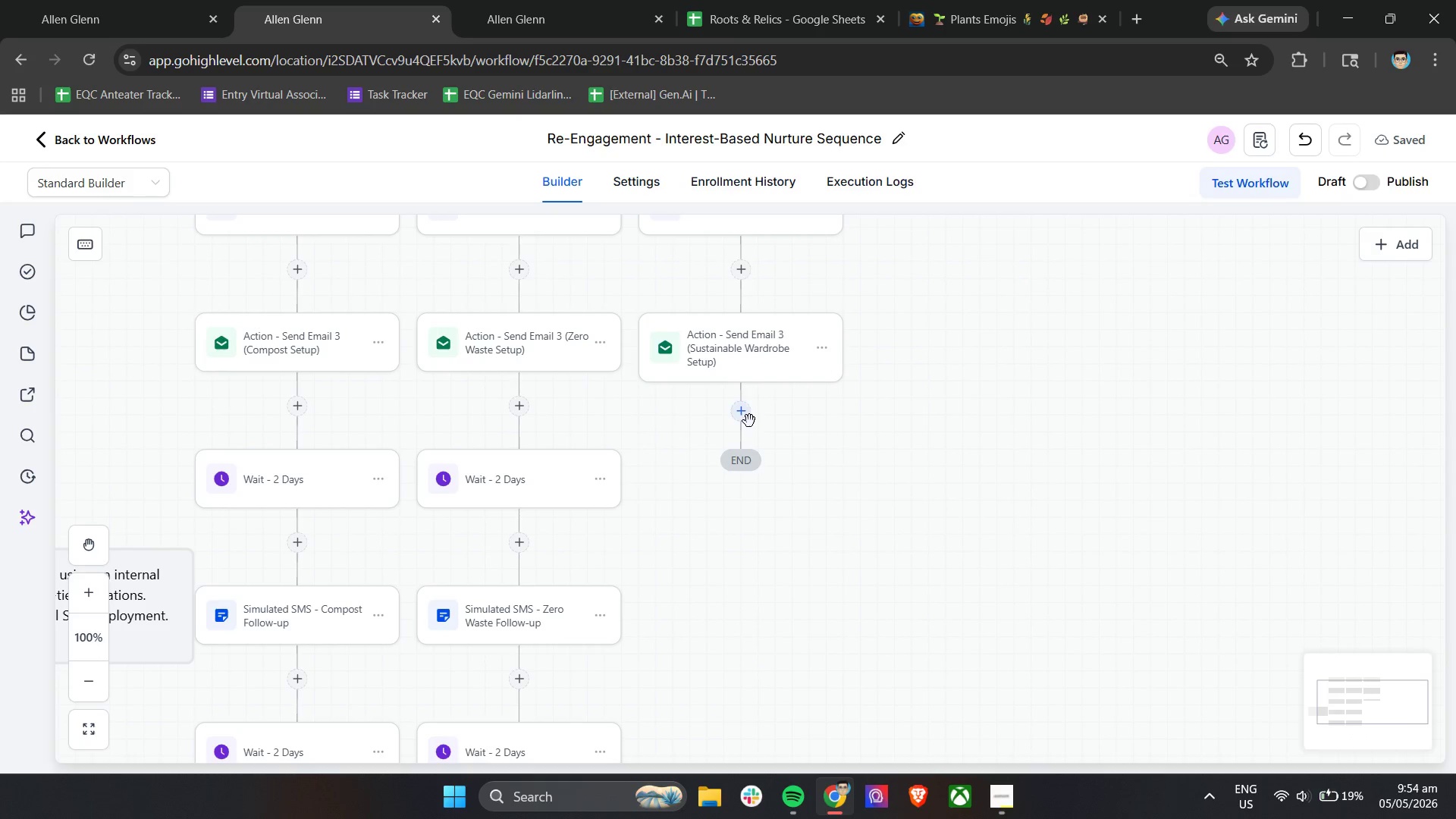 
left_click([744, 417])
 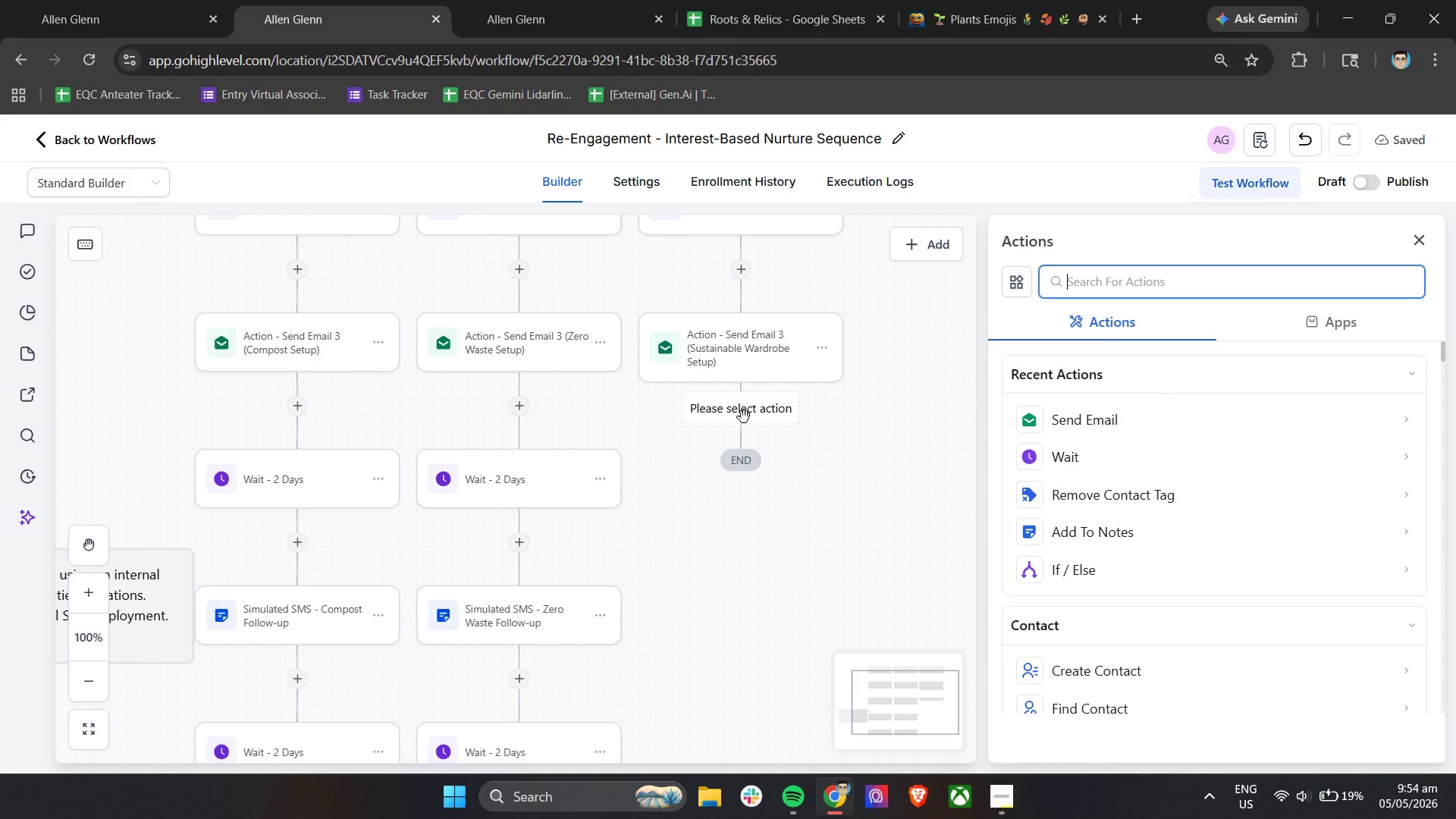 
wait(14.09)
 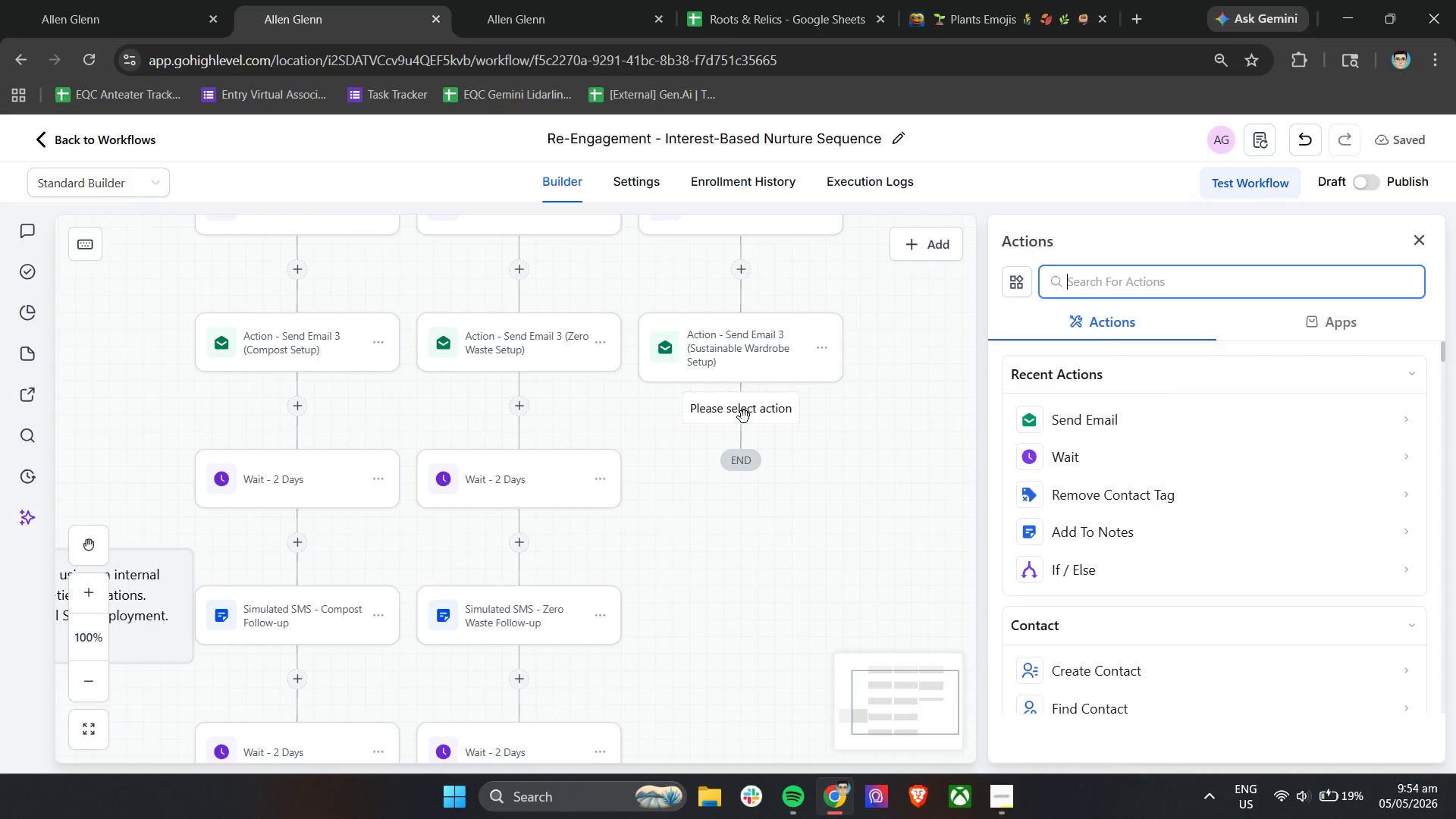 
left_click([1060, 460])
 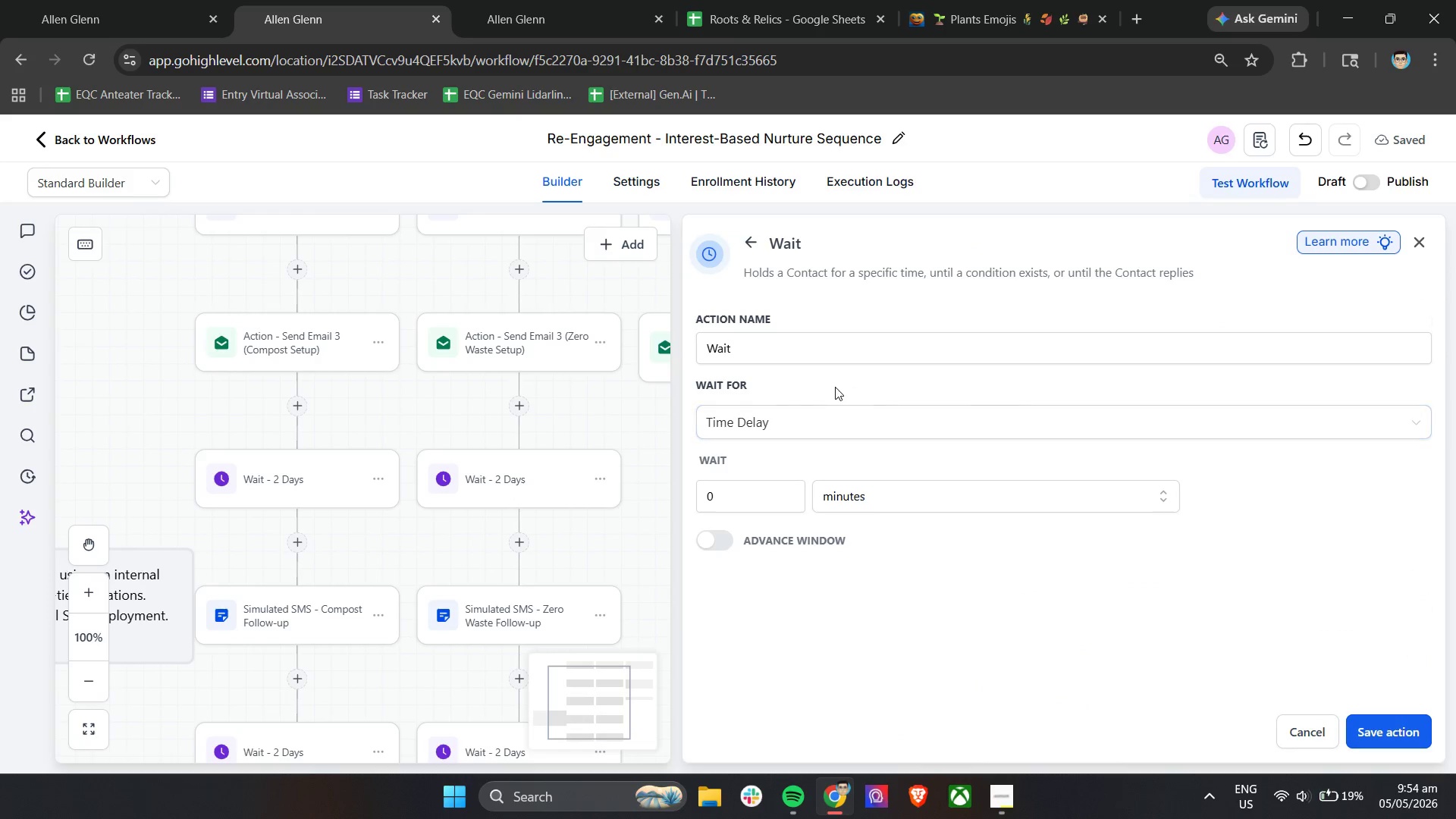 
left_click([798, 347])
 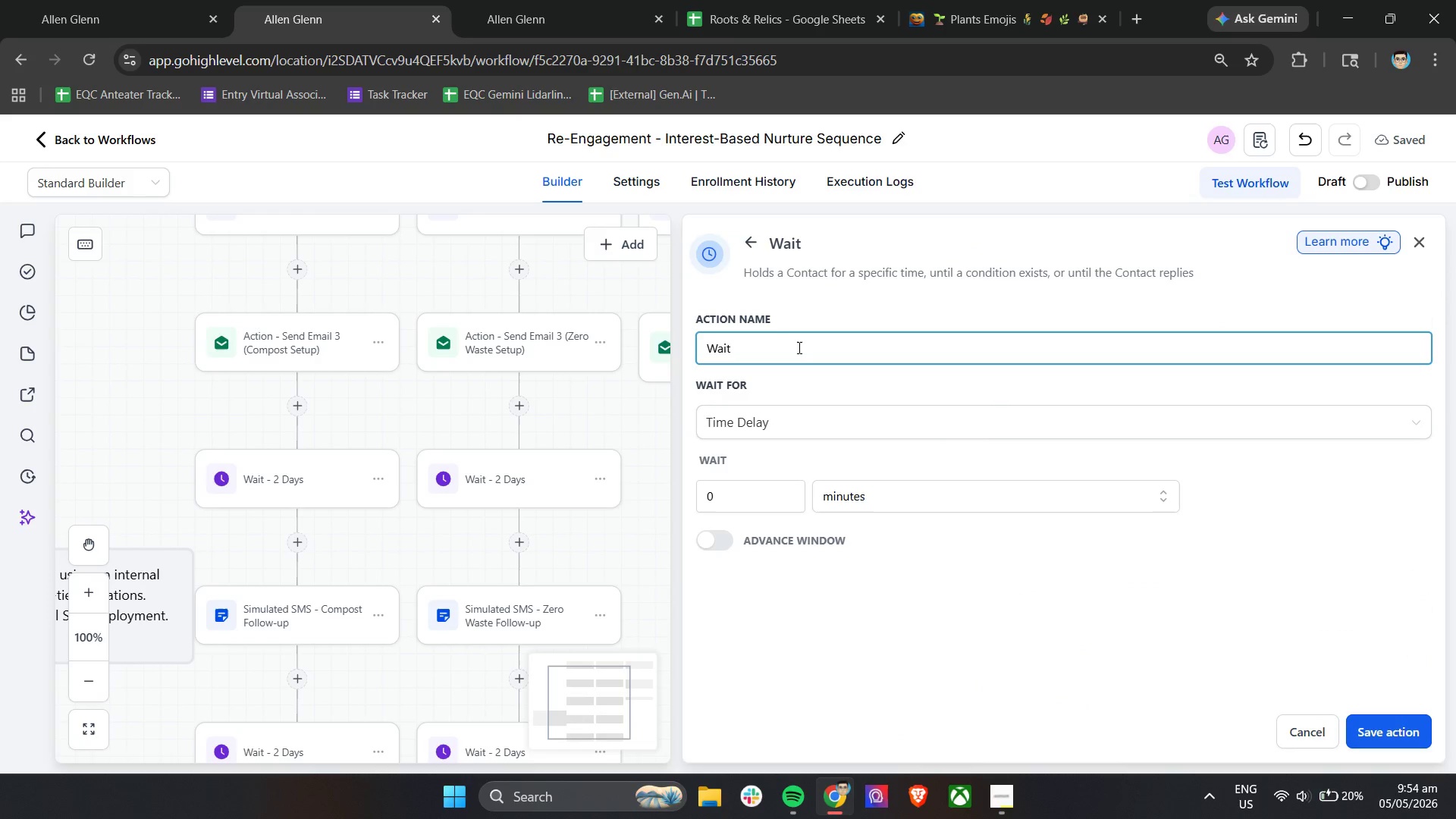 
type( -2 )
key(Backspace)
key(Backspace)
type( 2 Days)
 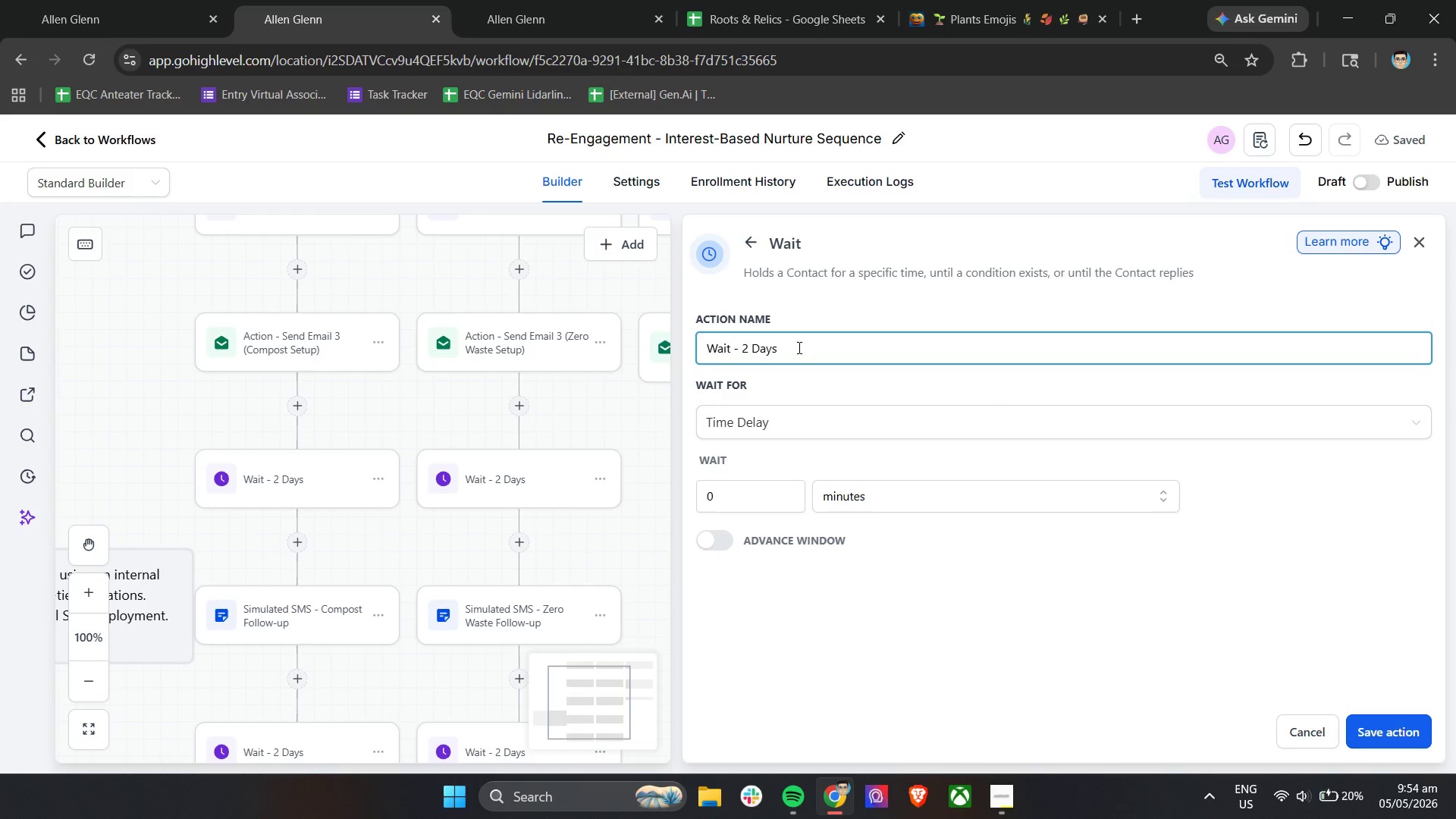 
left_click([716, 500])
 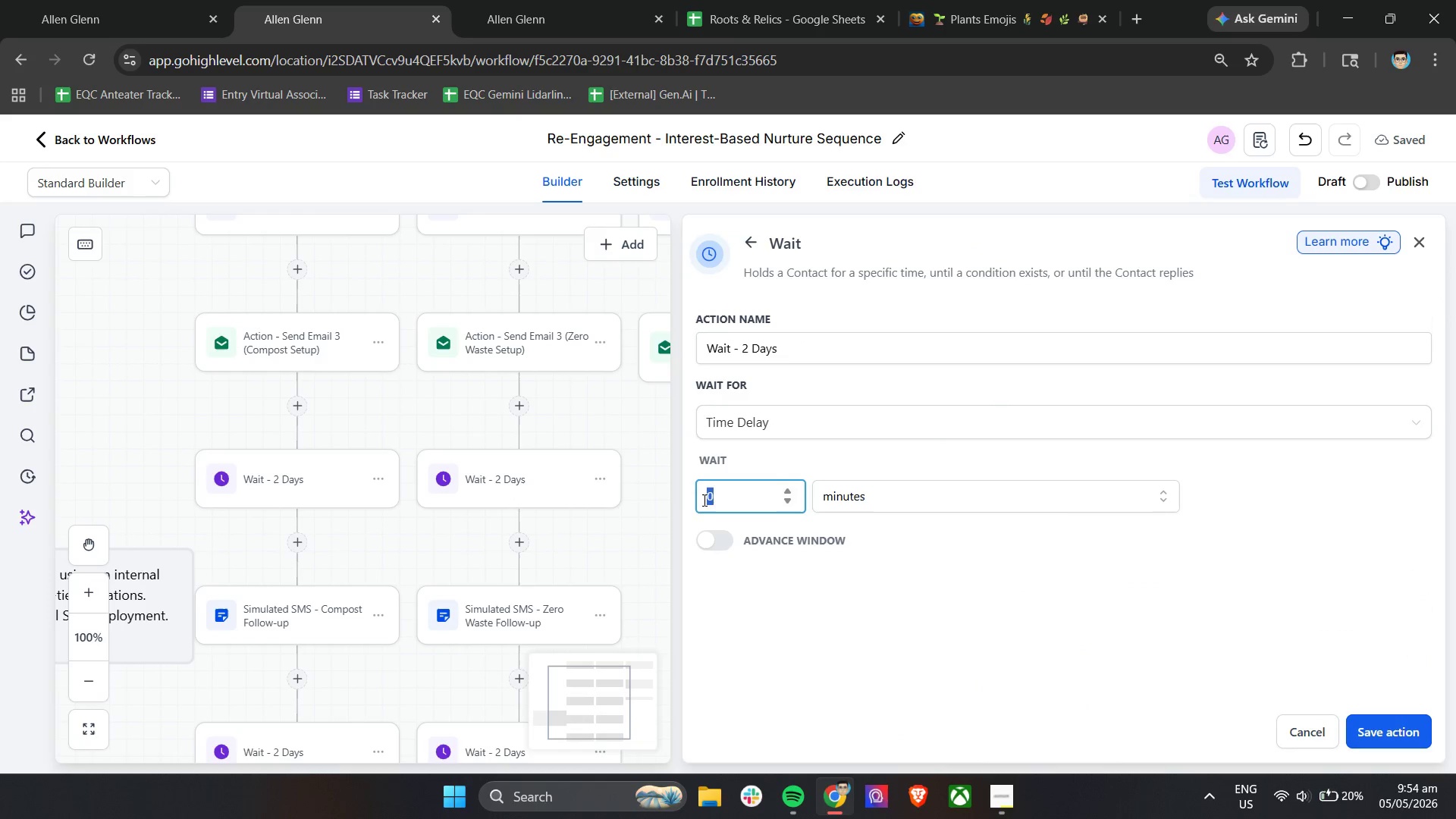 
left_click_drag(start_coordinate=[714, 500], to_coordinate=[682, 498])
 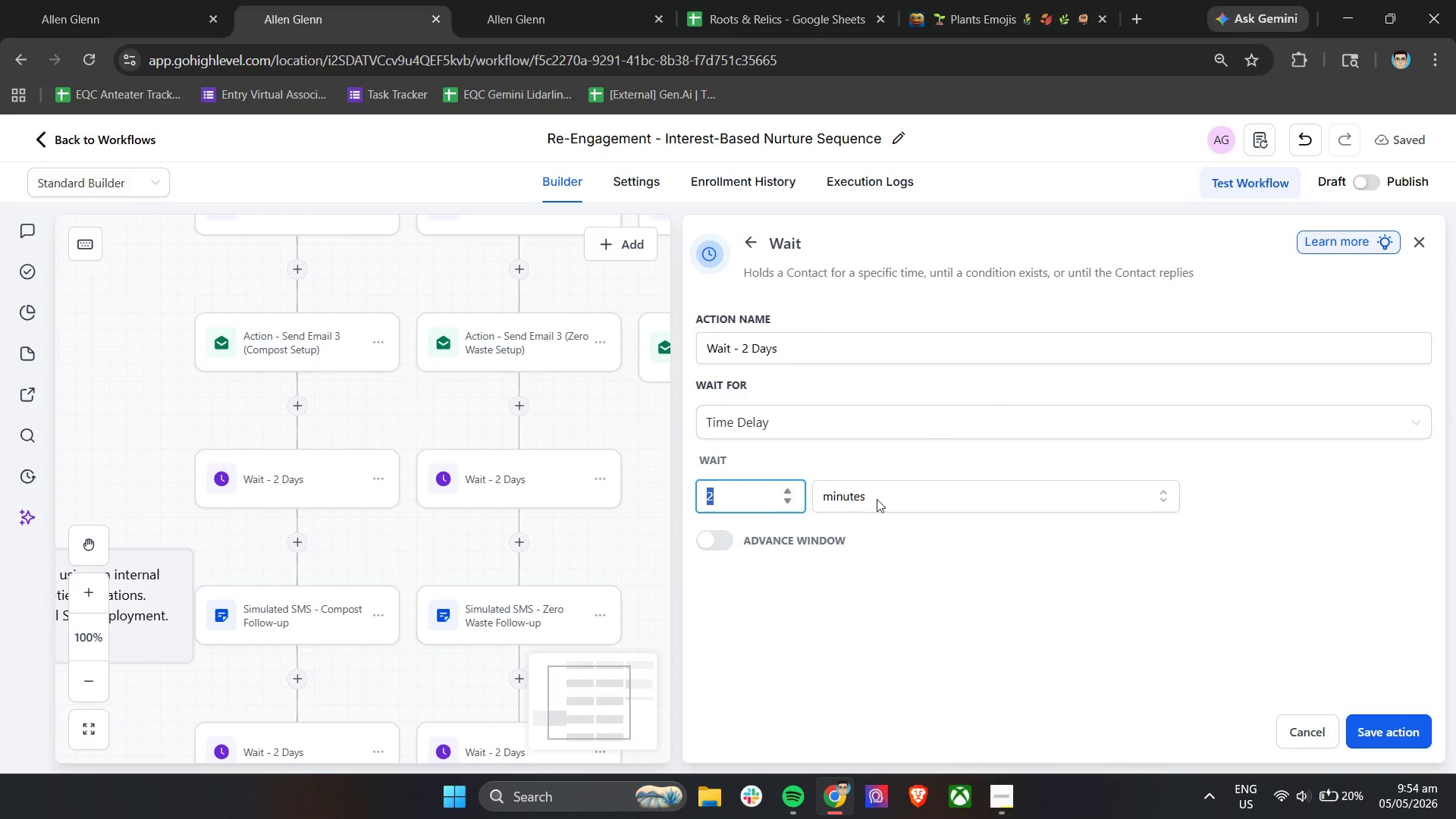 
key(2)
 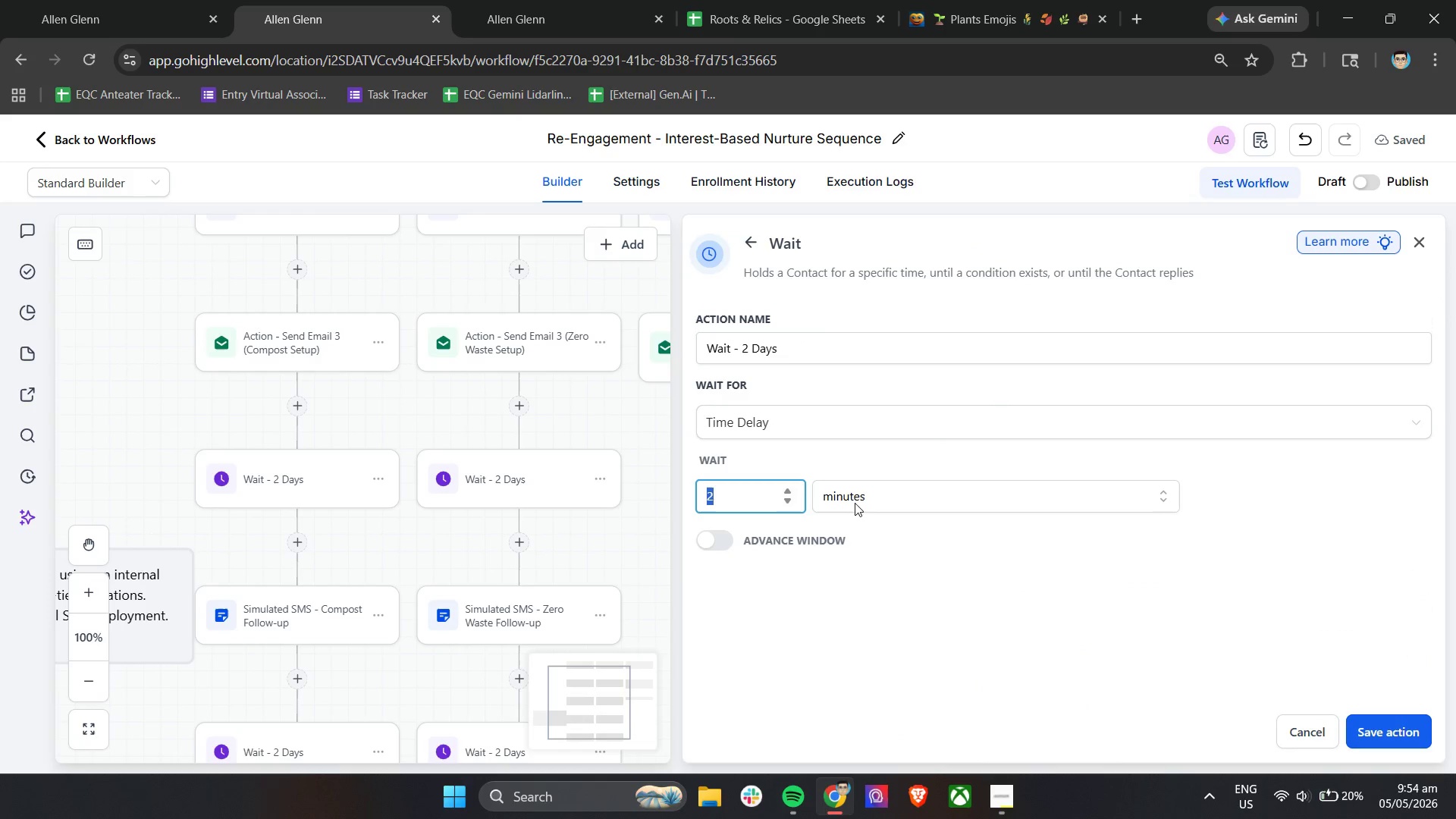 
left_click_drag(start_coordinate=[896, 497], to_coordinate=[815, 497])
 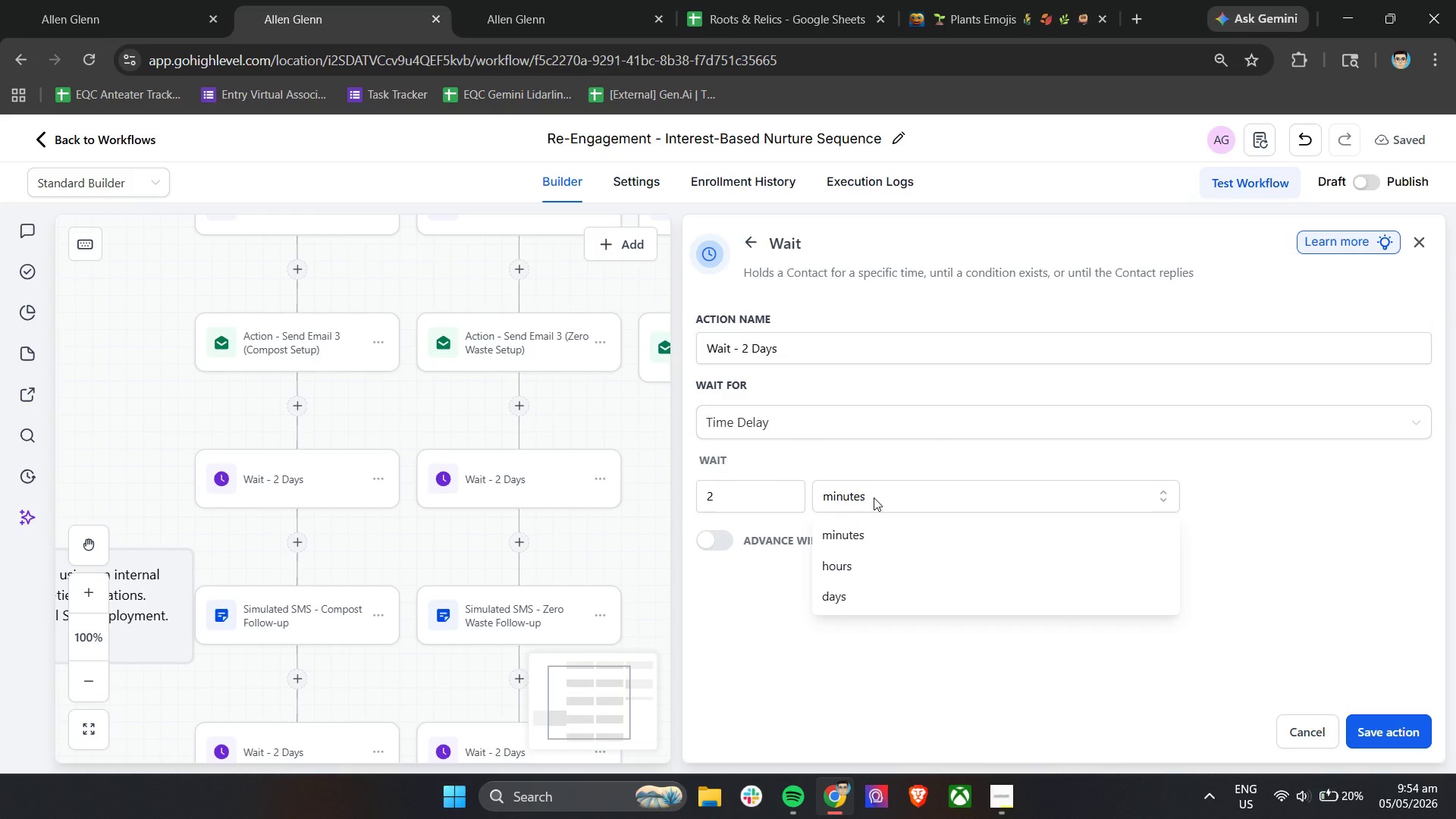 
double_click([815, 497])
 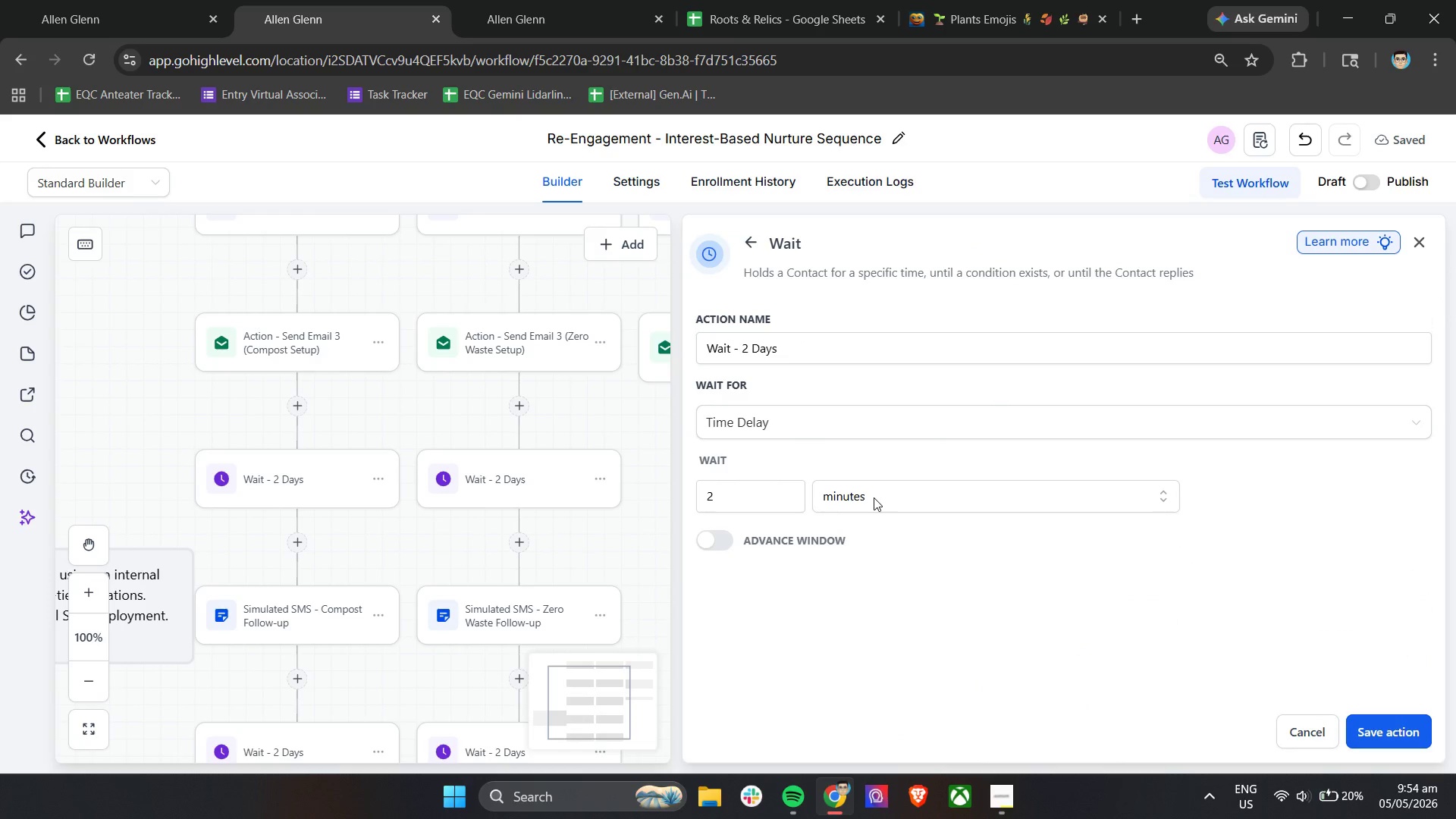 
triple_click([874, 497])
 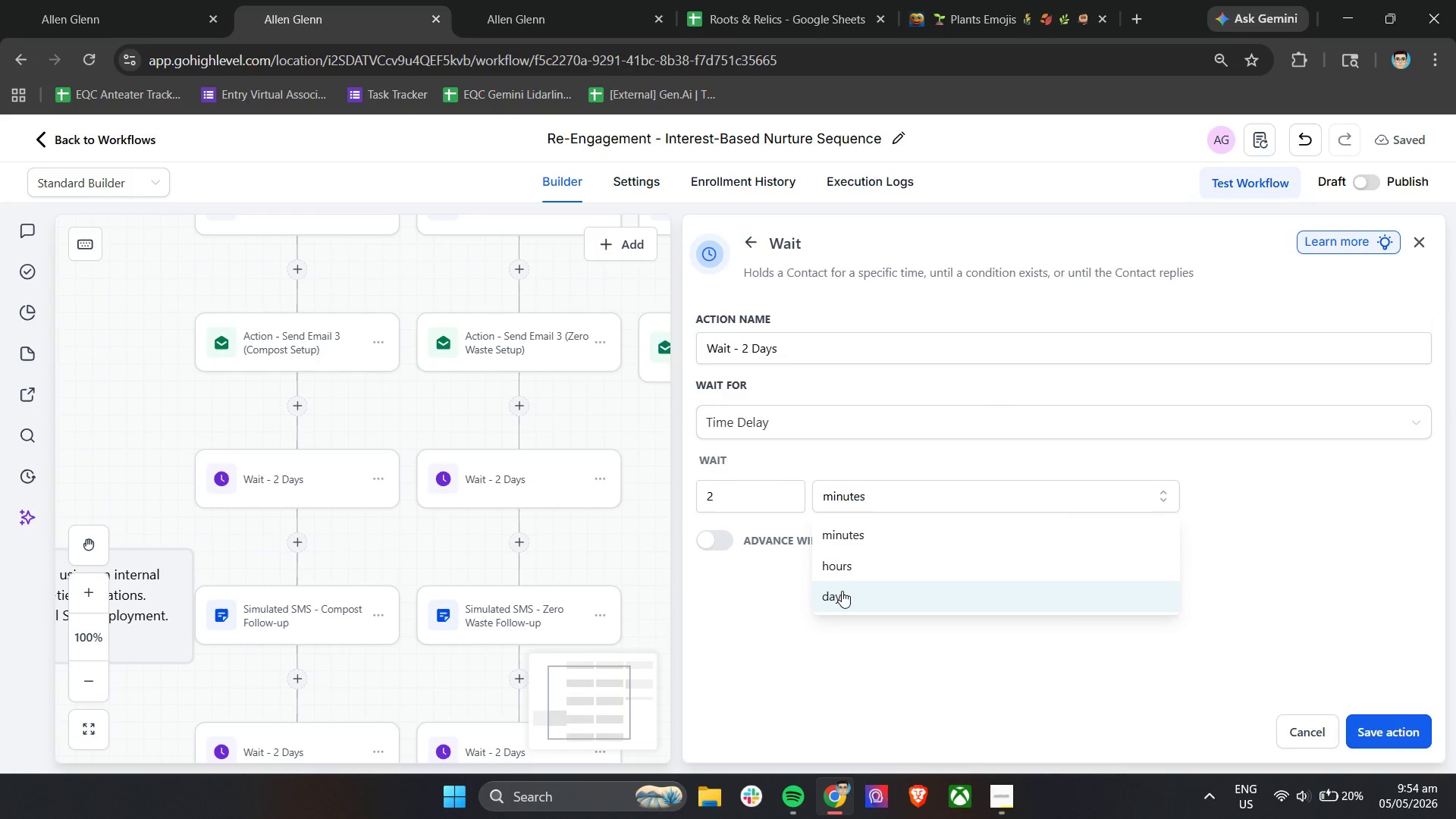 
triple_click([842, 591])
 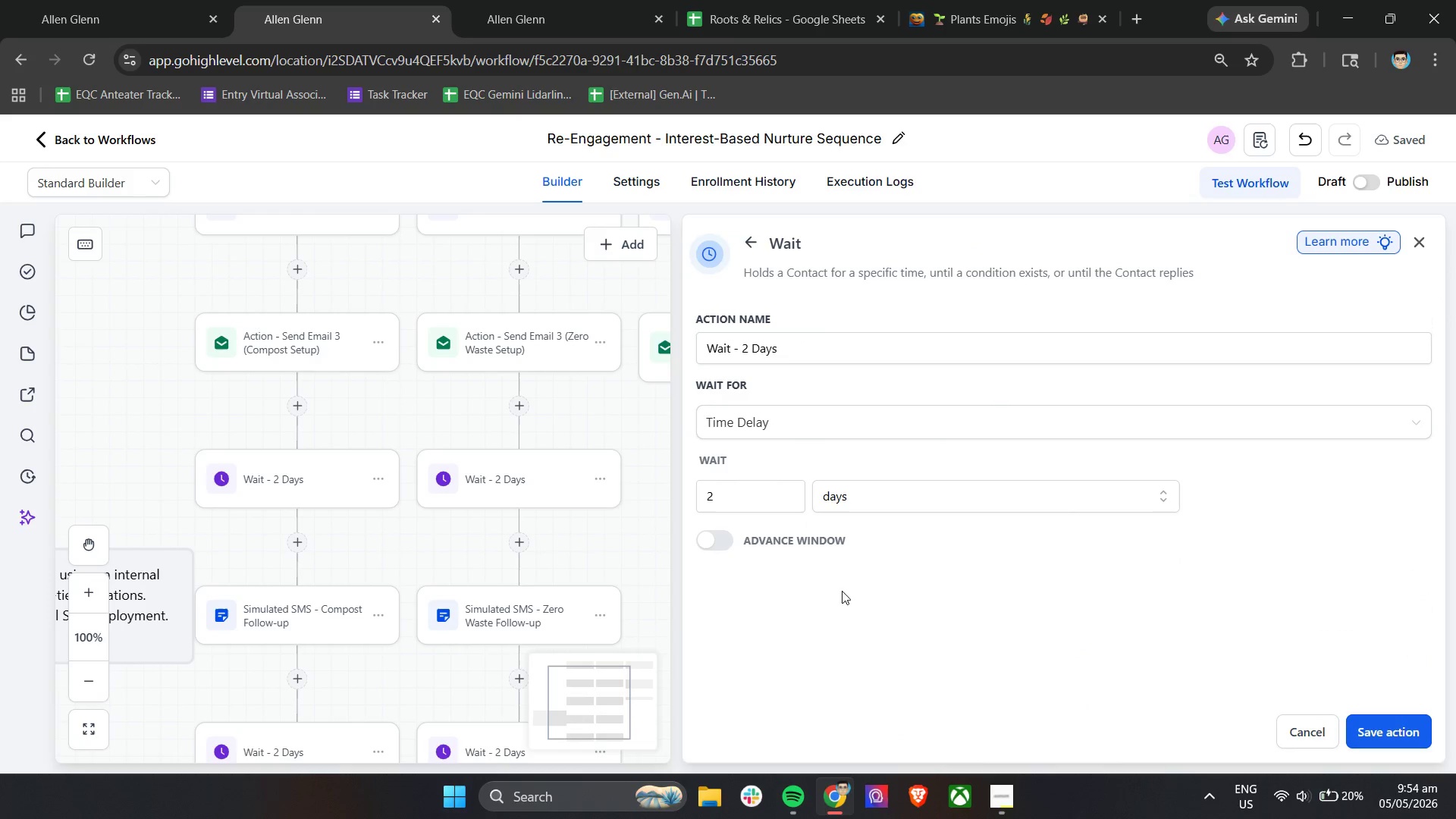 
triple_click([842, 591])
 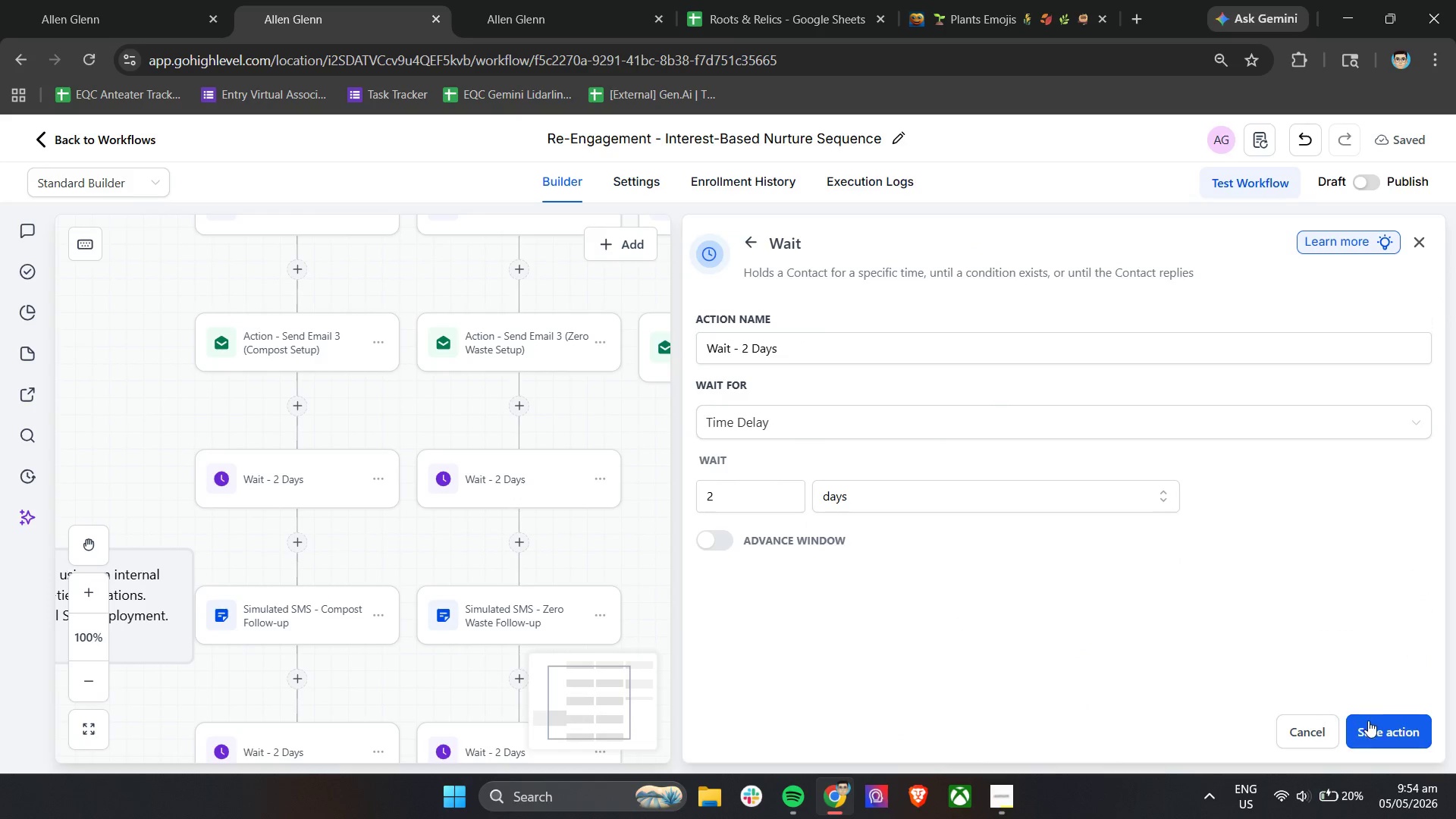 
double_click([1370, 722])
 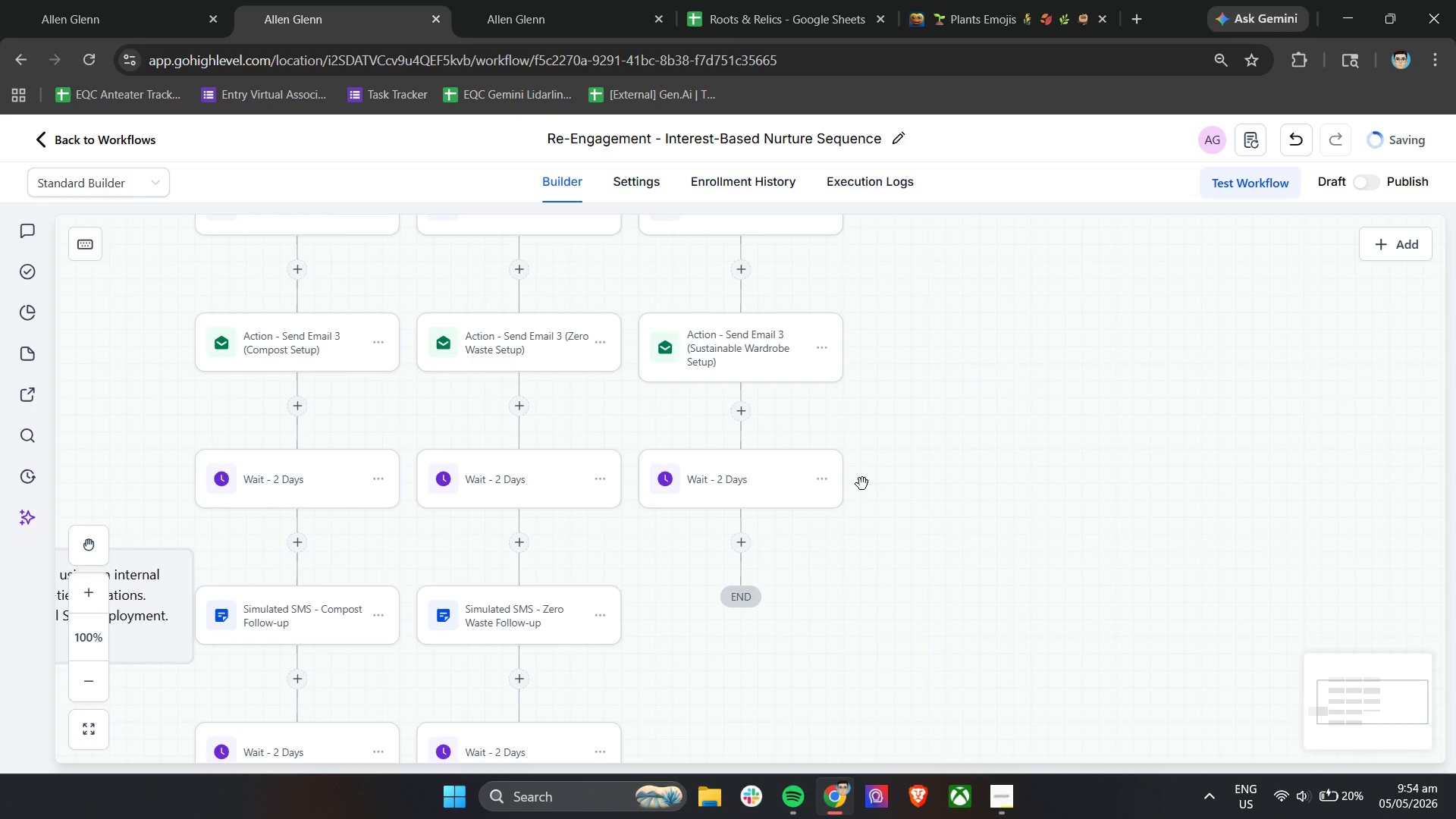 
scroll: coordinate [849, 508], scroll_direction: down, amount: 2.0
 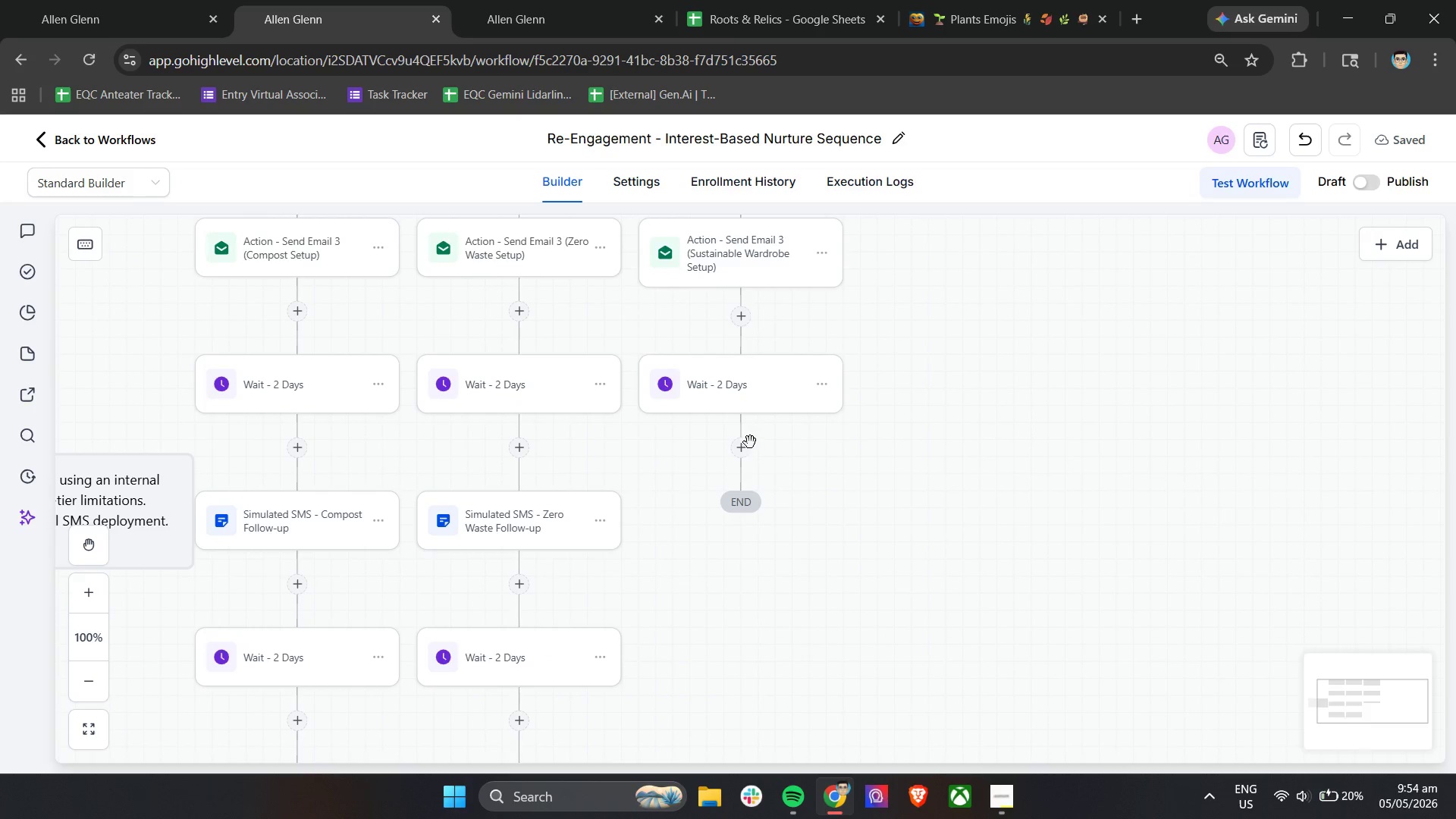 
left_click([745, 444])
 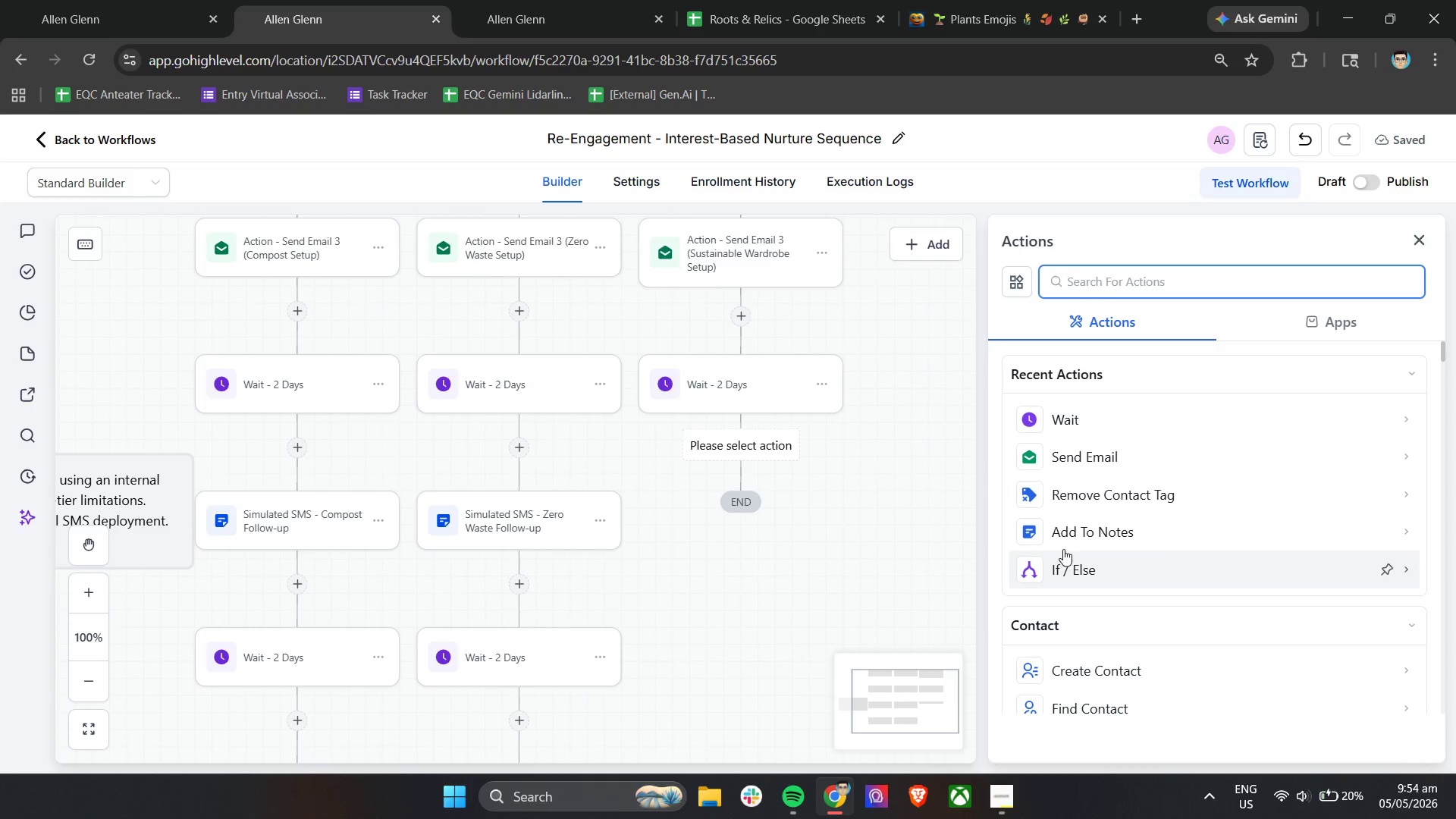 
wait(5.64)
 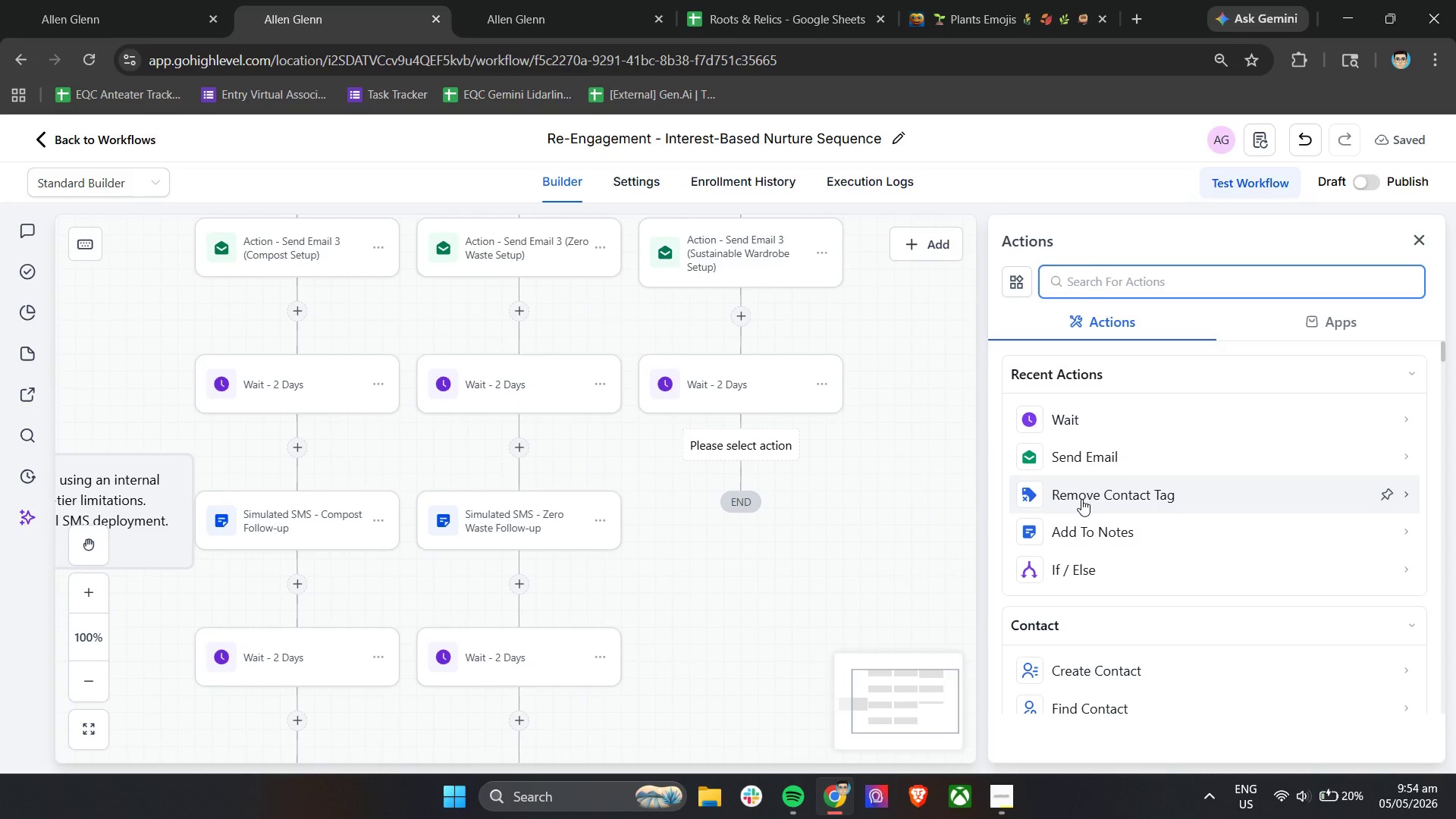 
left_click([1096, 532])
 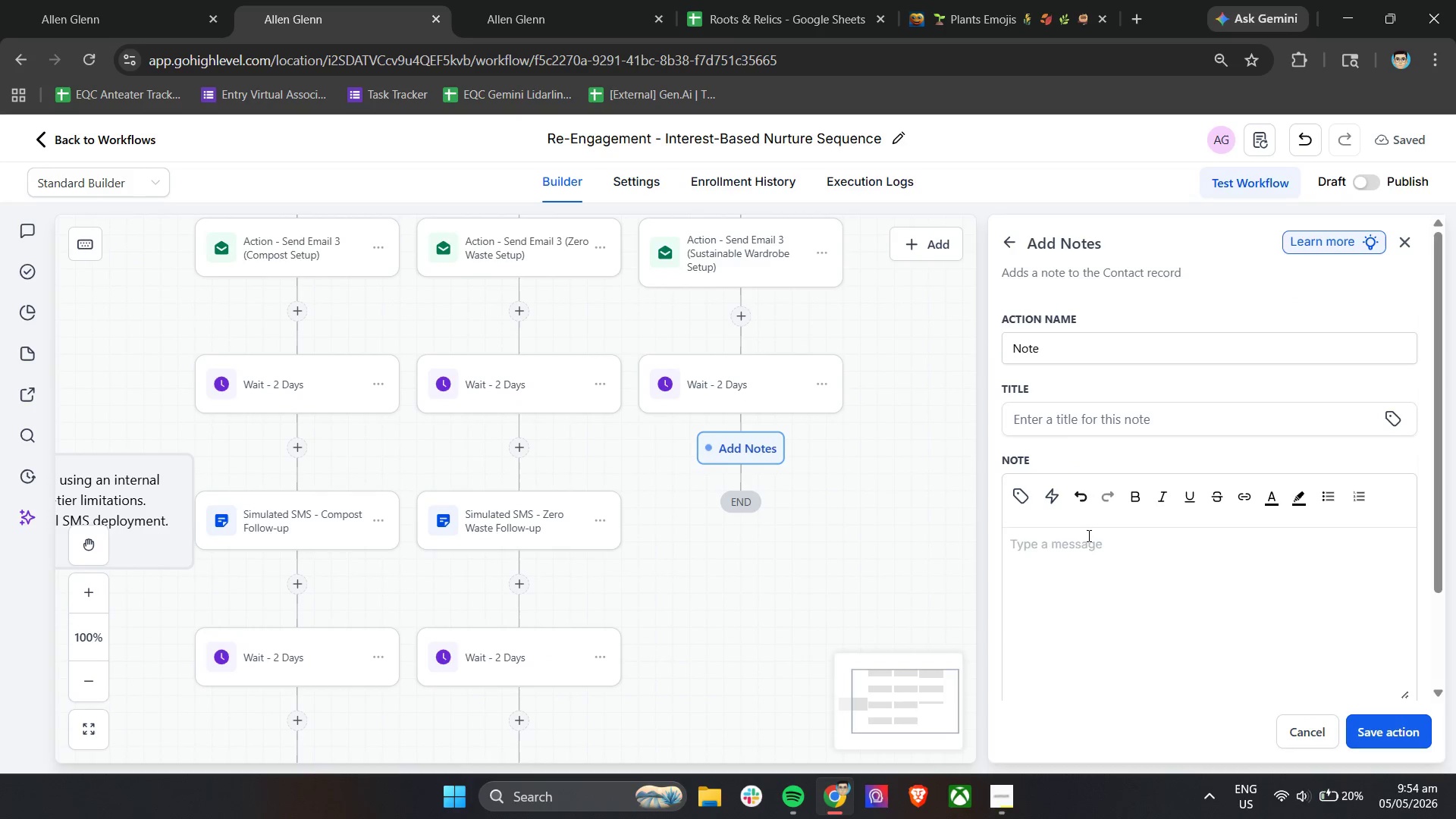 
double_click([1082, 348])
 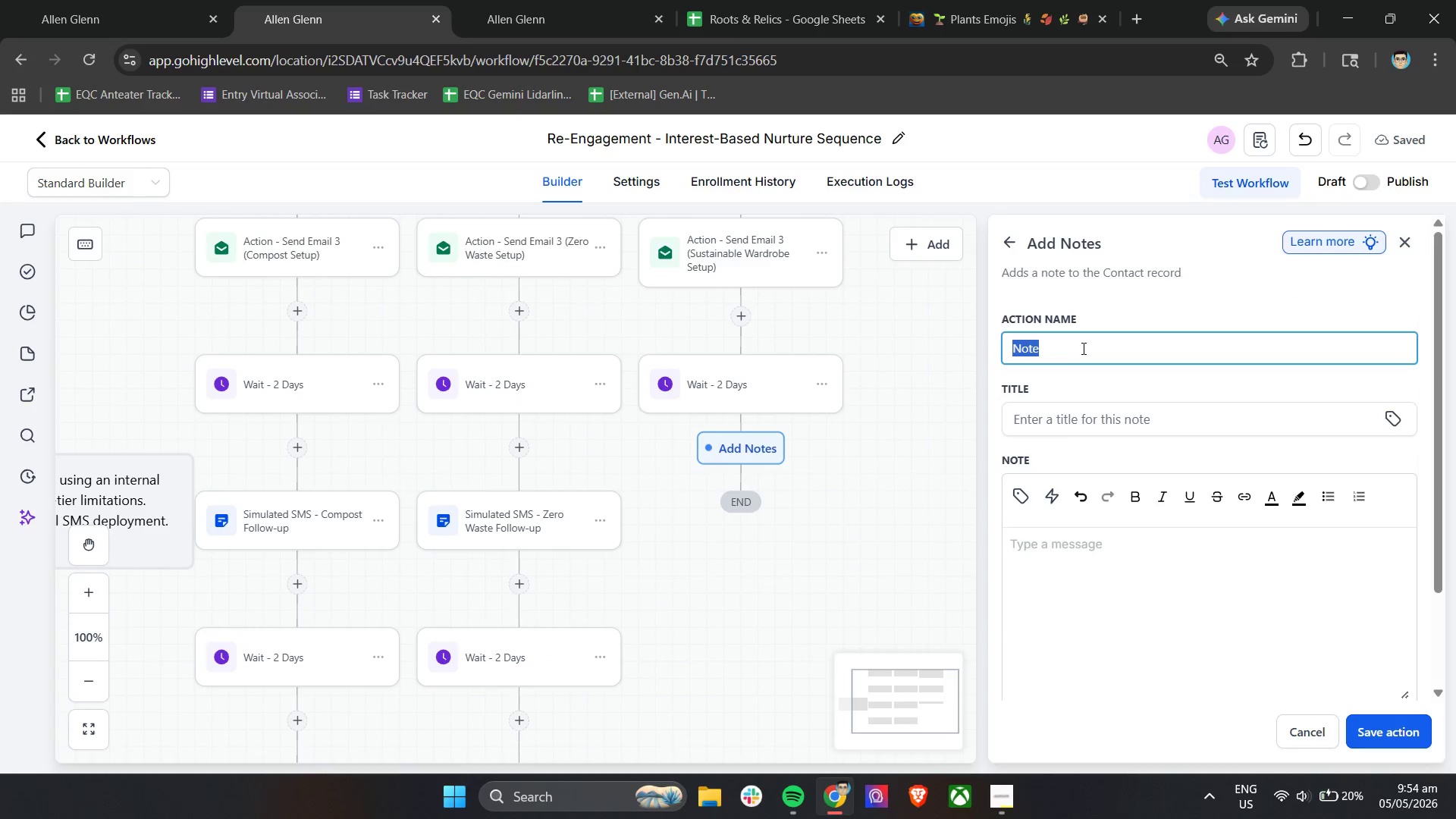 
triple_click([1082, 348])
 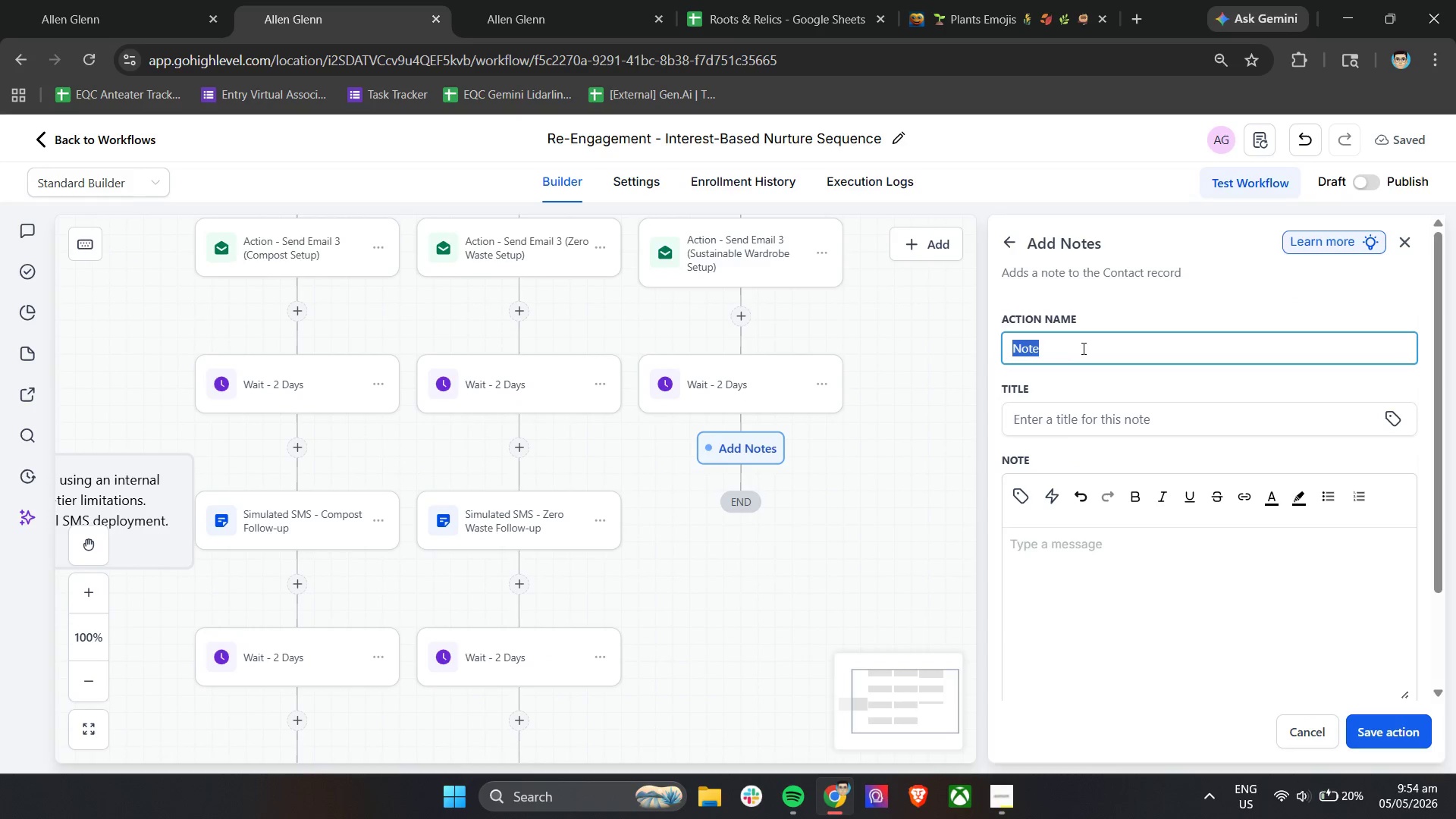 
type(Simulated SMS - Sustainable Fashion Follow-up)
 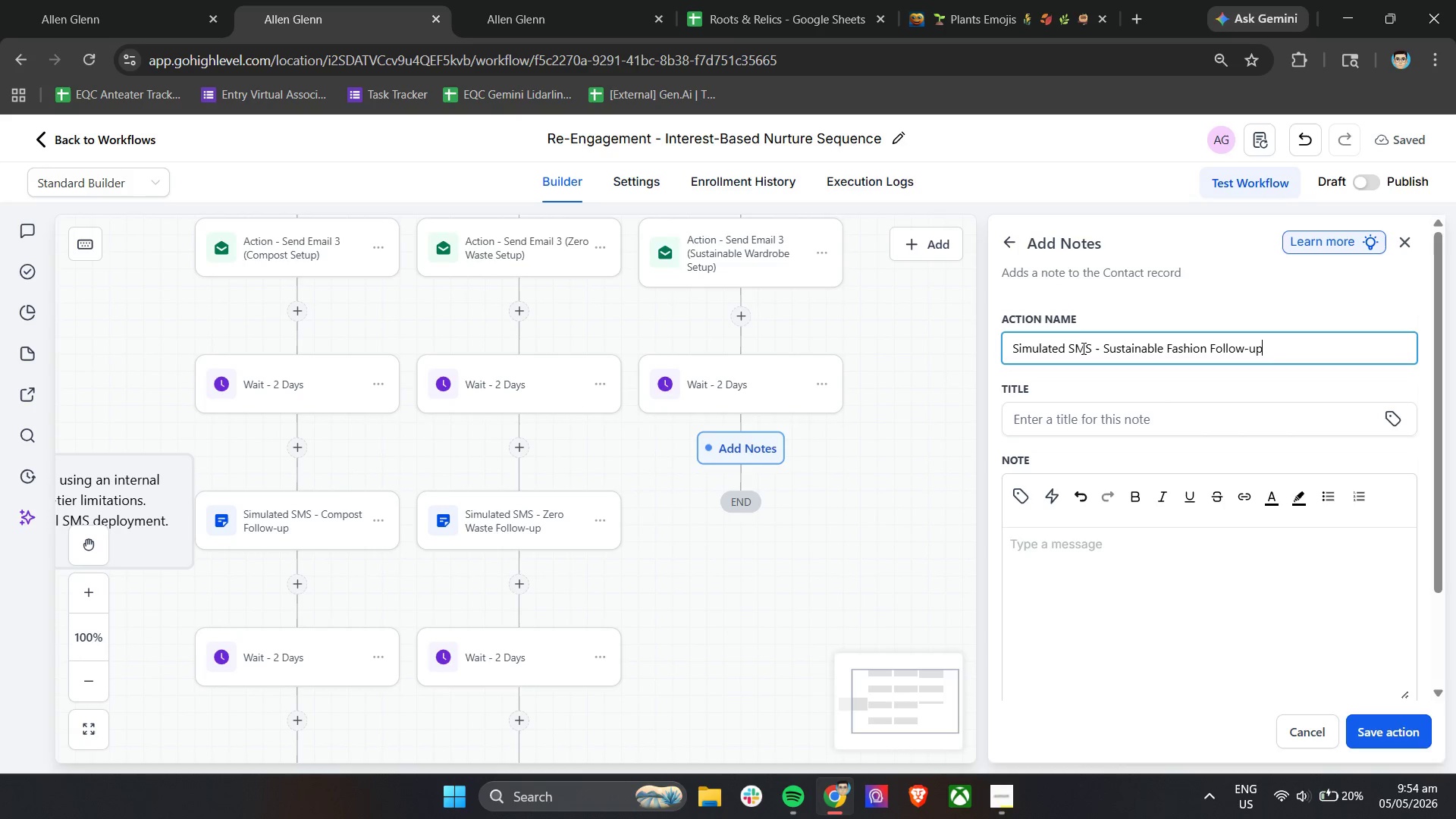 
left_click([1101, 538])
 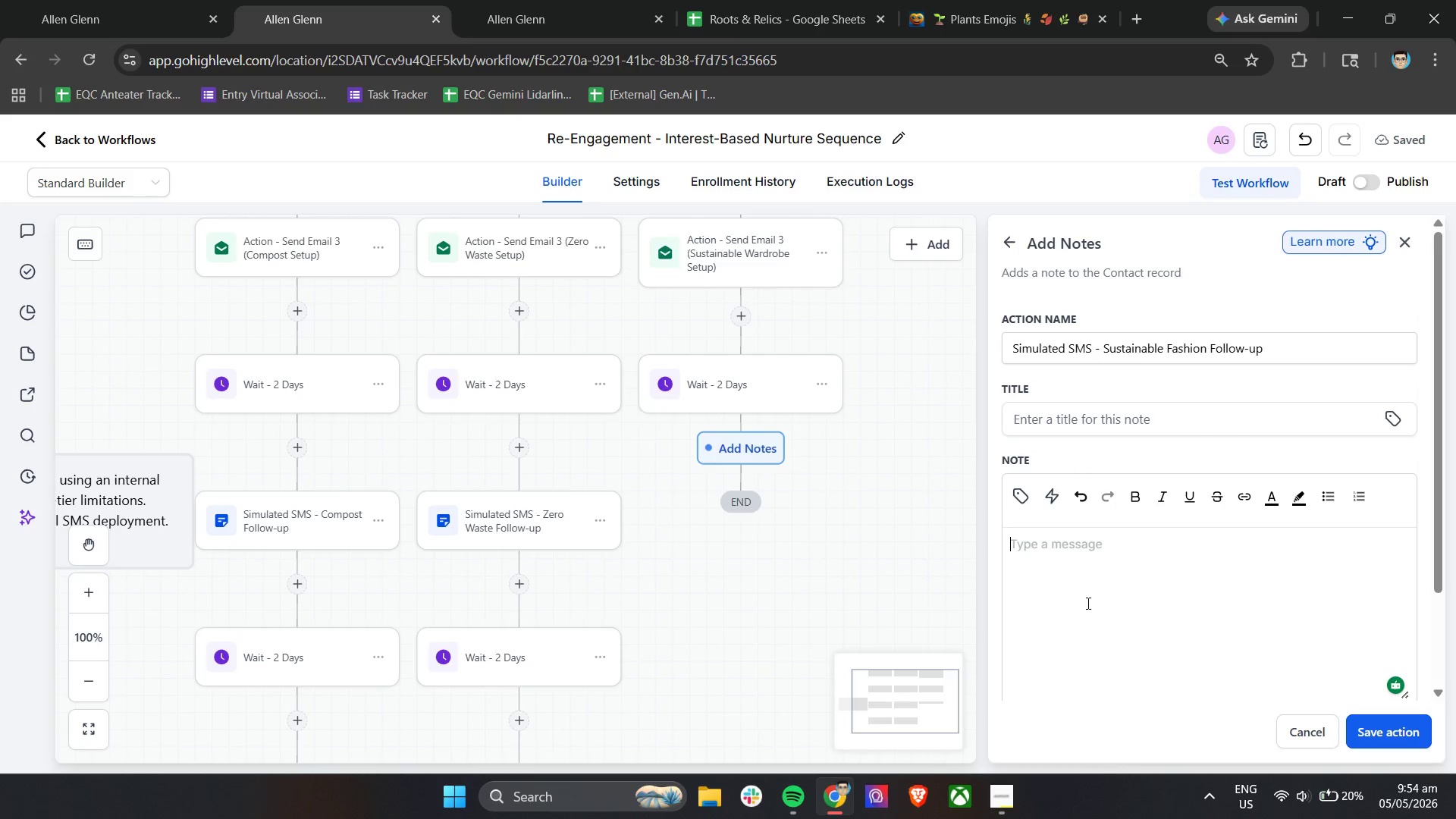 
type(Hi )
 